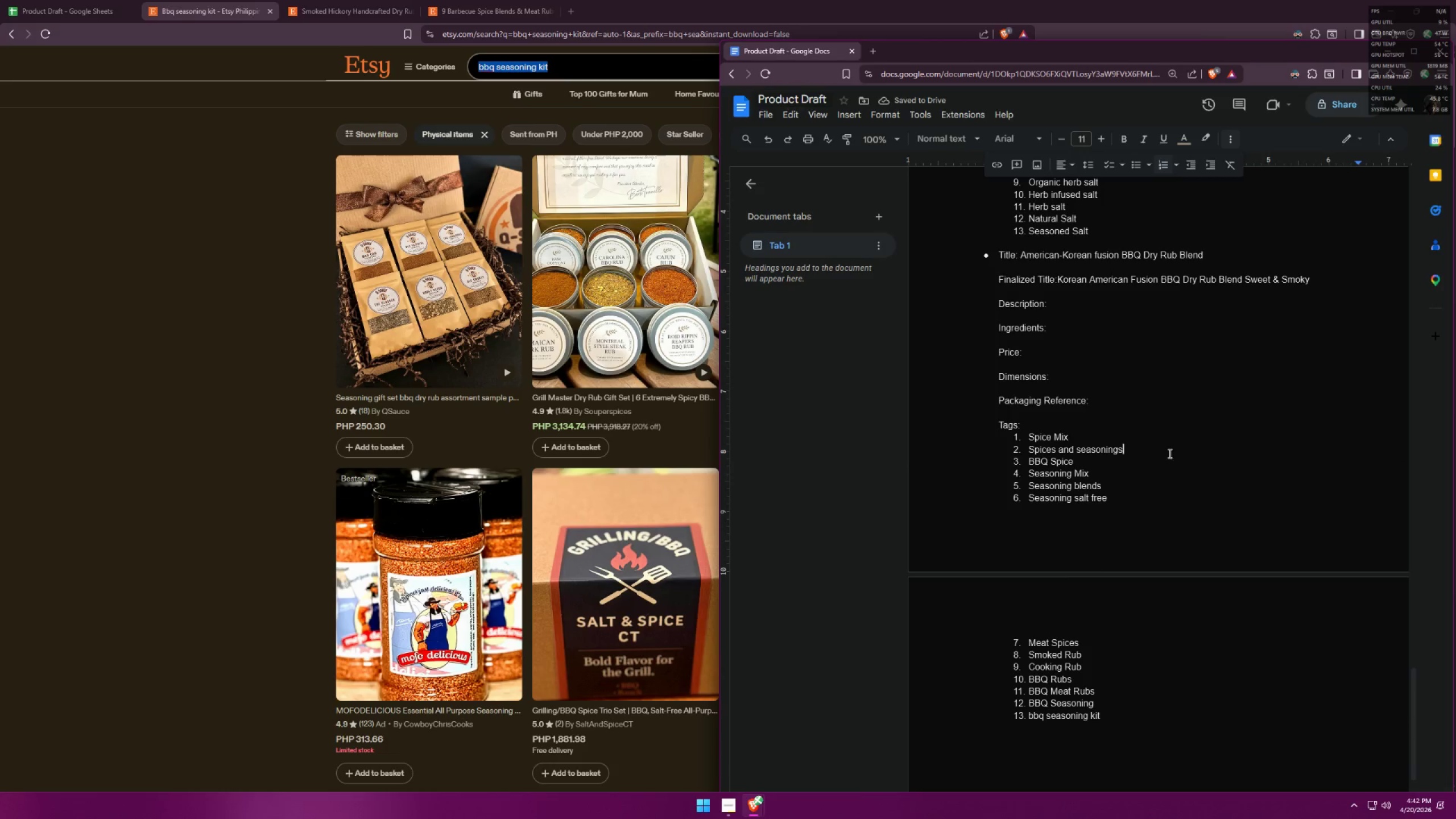 
scroll: coordinate [1161, 448], scroll_direction: up, amount: 2.0
 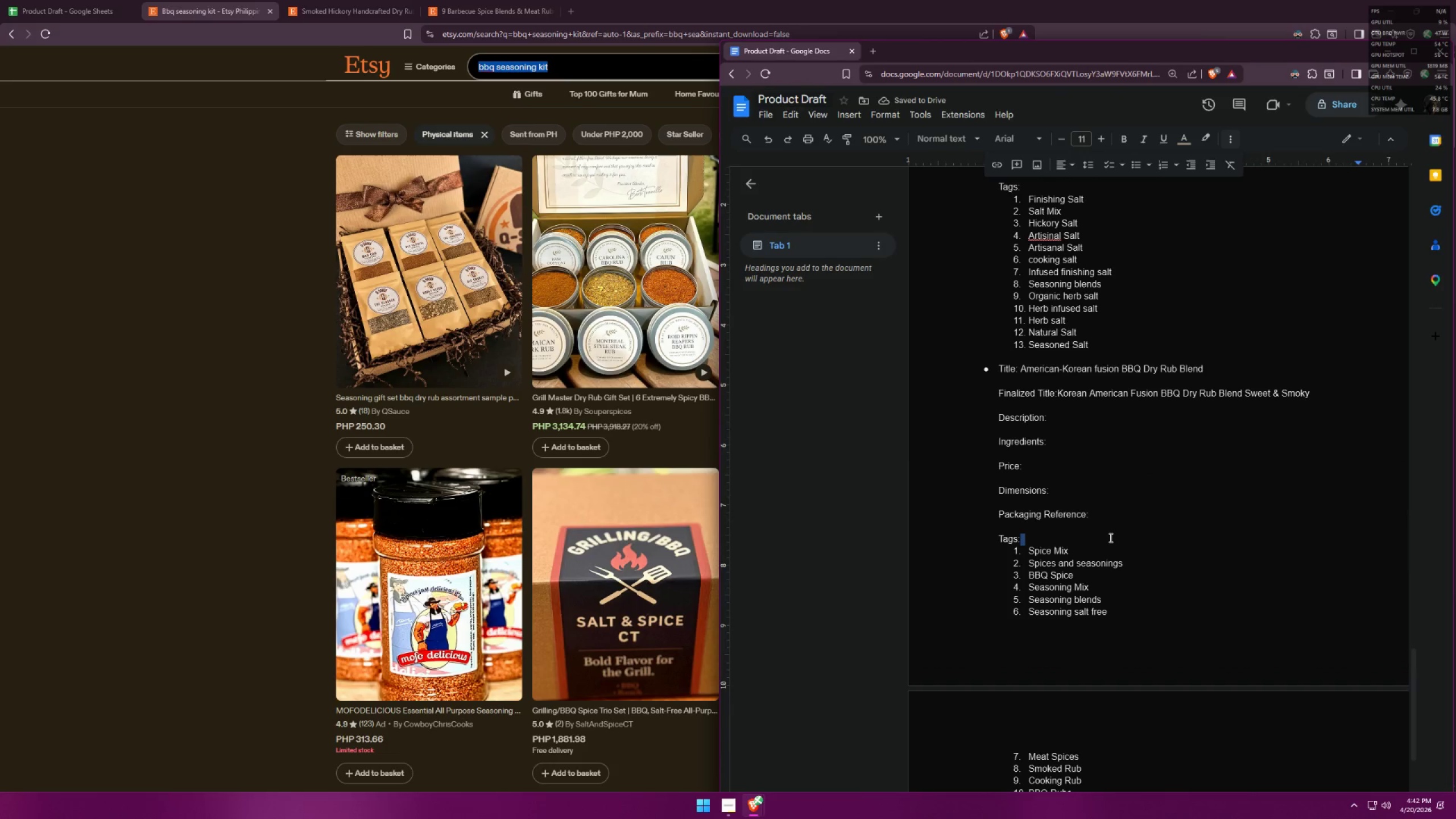 
left_click([1097, 477])
 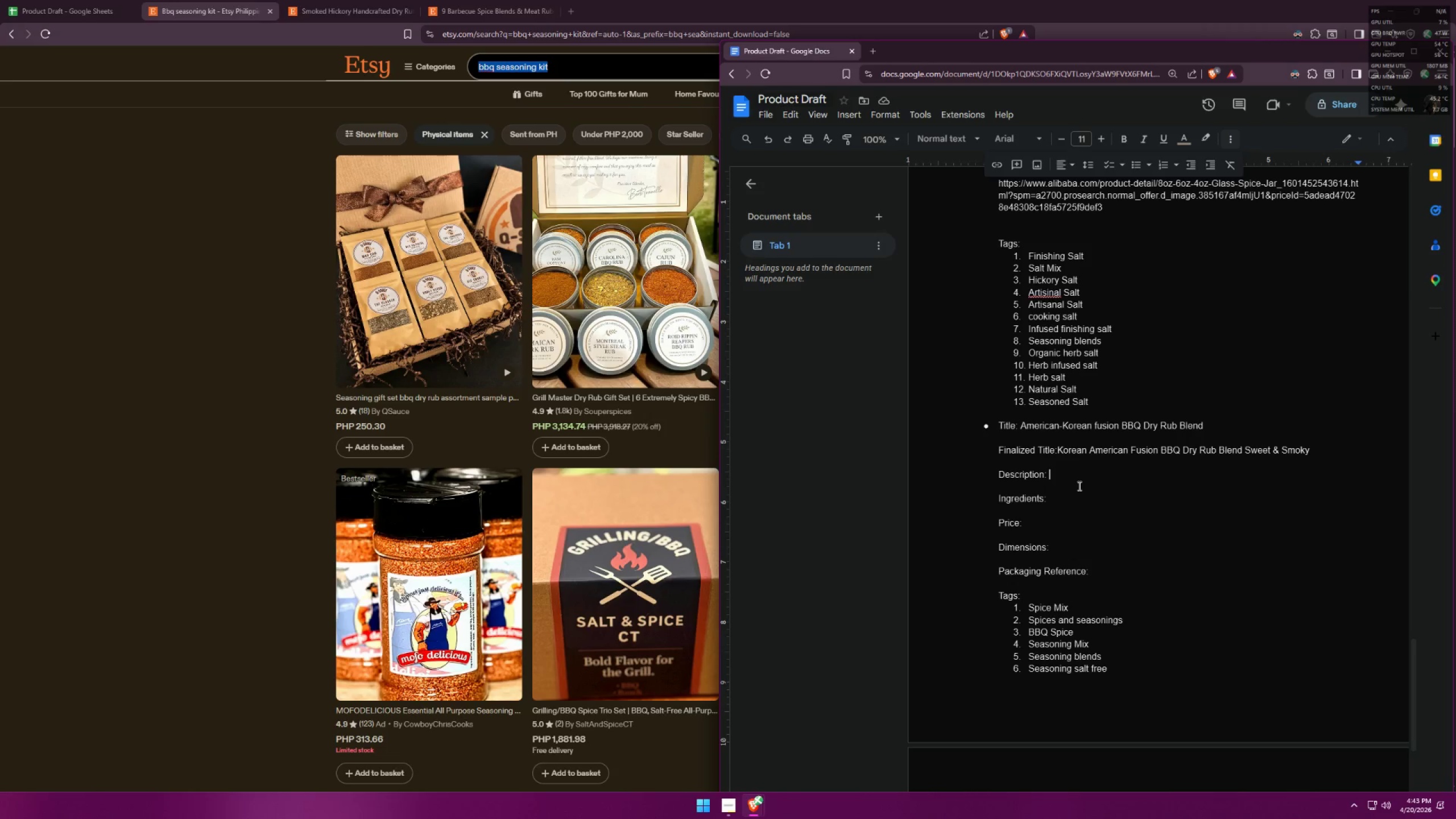 
scroll: coordinate [1117, 530], scroll_direction: up, amount: 1.0
 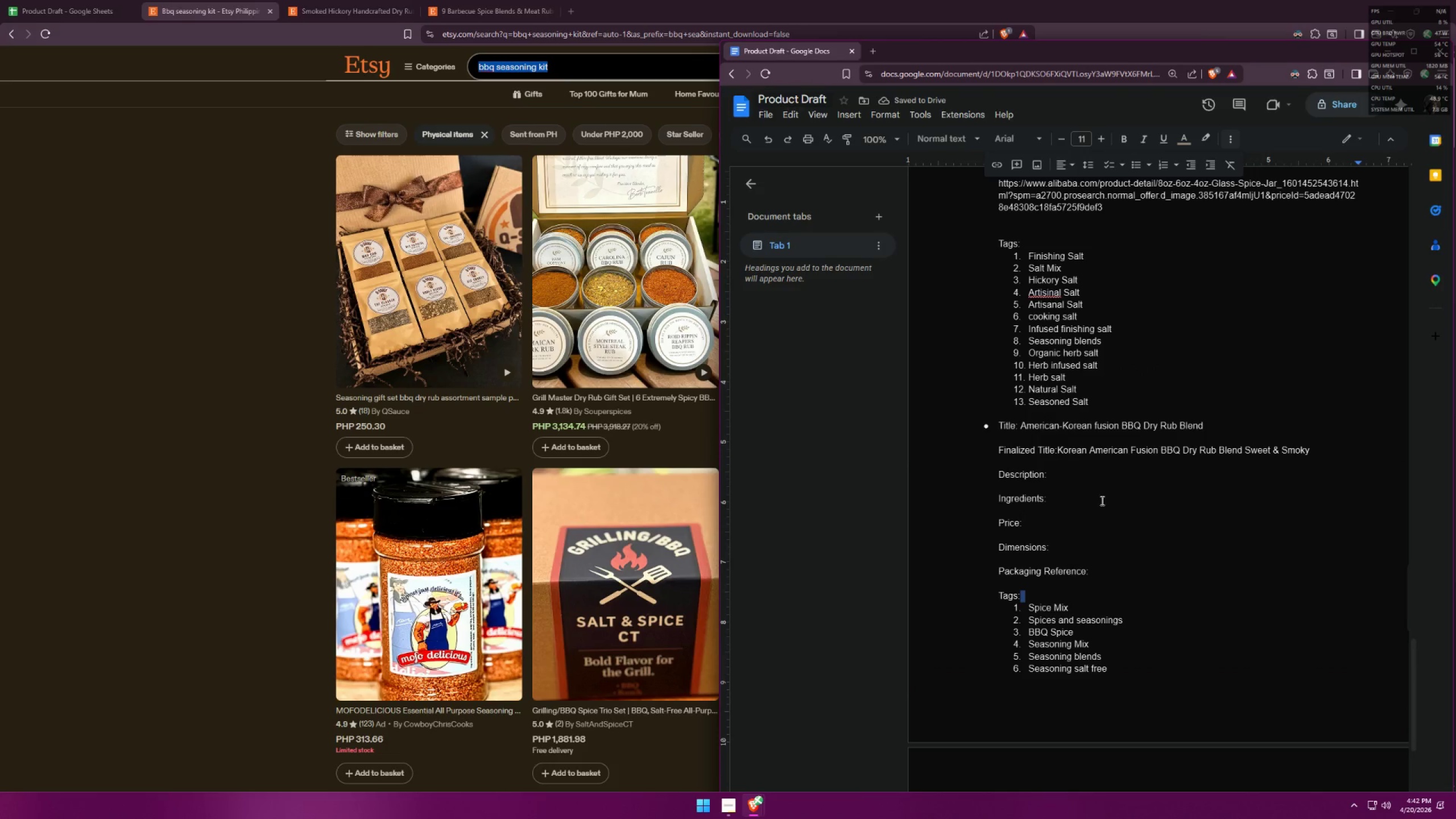 
wait(15.51)
 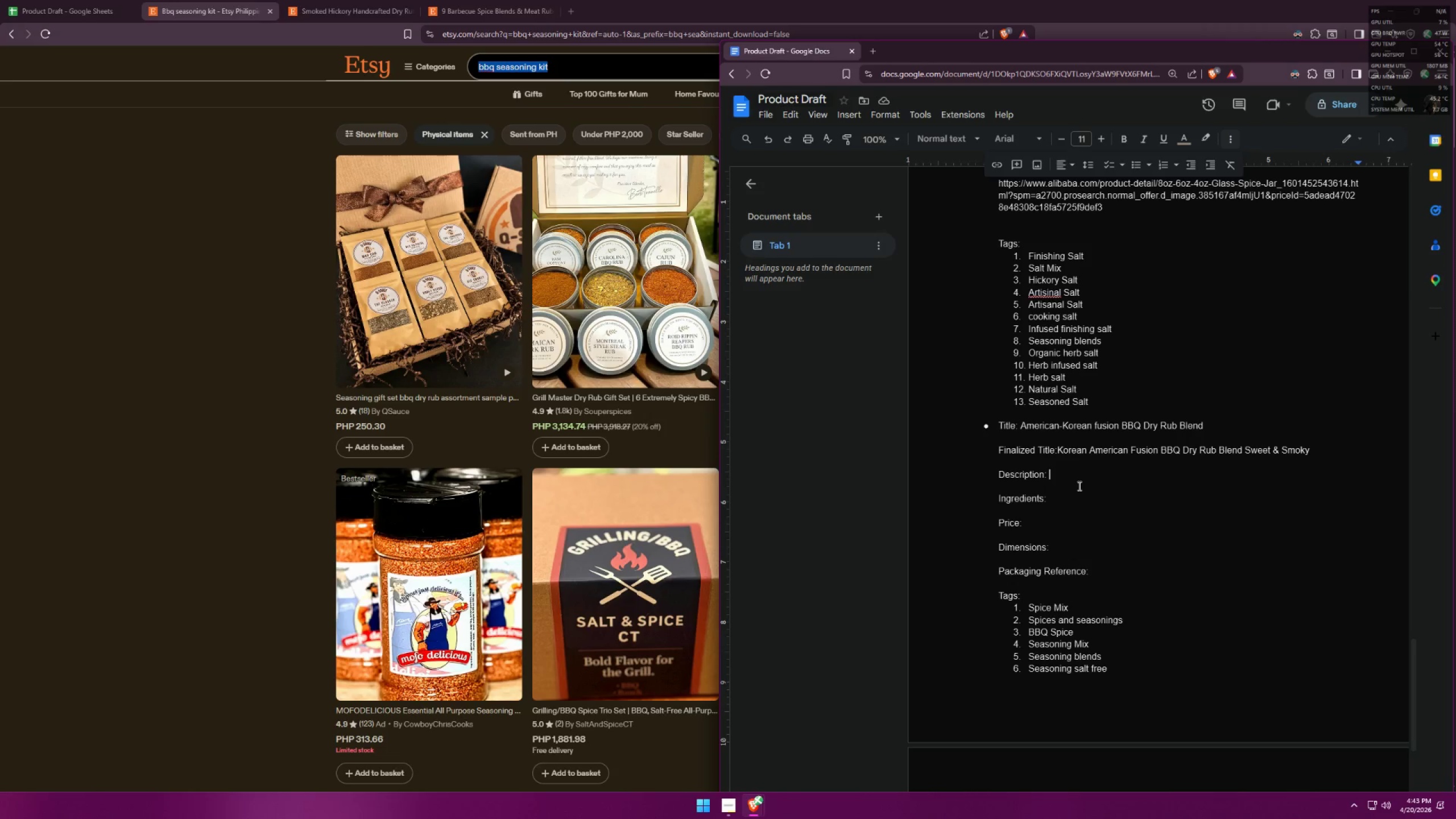 
left_click([348, 0])
 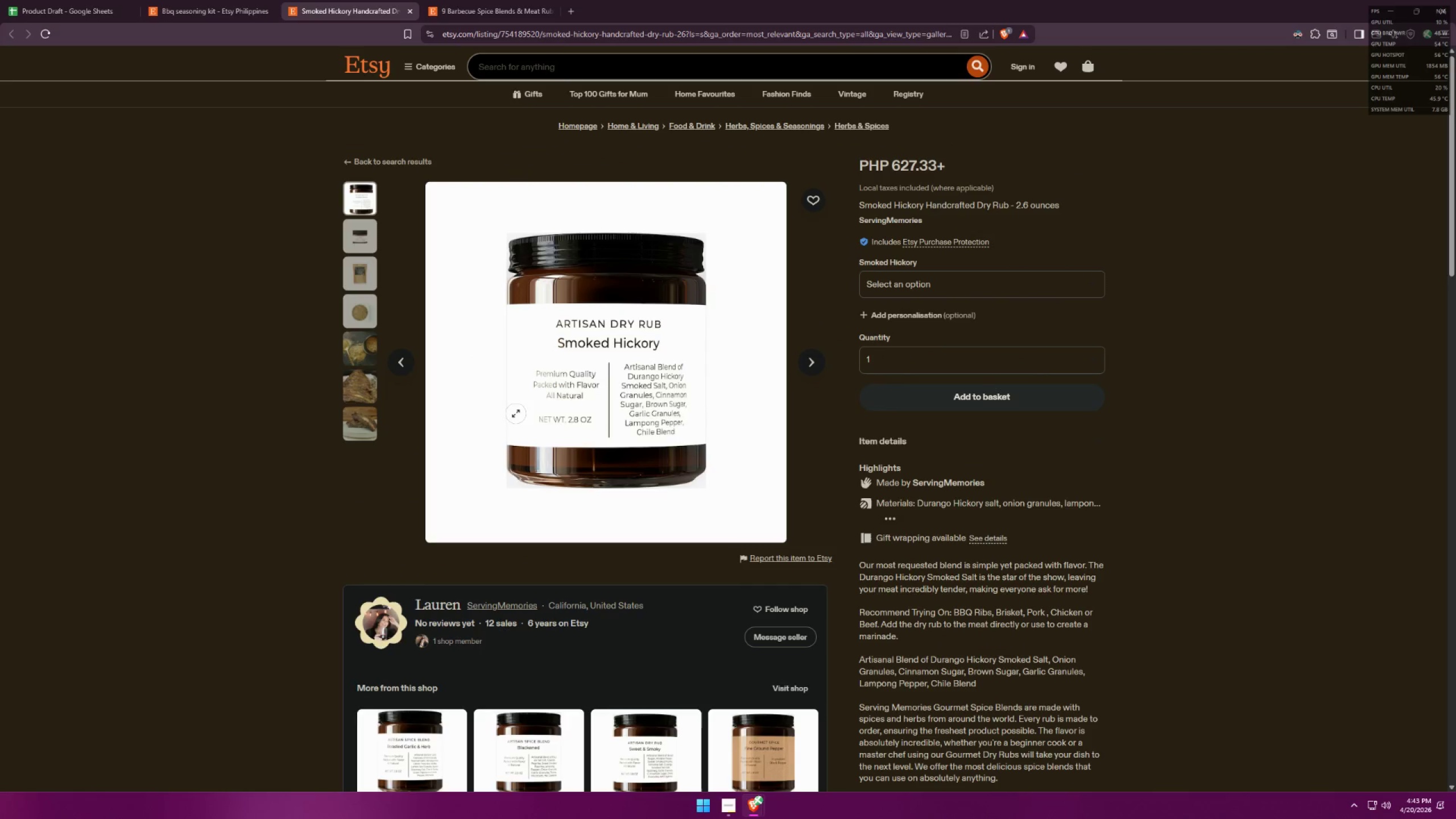 
scroll: coordinate [684, 528], scroll_direction: down, amount: 2.0
 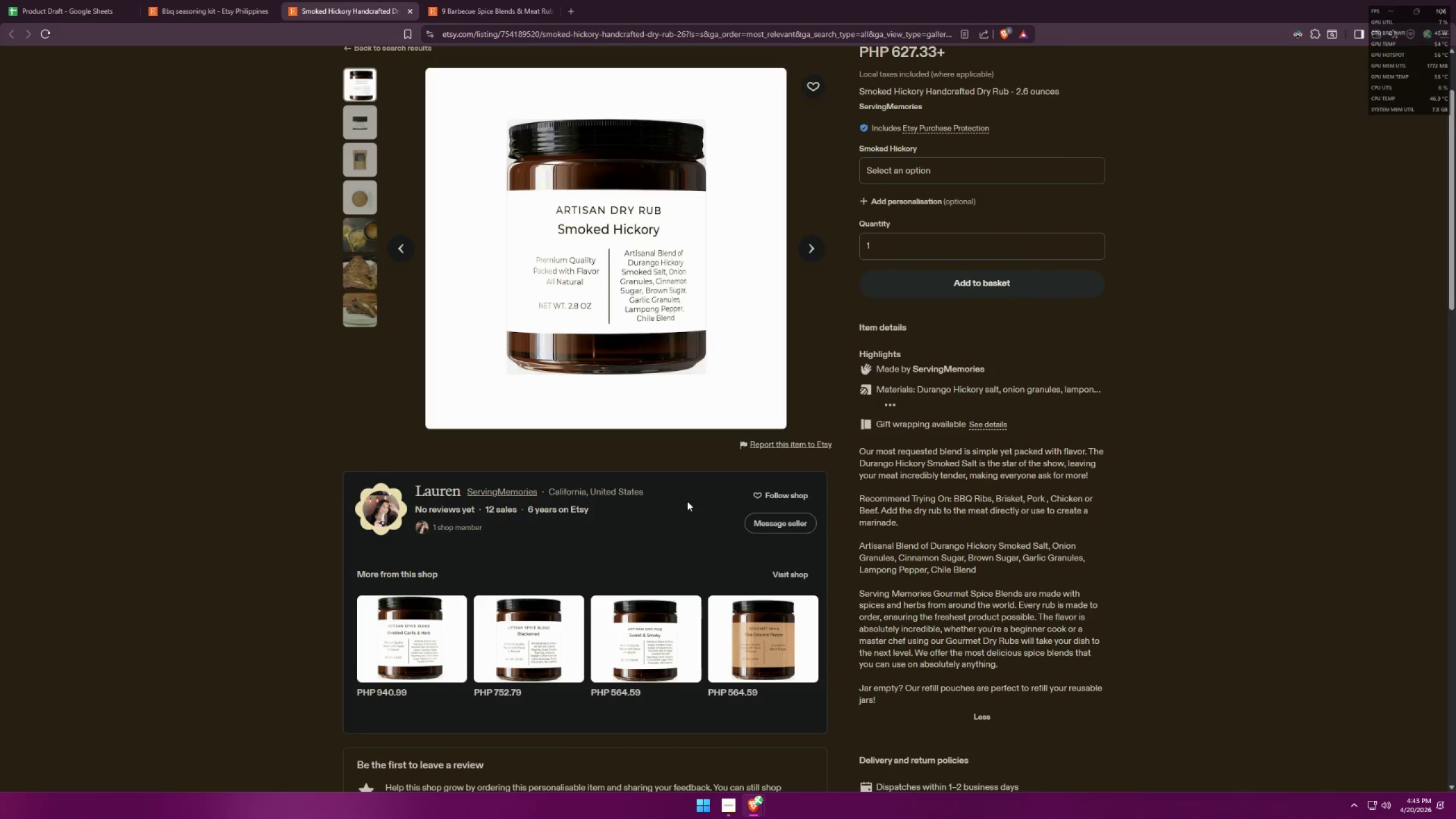 
left_click([515, 0])
 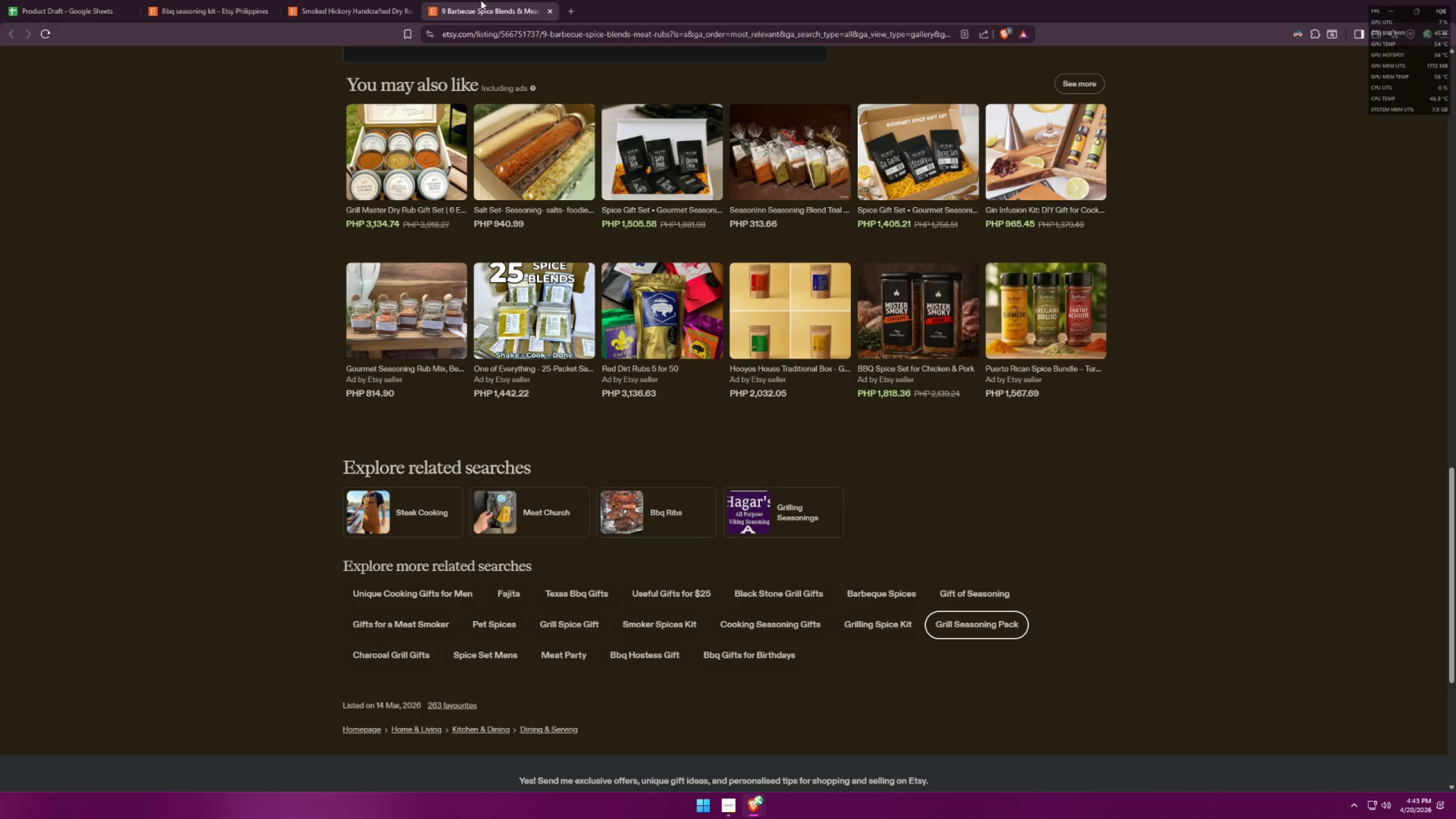 
left_click([348, 0])
 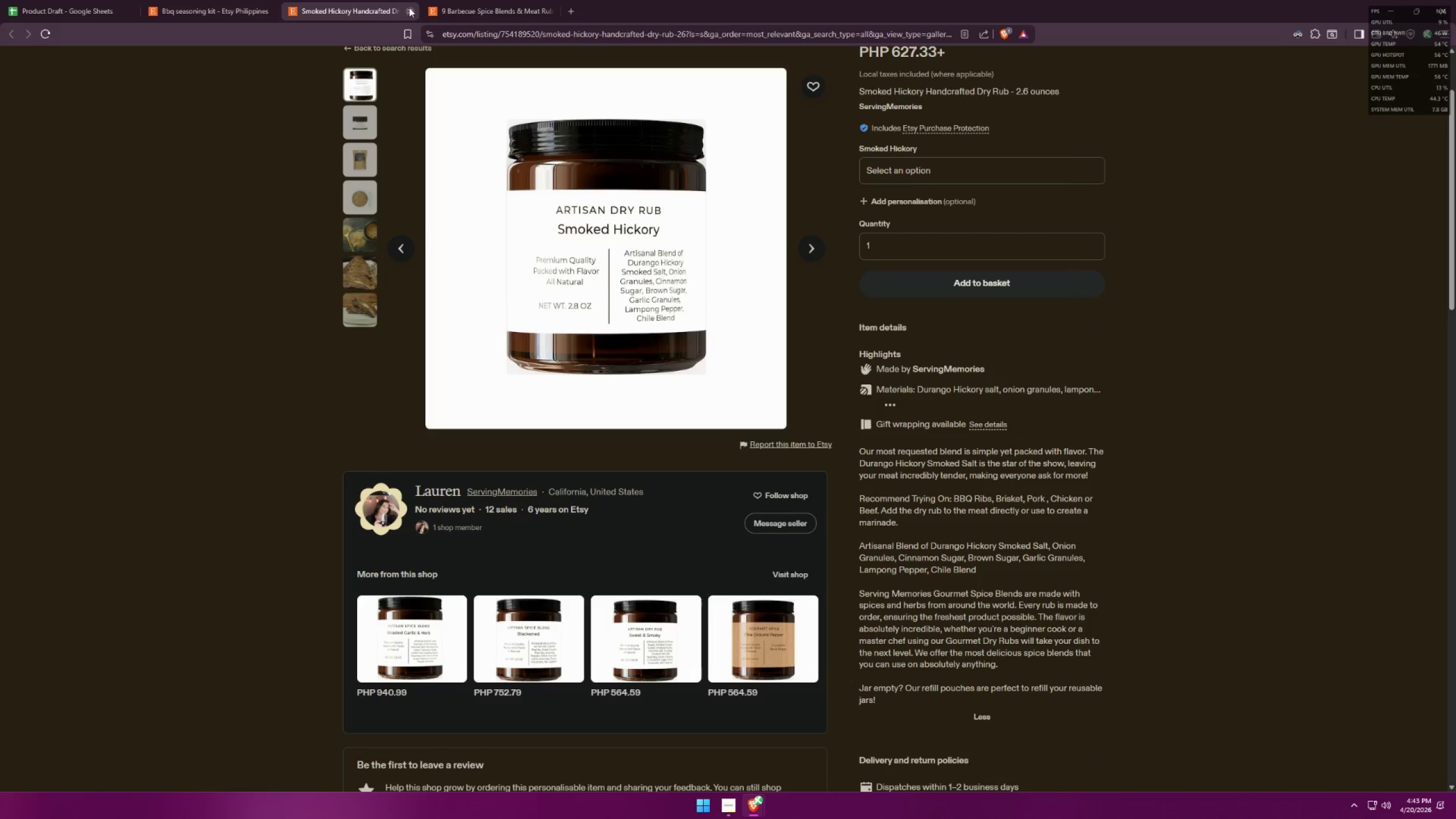 
key(Alt+AltLeft)
 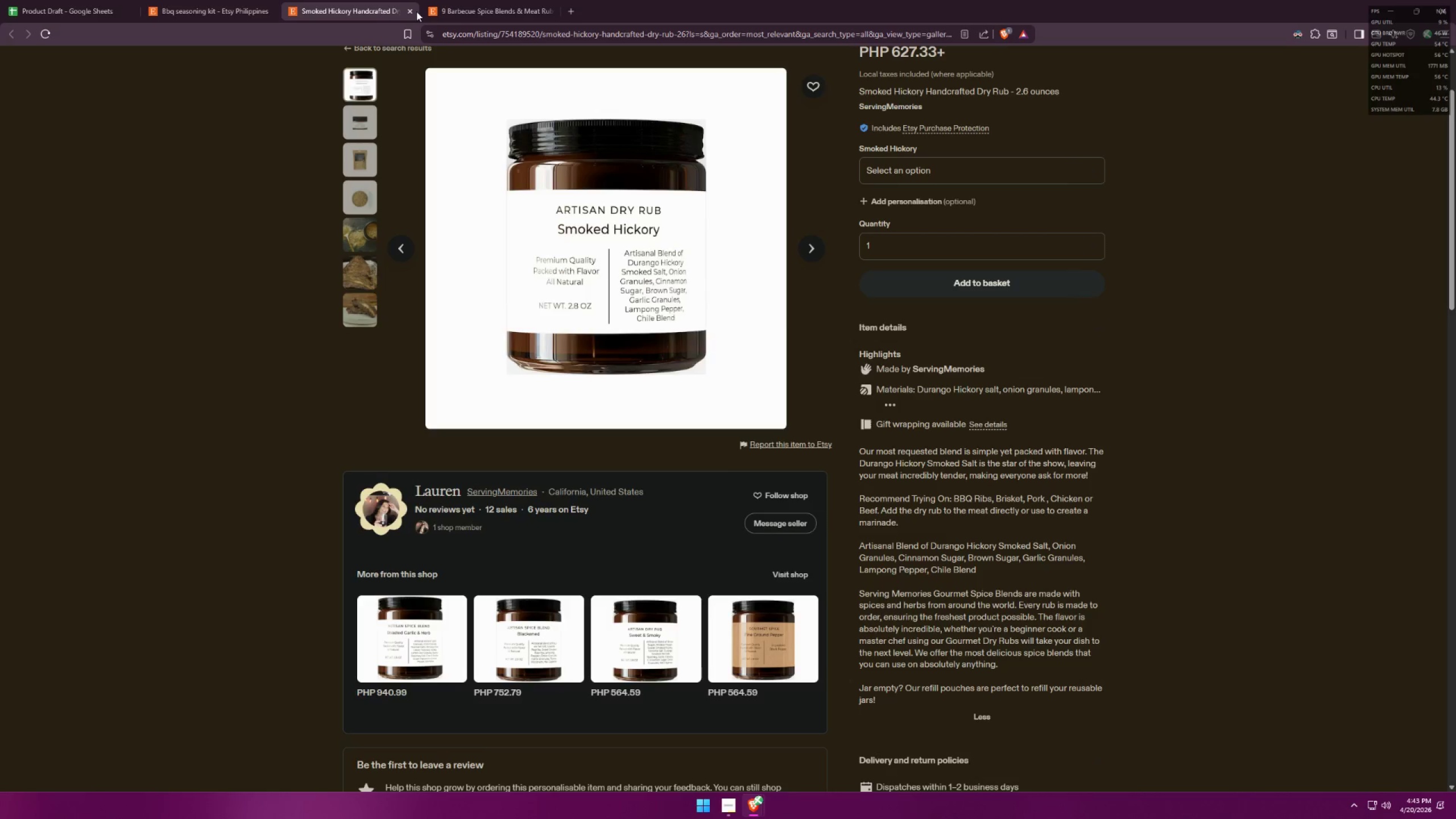 
key(Alt+Tab)
 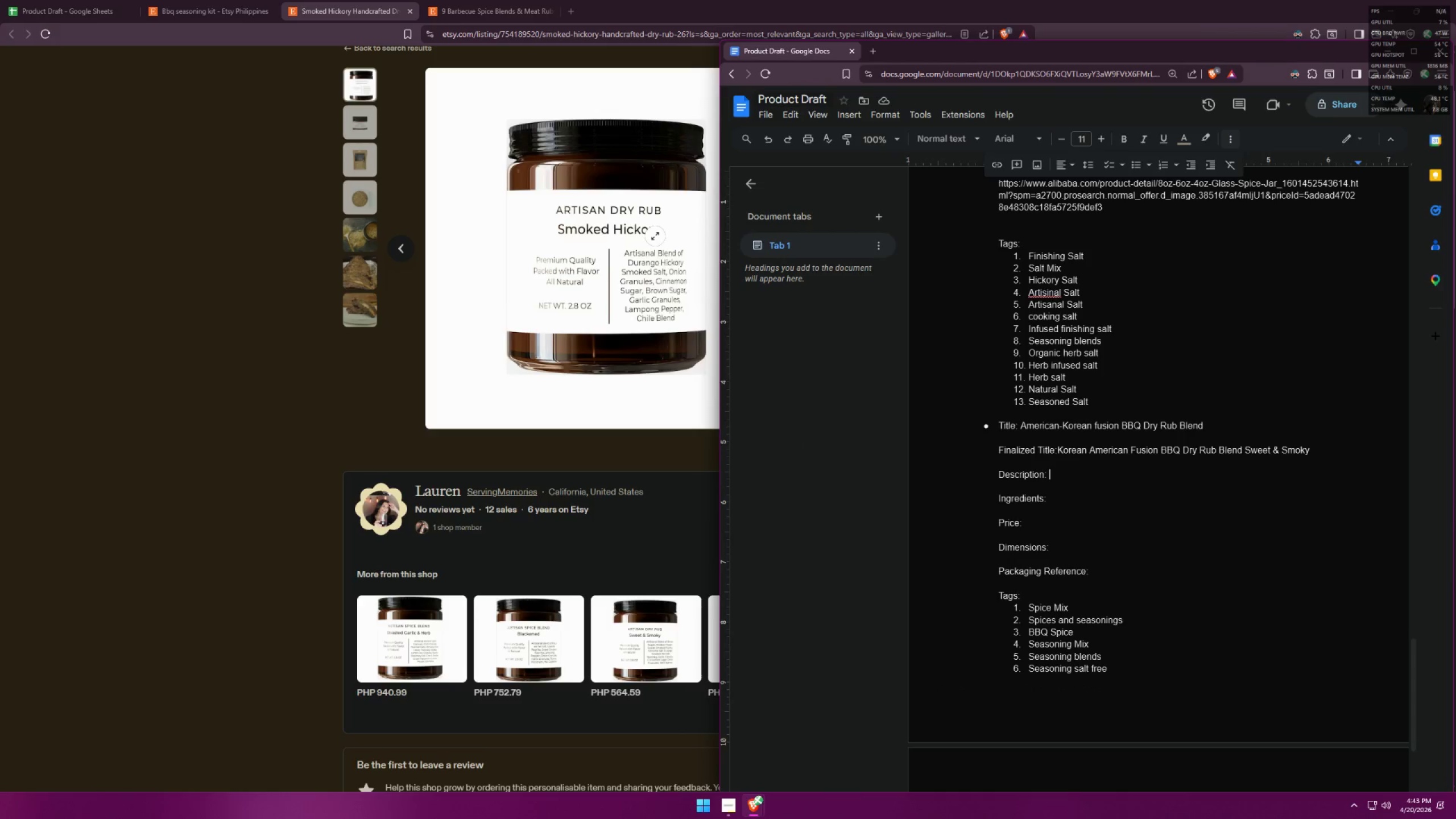 
wait(5.7)
 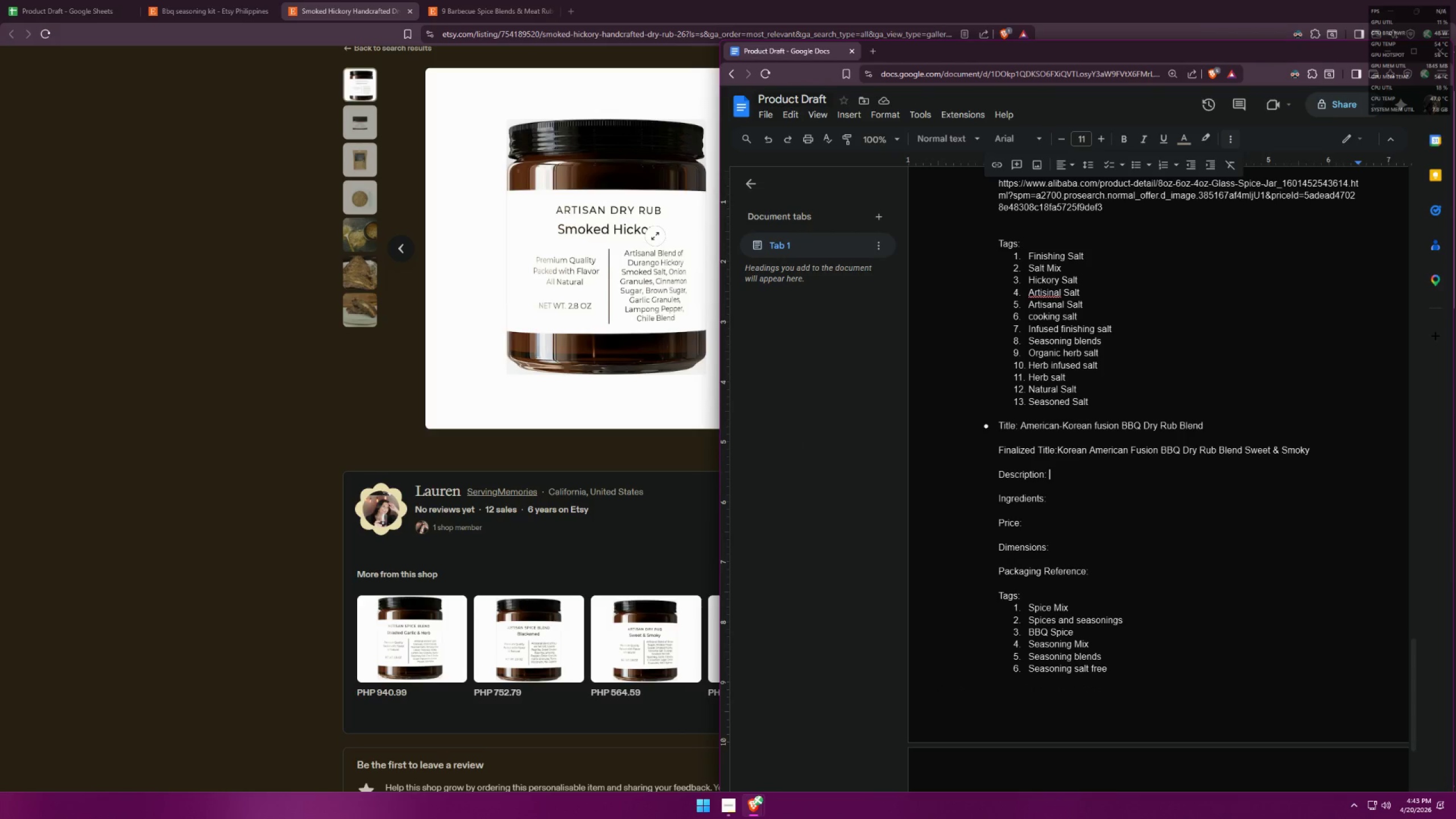 
type(A fusion from the )
key(Backspace)
key(Backspace)
key(Backspace)
key(Backspace)
type(the popu)
key(Backspace)
key(Backspace)
key(Backspace)
key(Backspace)
key(Backspace)
key(Backspace)
key(Backspace)
type(between the popular Korean BBQ and American)
 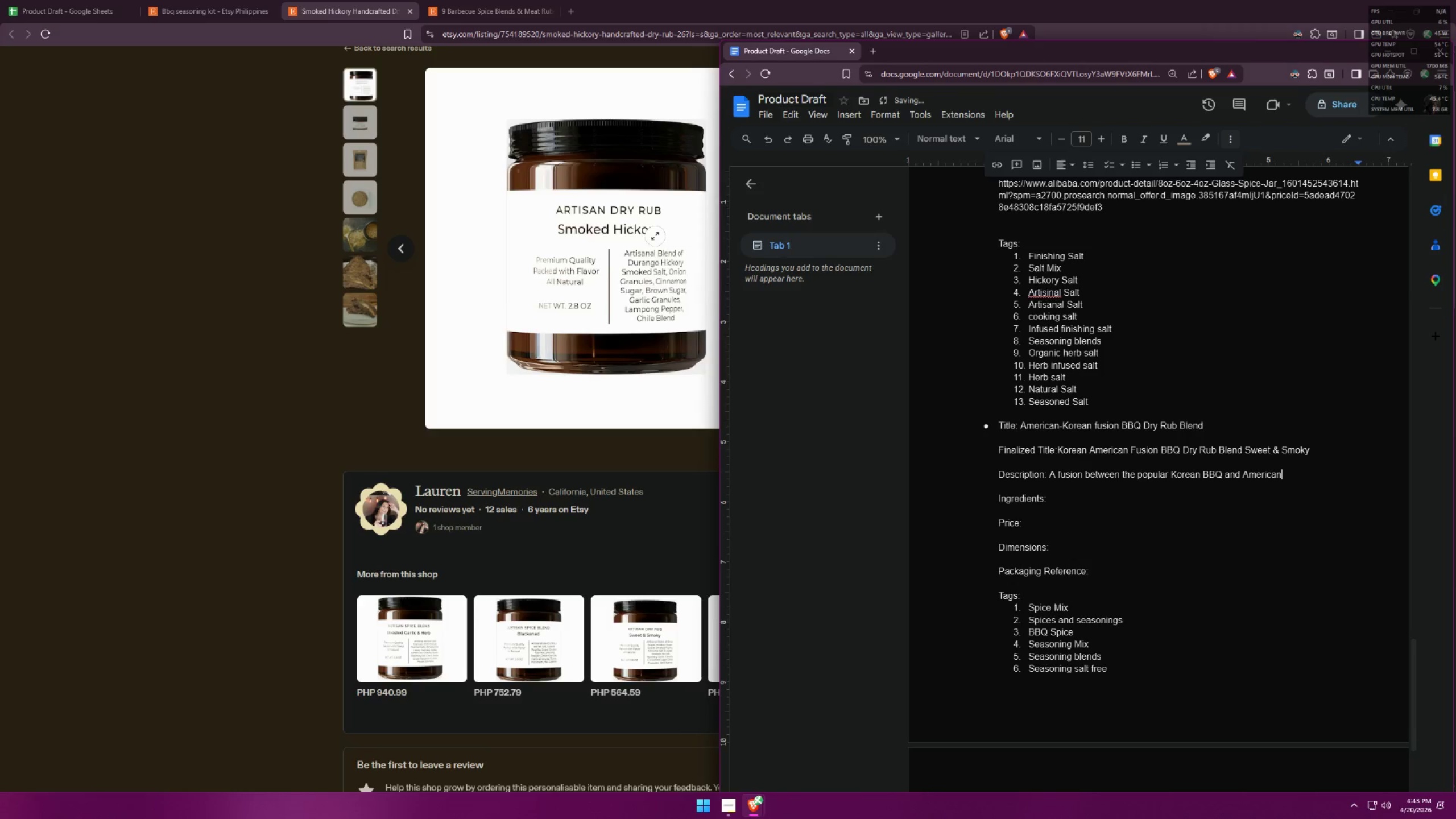 
wait(6.62)
 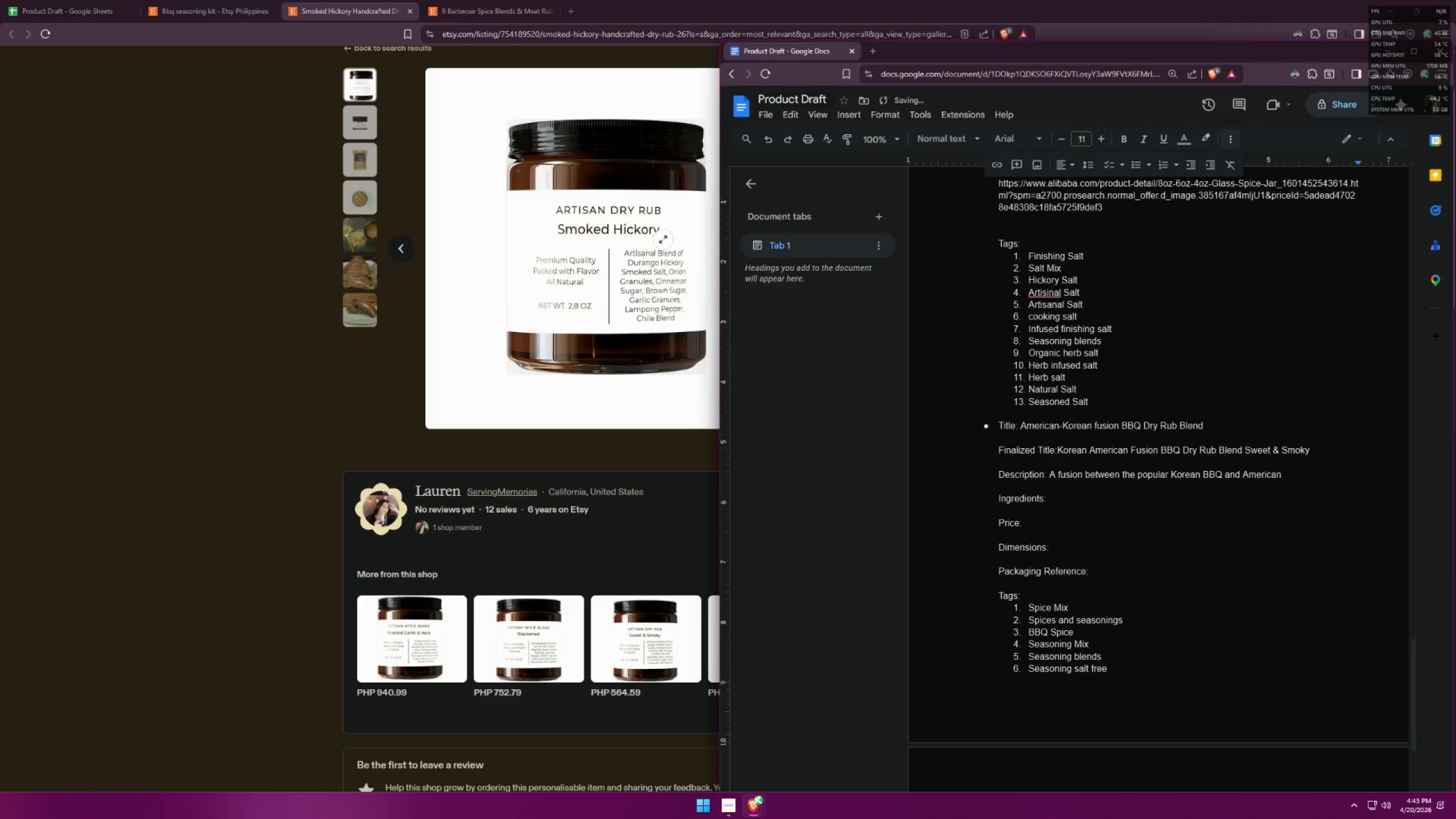 
type( styk)
key(Backspace)
type(le BBQ)
 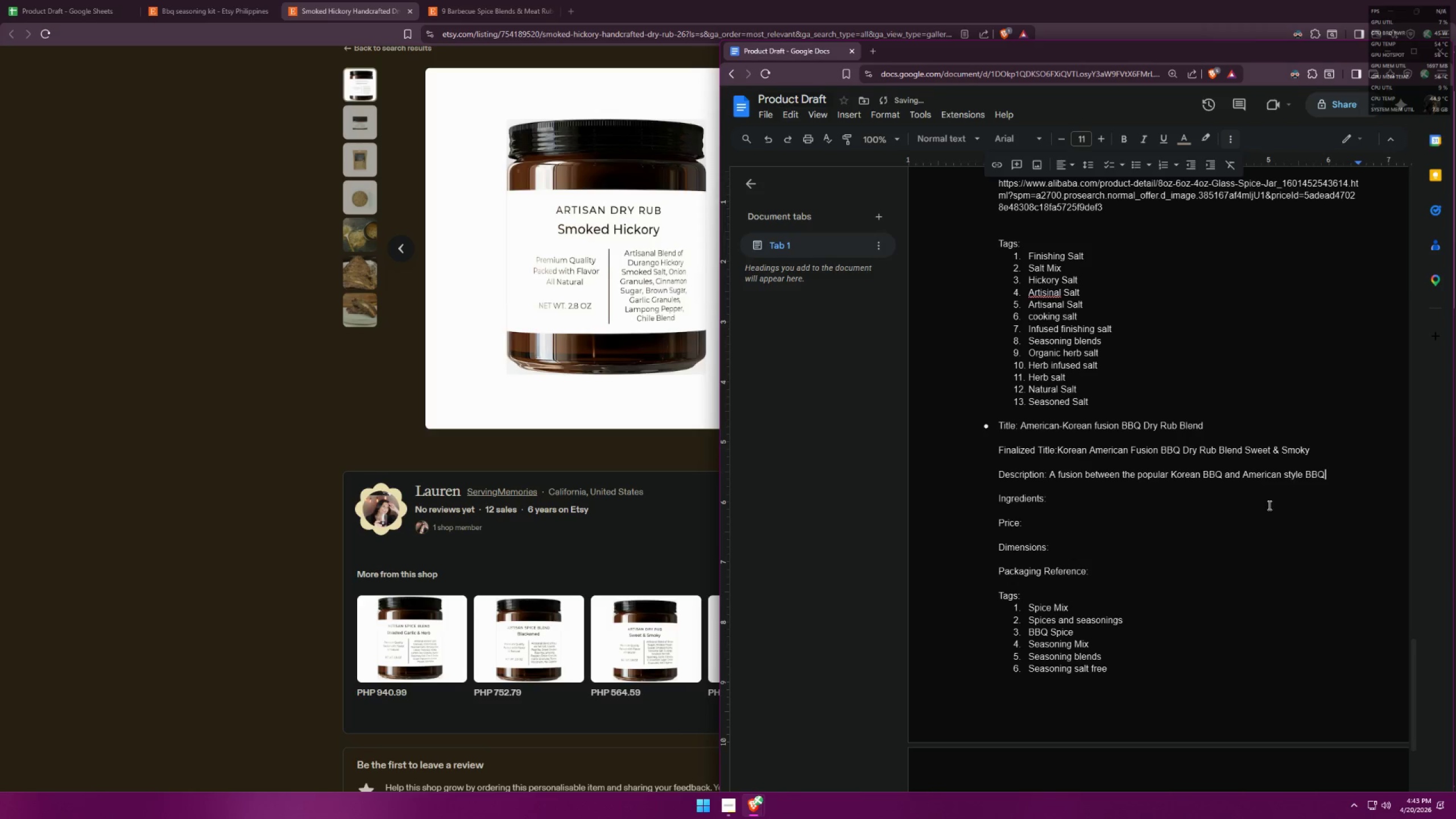 
wait(5.23)
 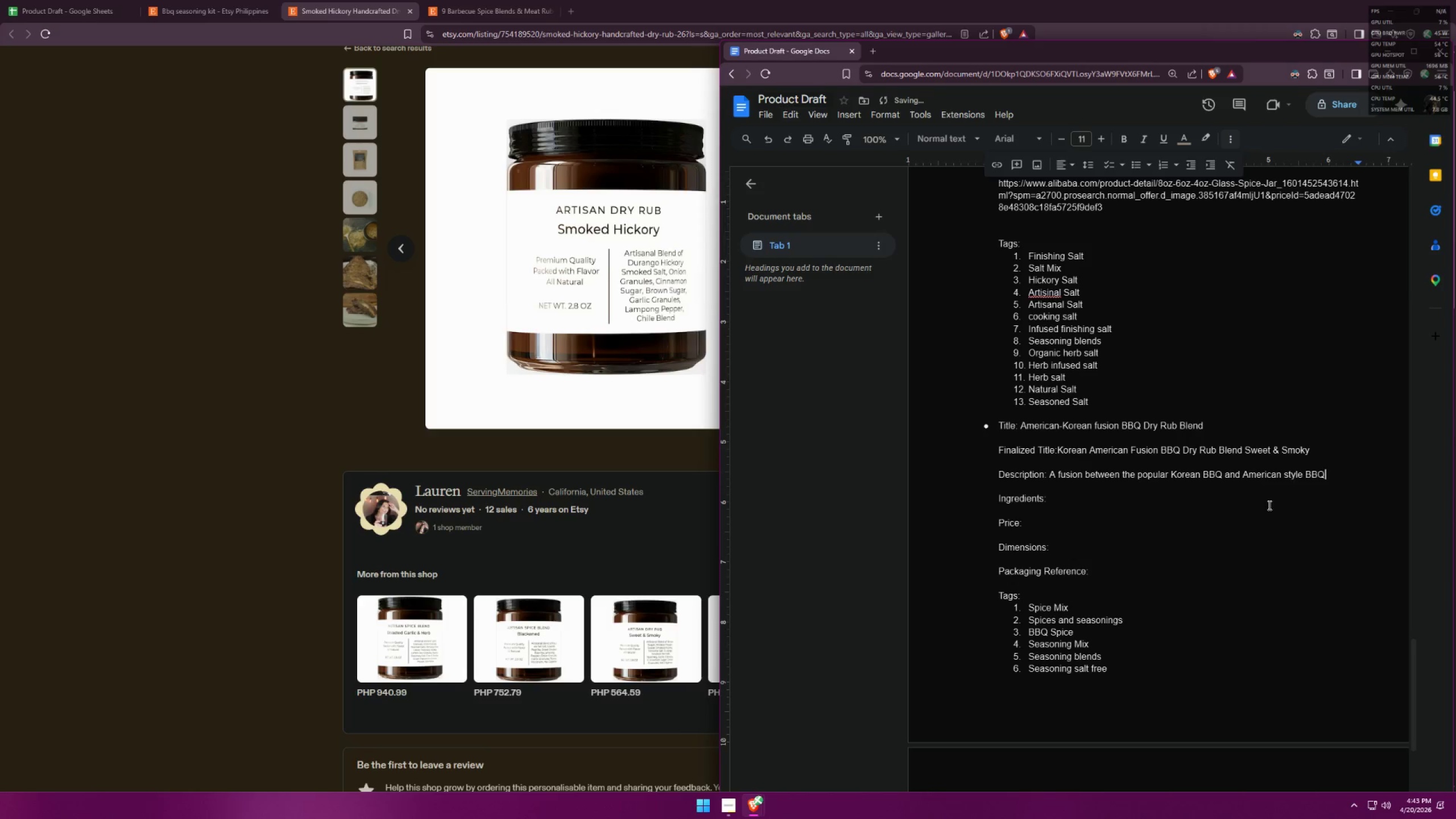 
type( bo)
key(Backspace)
type(p)
key(Backspace)
type(ought to you byt )
key(Backspace)
key(Backspace)
type( The Copper Radish. )
 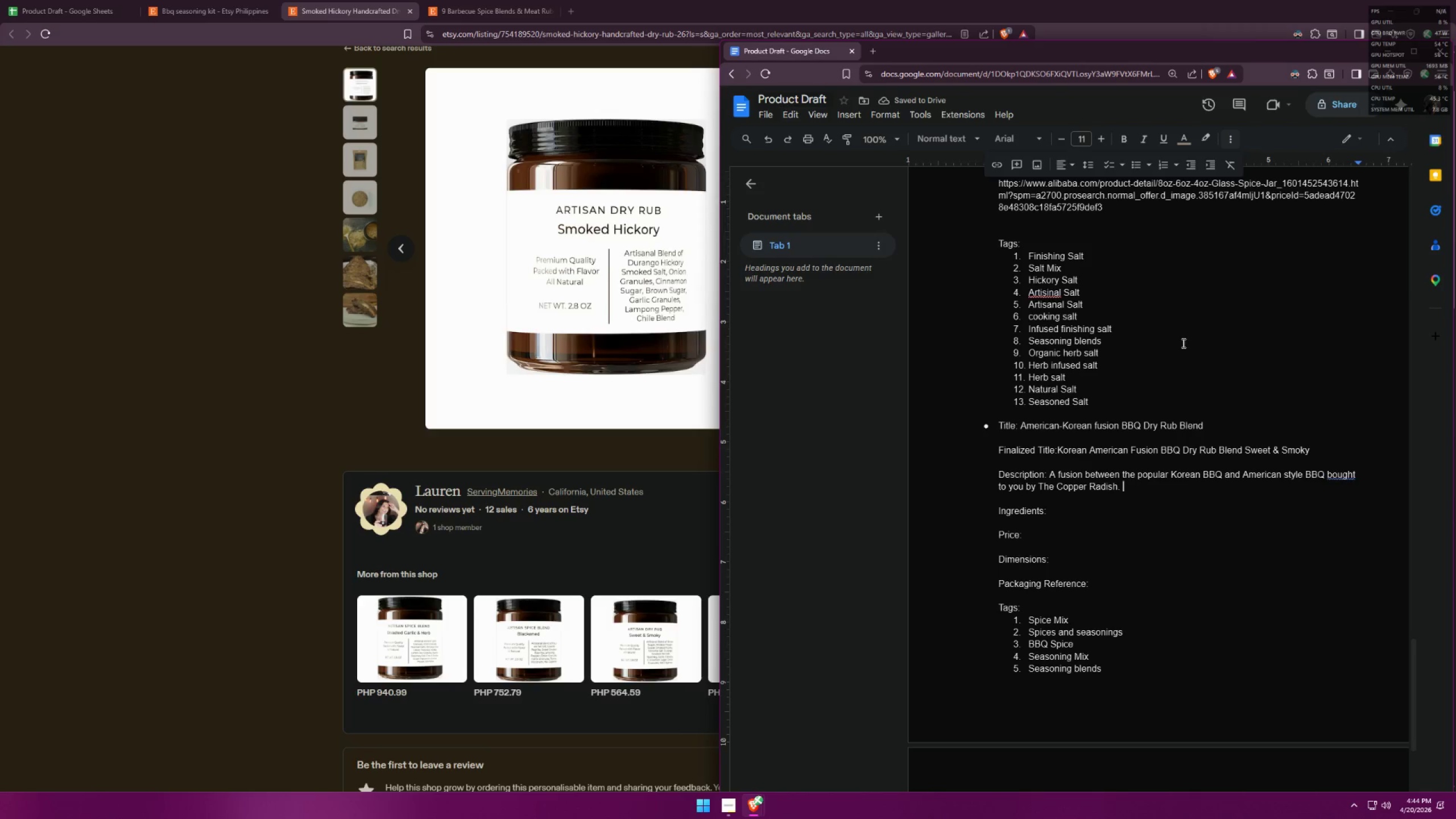 
wait(5.8)
 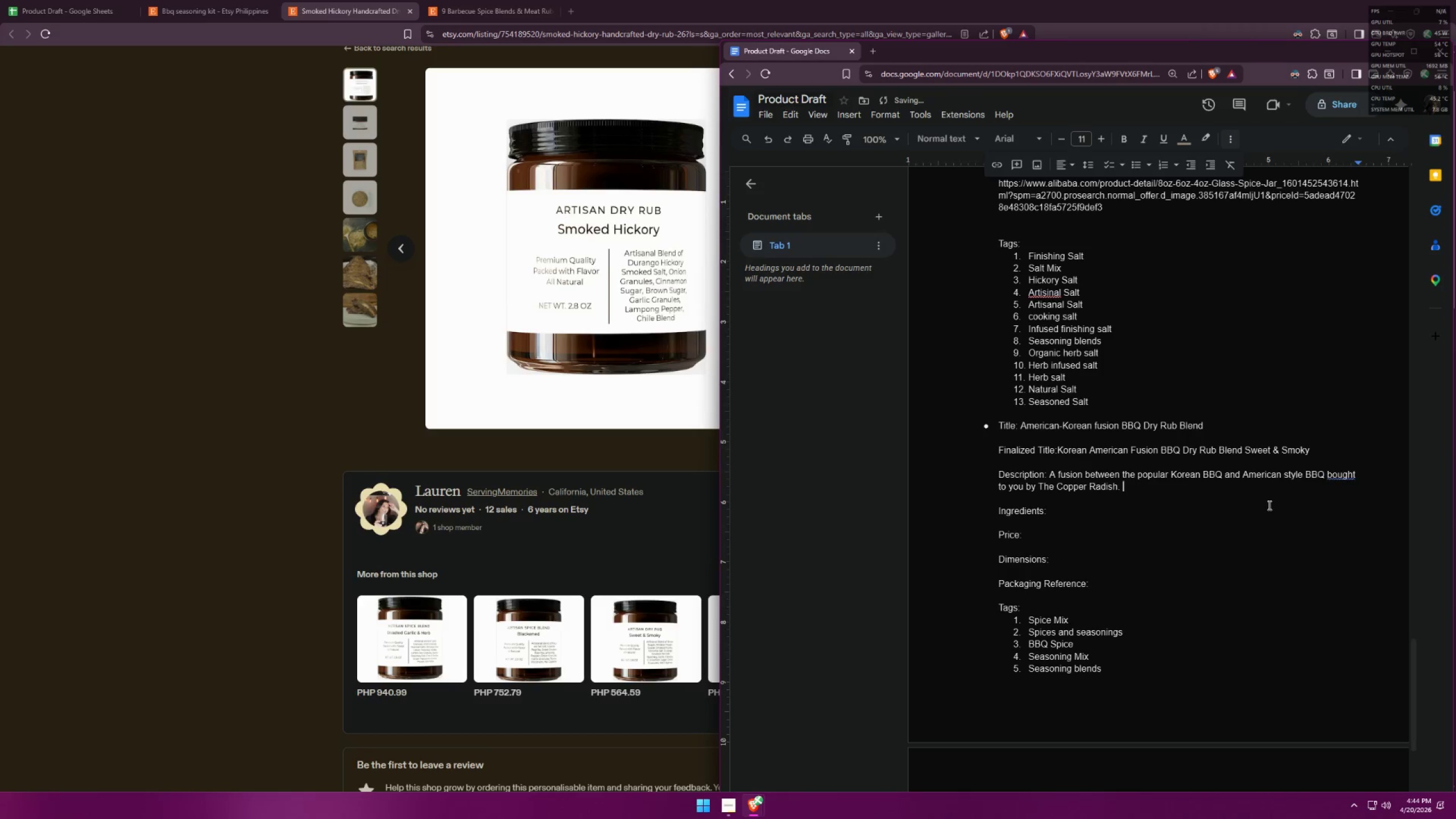 
type(hand picked synonym)
 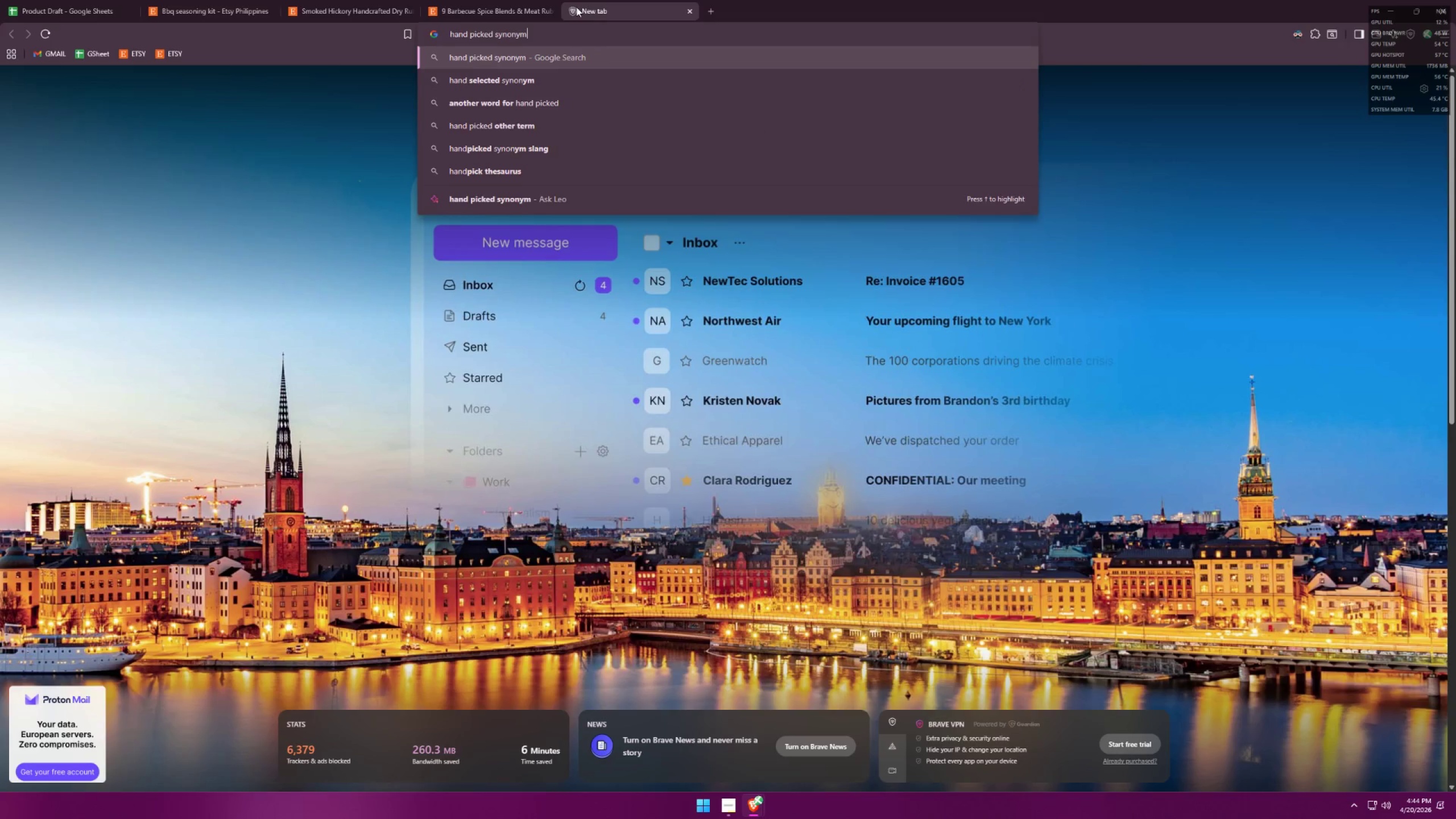 
key(Enter)
 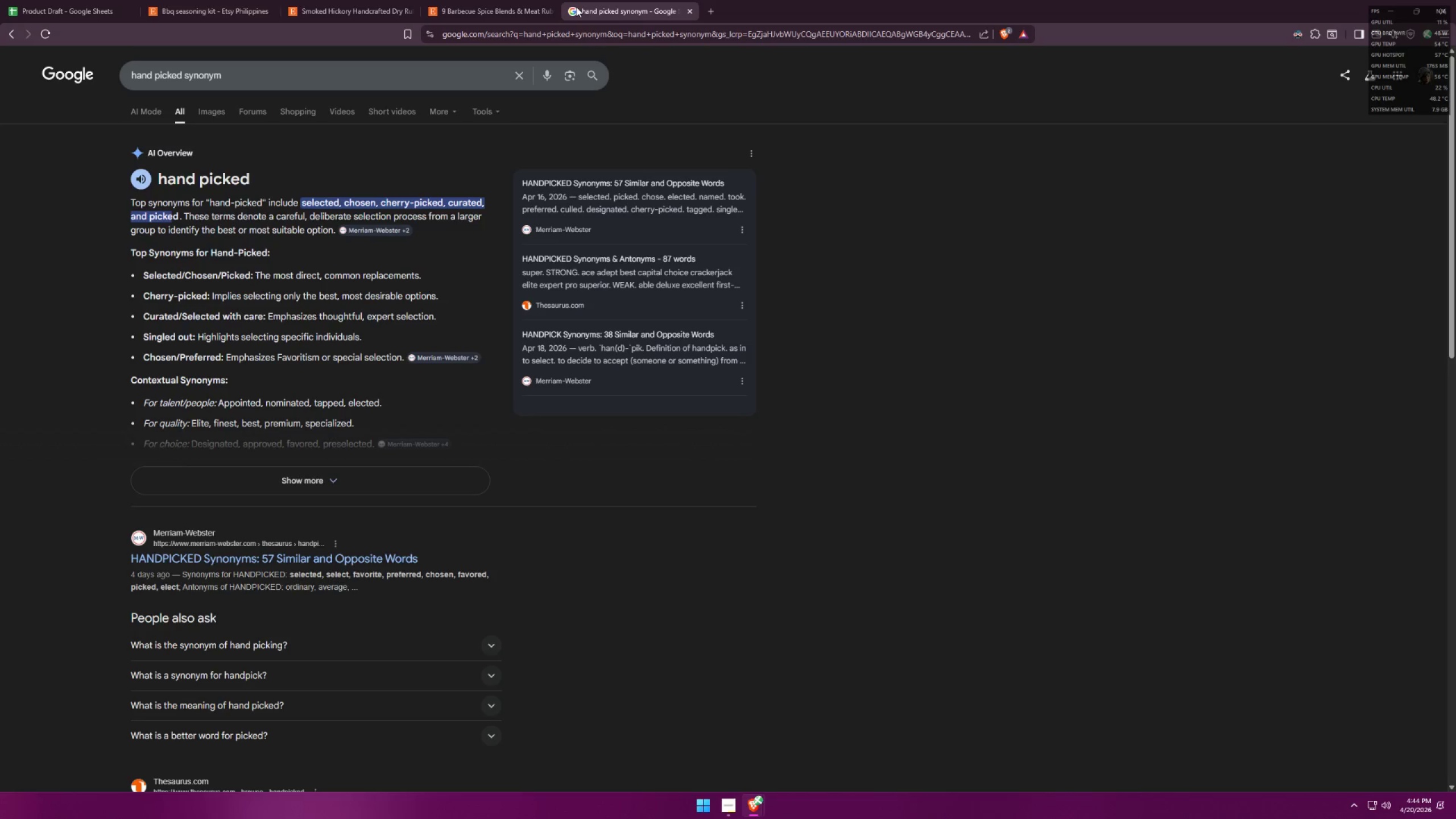 
key(Alt+AltLeft)
 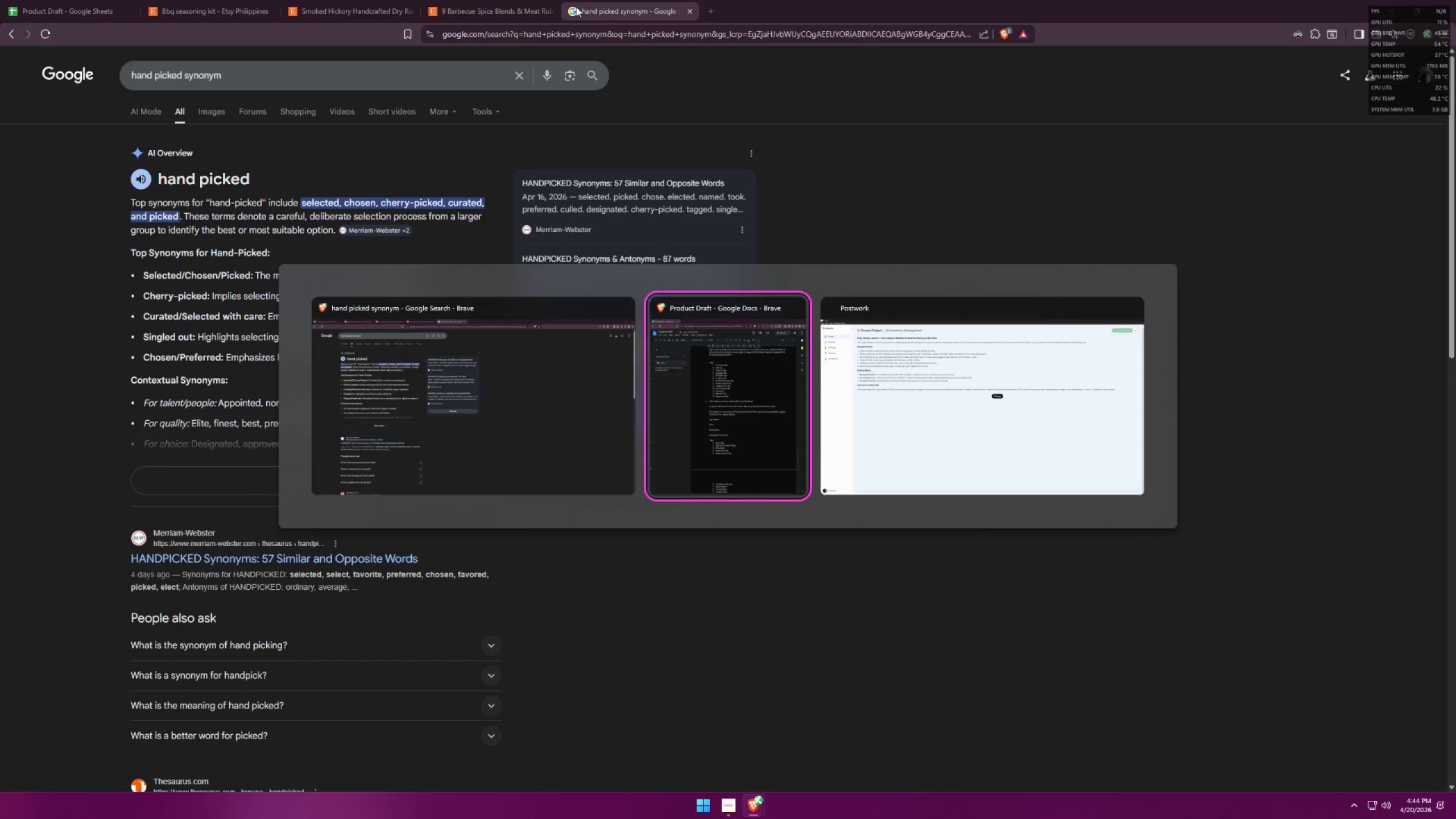 
key(Alt+Tab)
 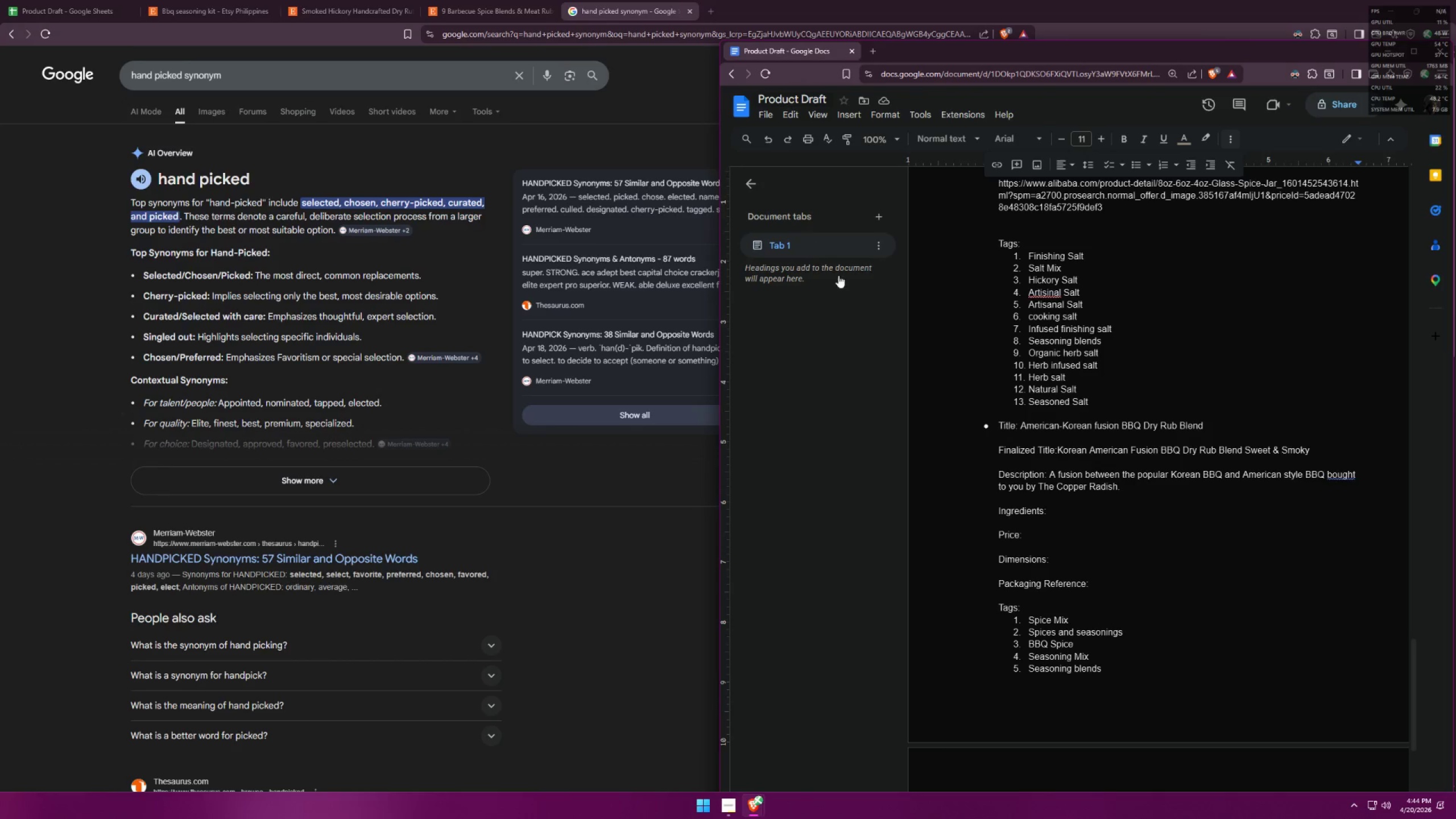 
type(ca)
key(Backspace)
key(Backspace)
type(Made from carefully selected)
 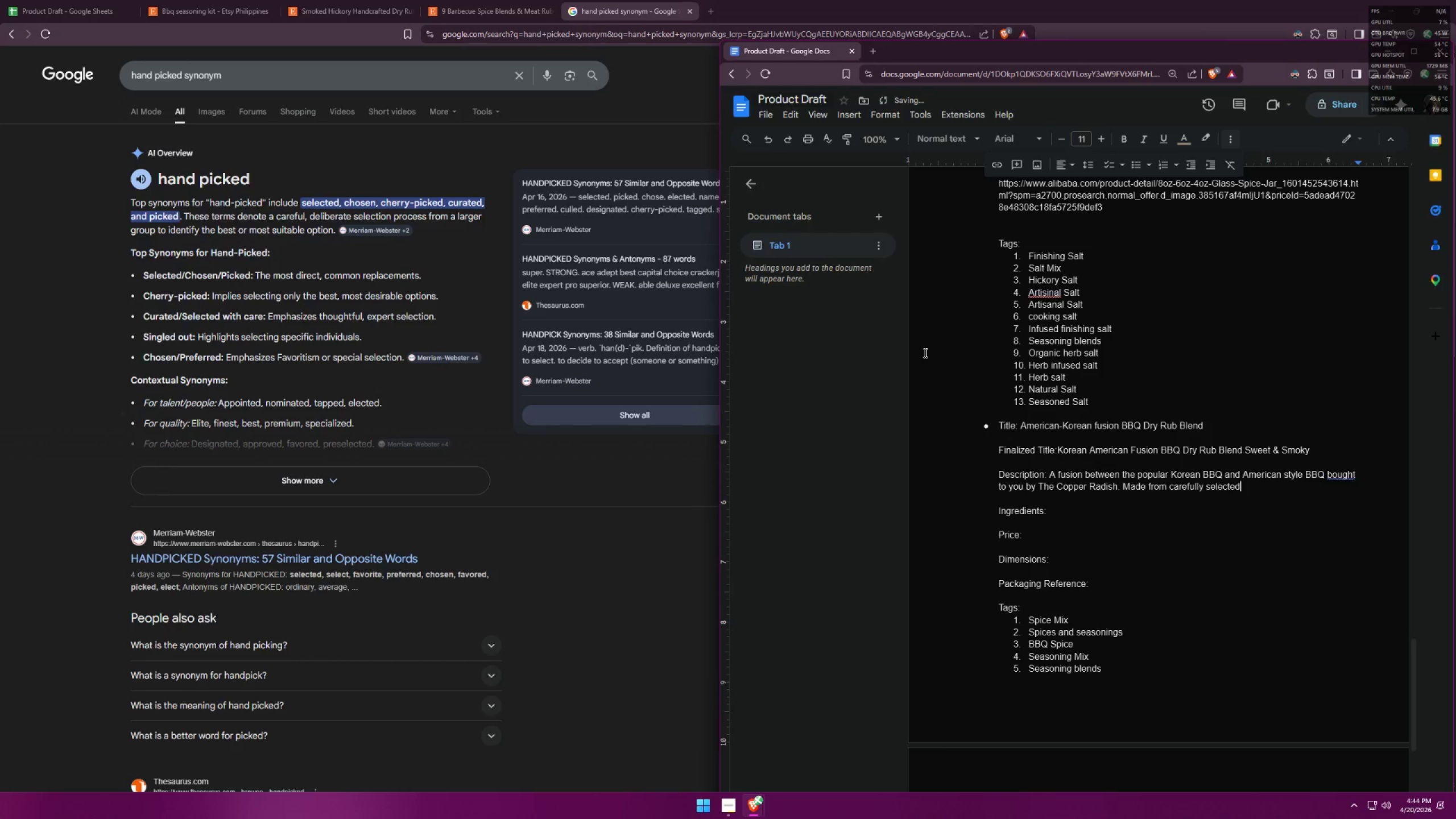 
wait(10.72)
 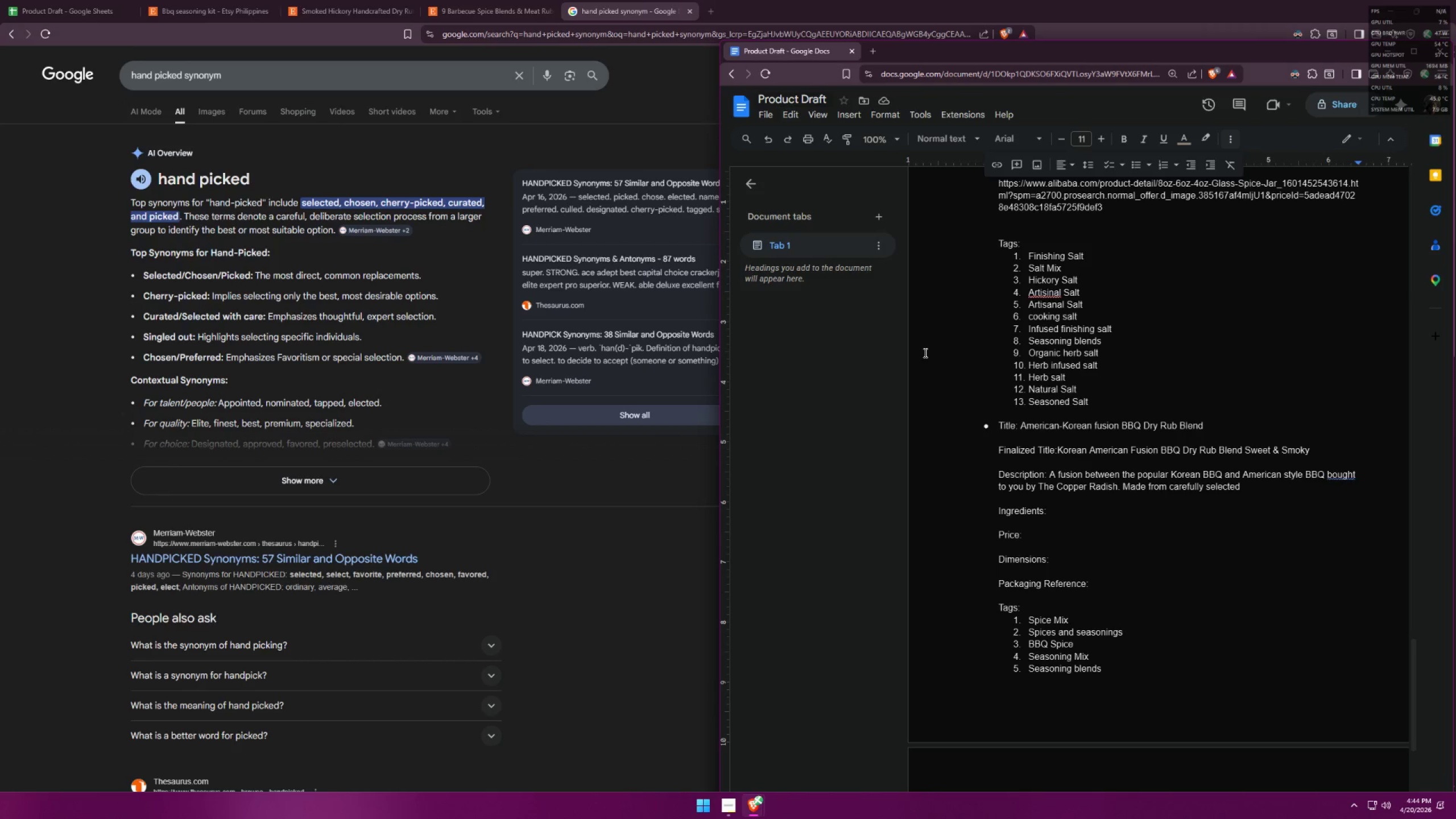 
type( farmhouse)
 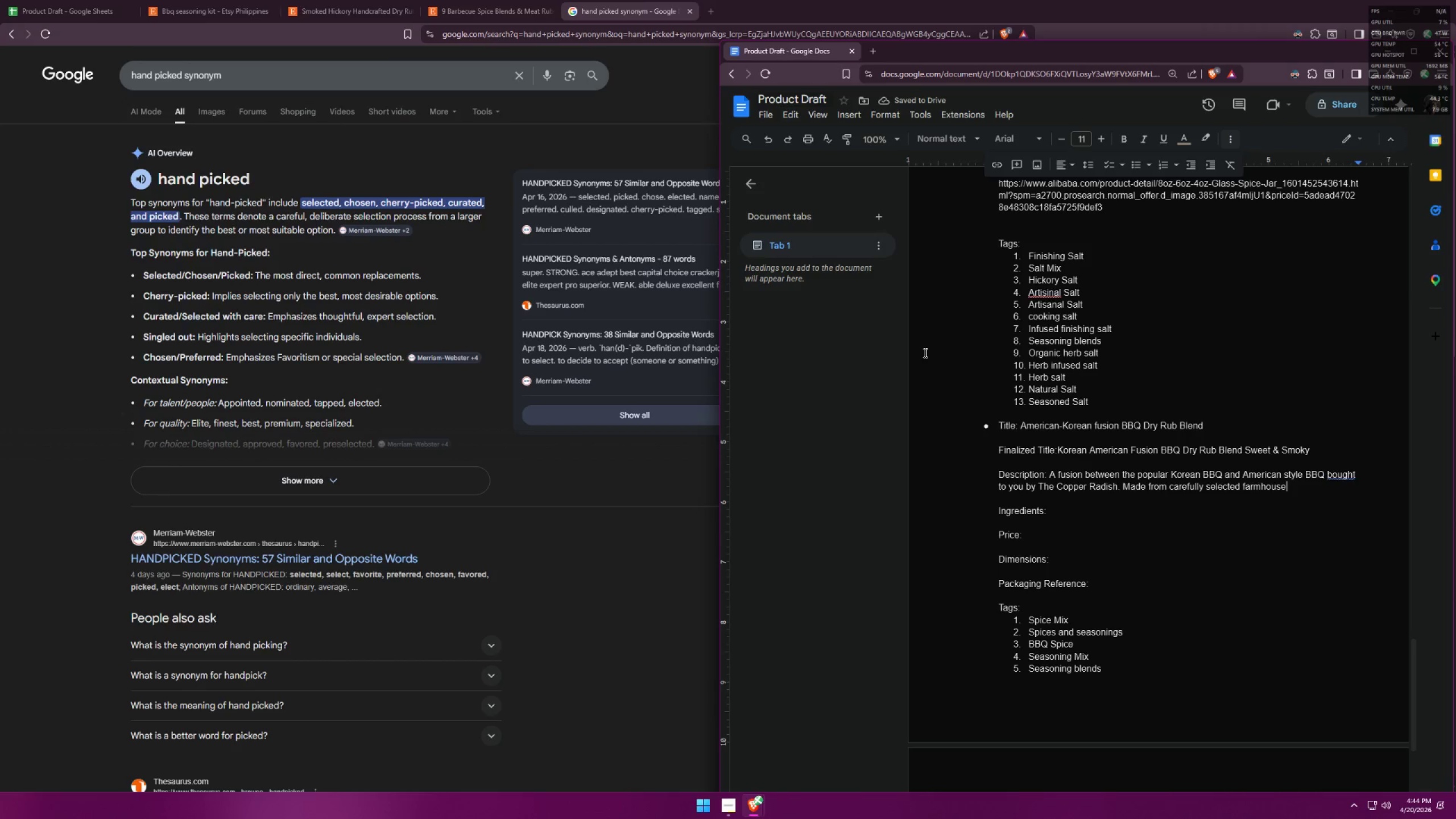 
wait(6.98)
 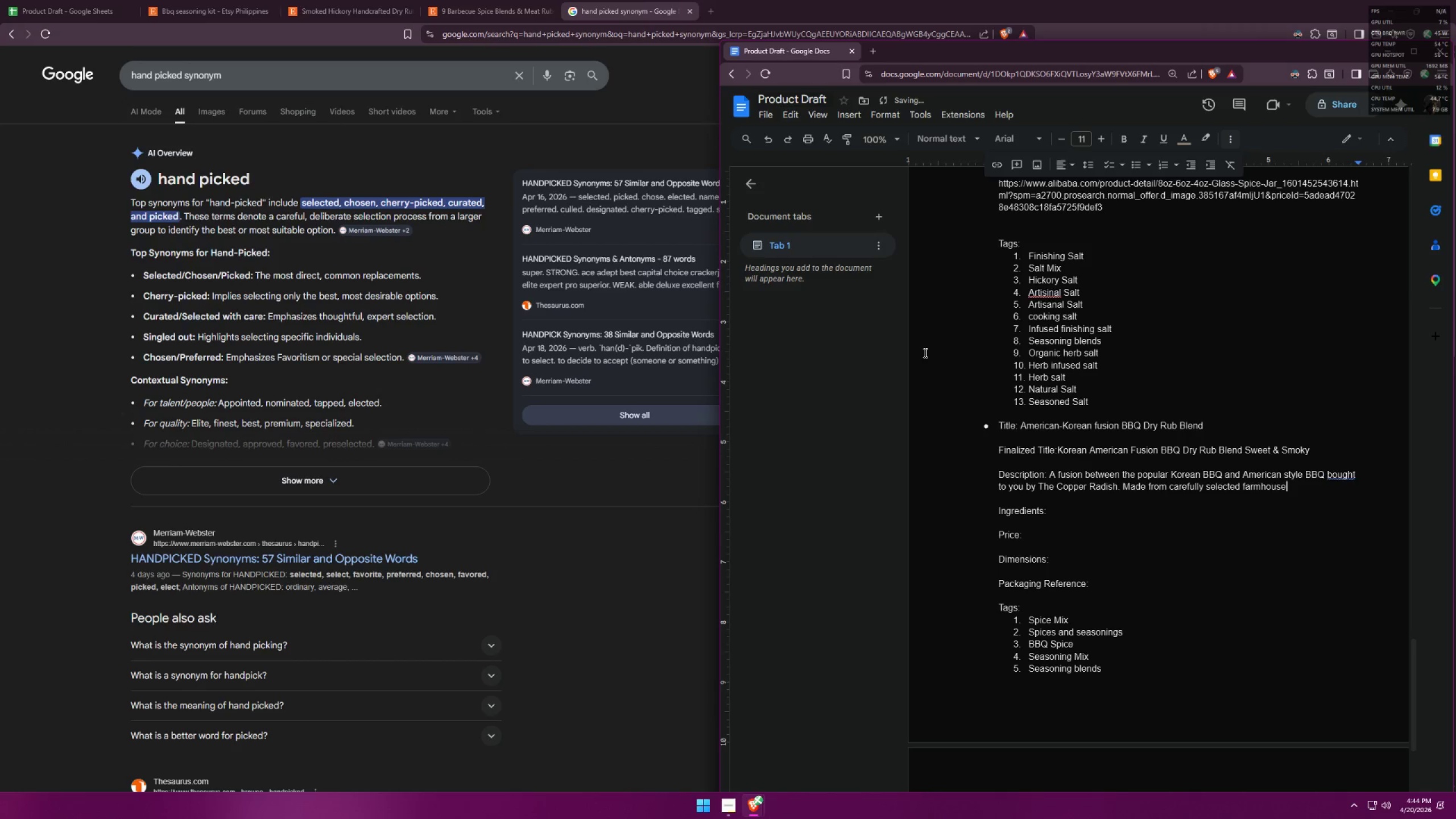 
type( chillies and )
key(Backspace)
key(Backspace)
key(Backspace)
key(Backspace)
key(Backspace)
 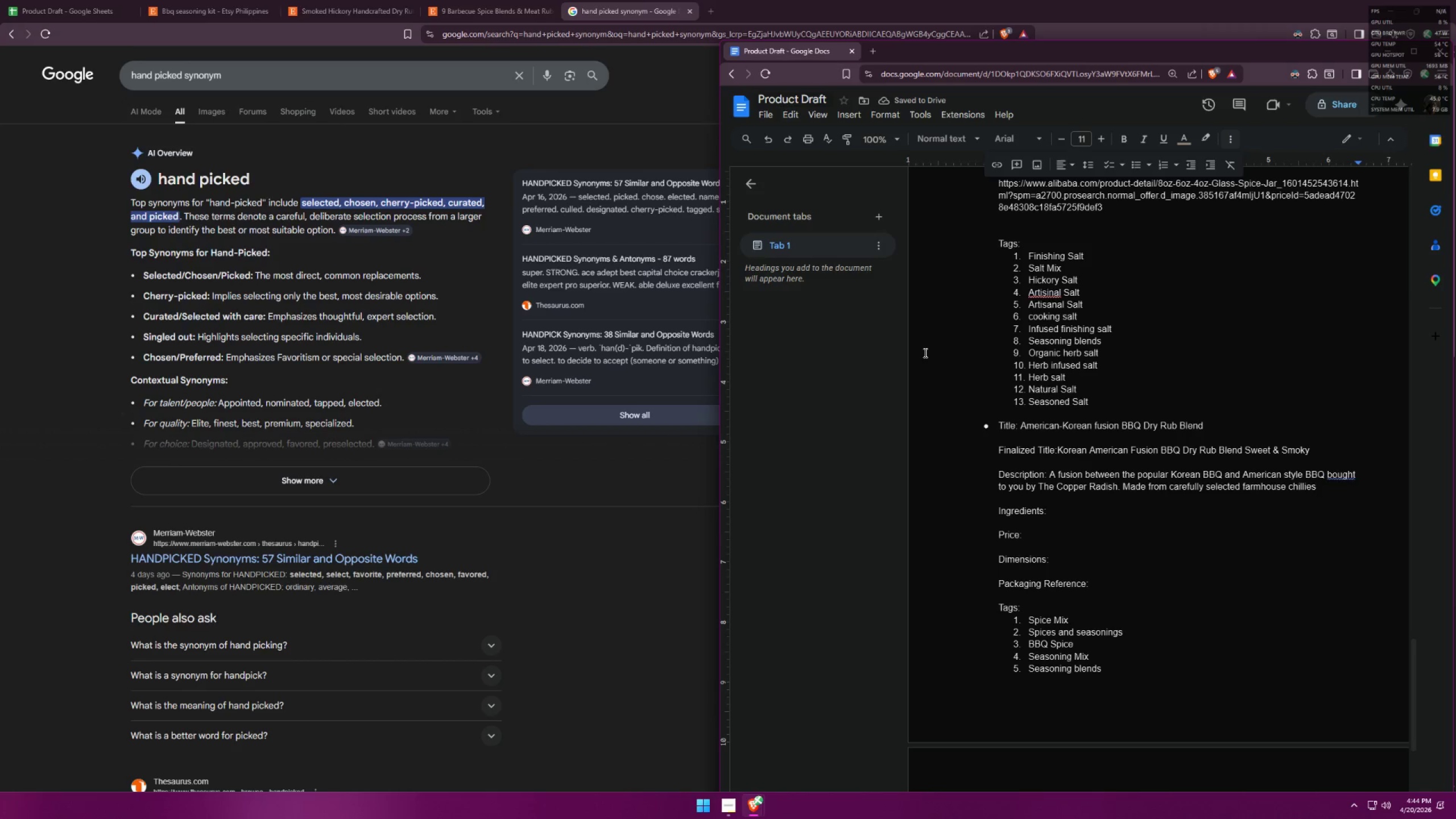 
type( and )
 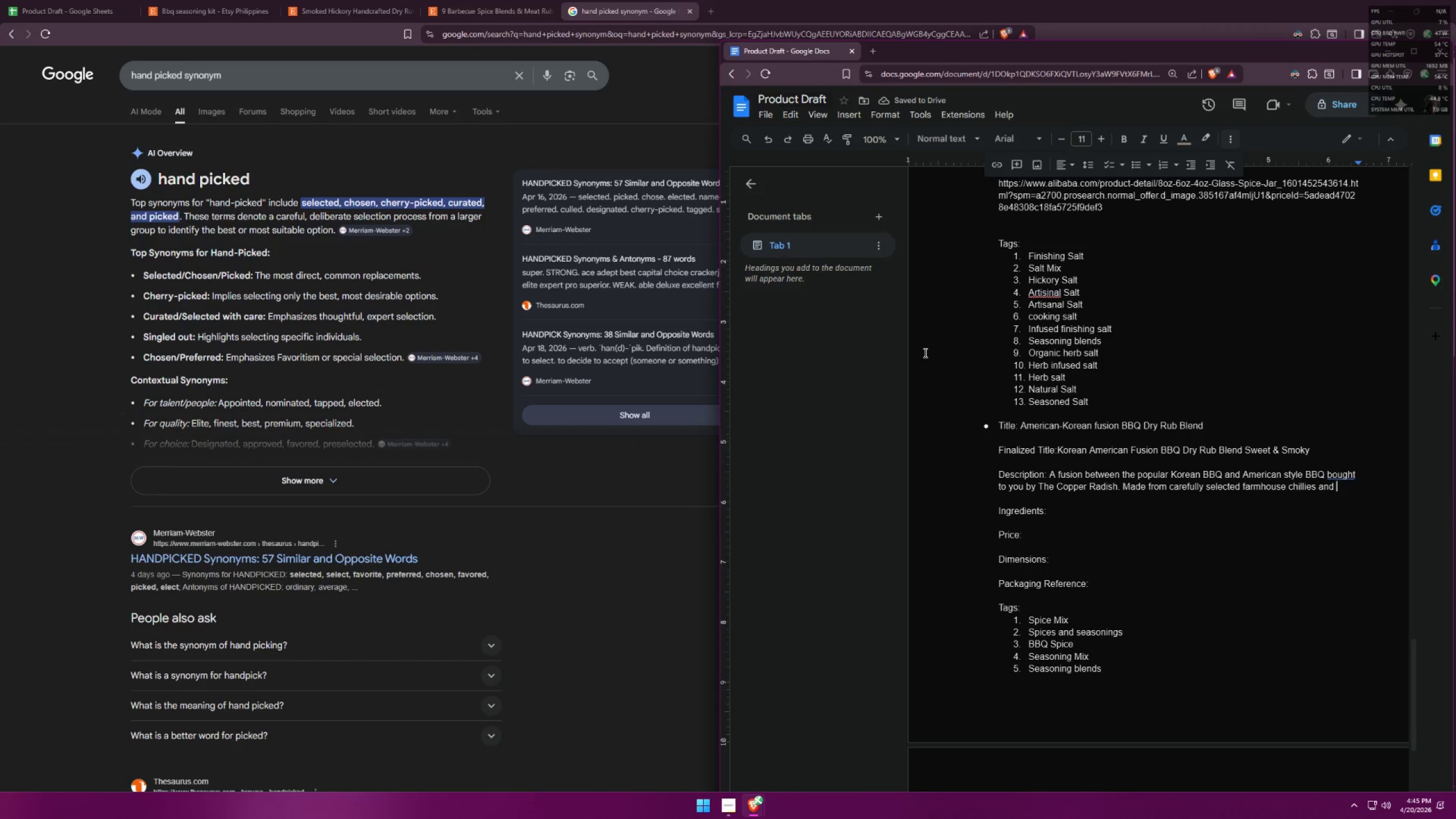 
wait(10.28)
 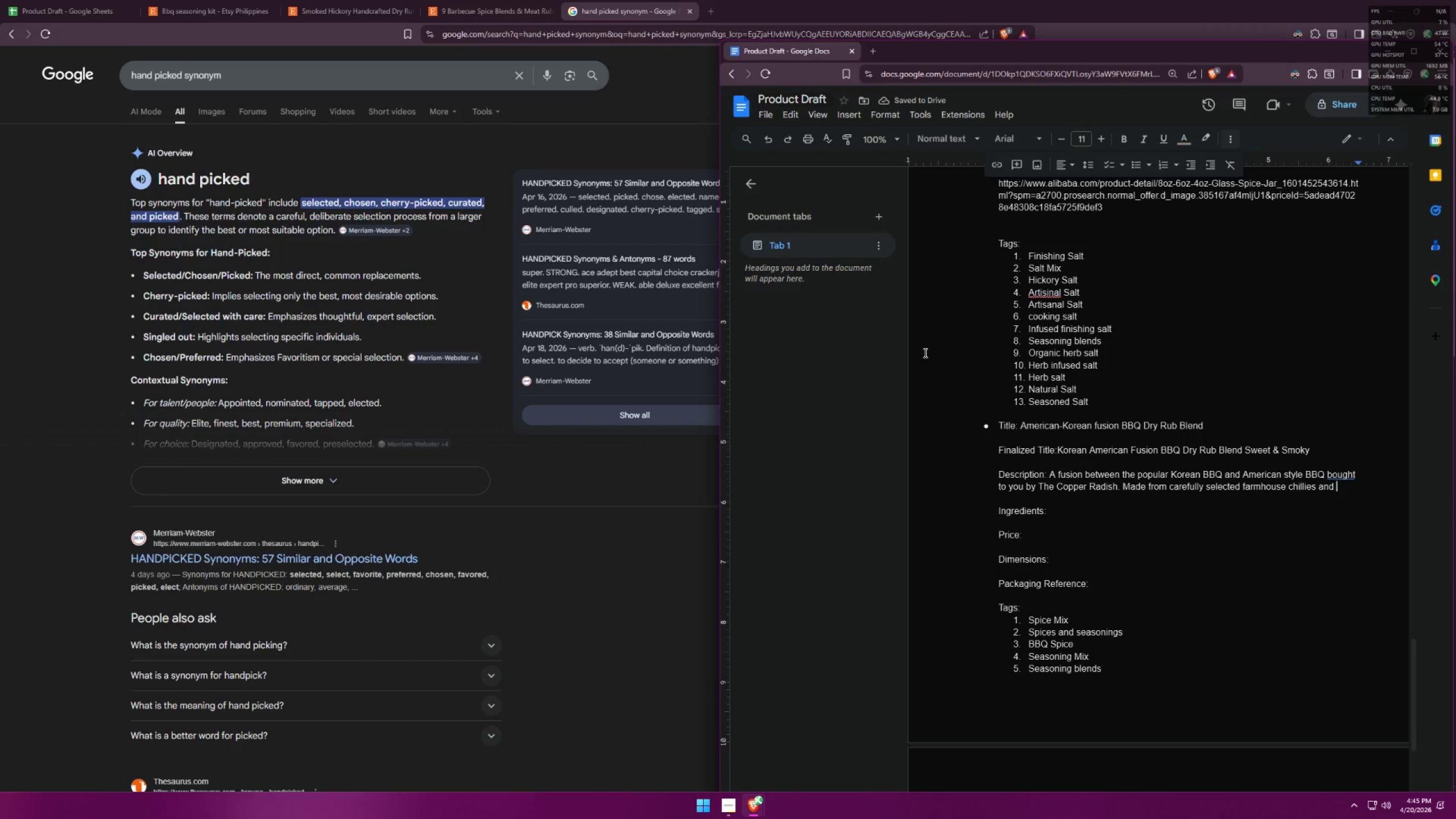 
type(koream)
key(Backspace)
type(n pepper )
key(Backspace)
type(,m )
key(Backspace)
key(Backspace)
key(Backspace)
type(, gochur)
key(Backspace)
type(garo)
key(Backspace)
key(Backspace)
 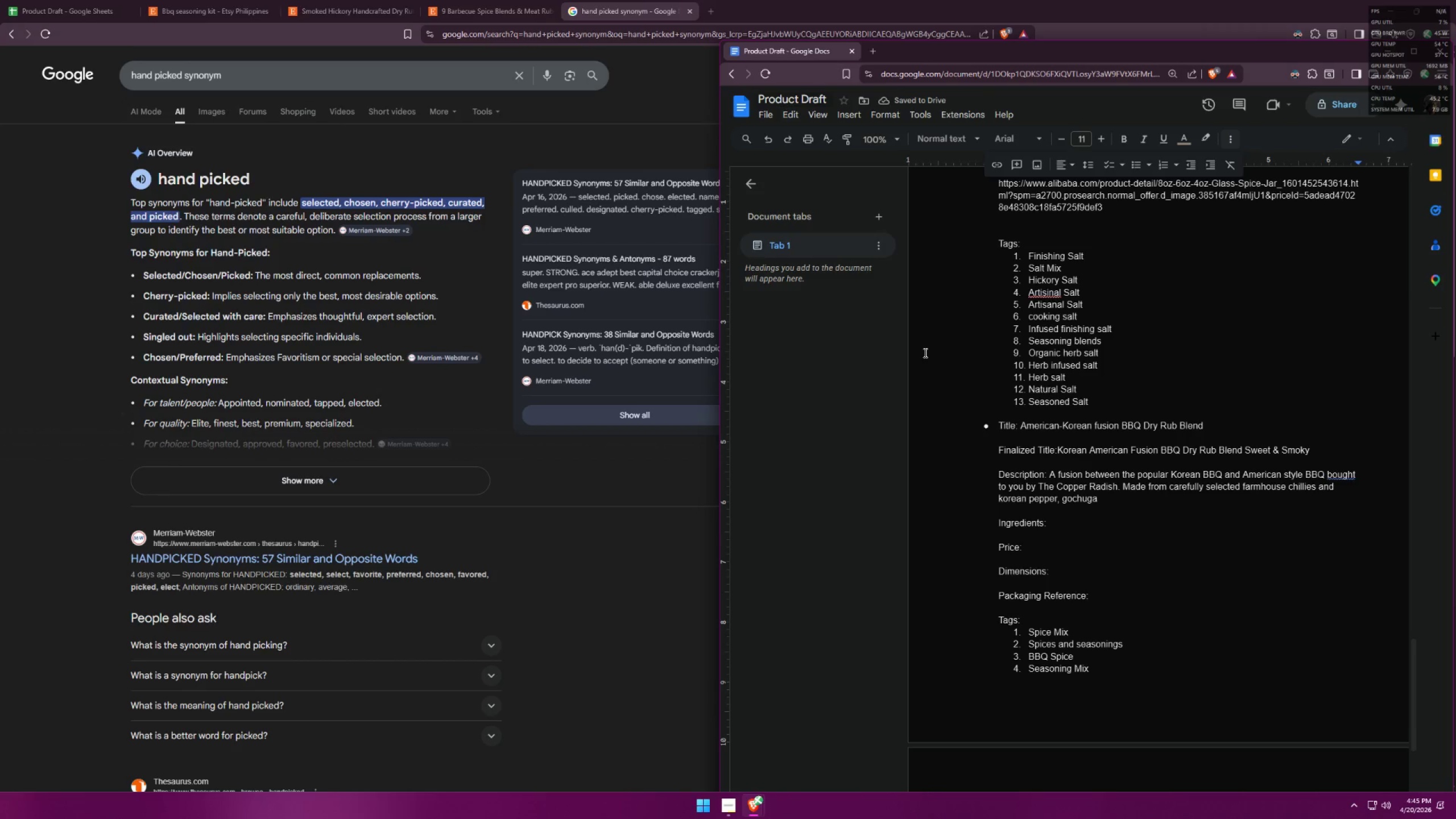 
type(ru. )
 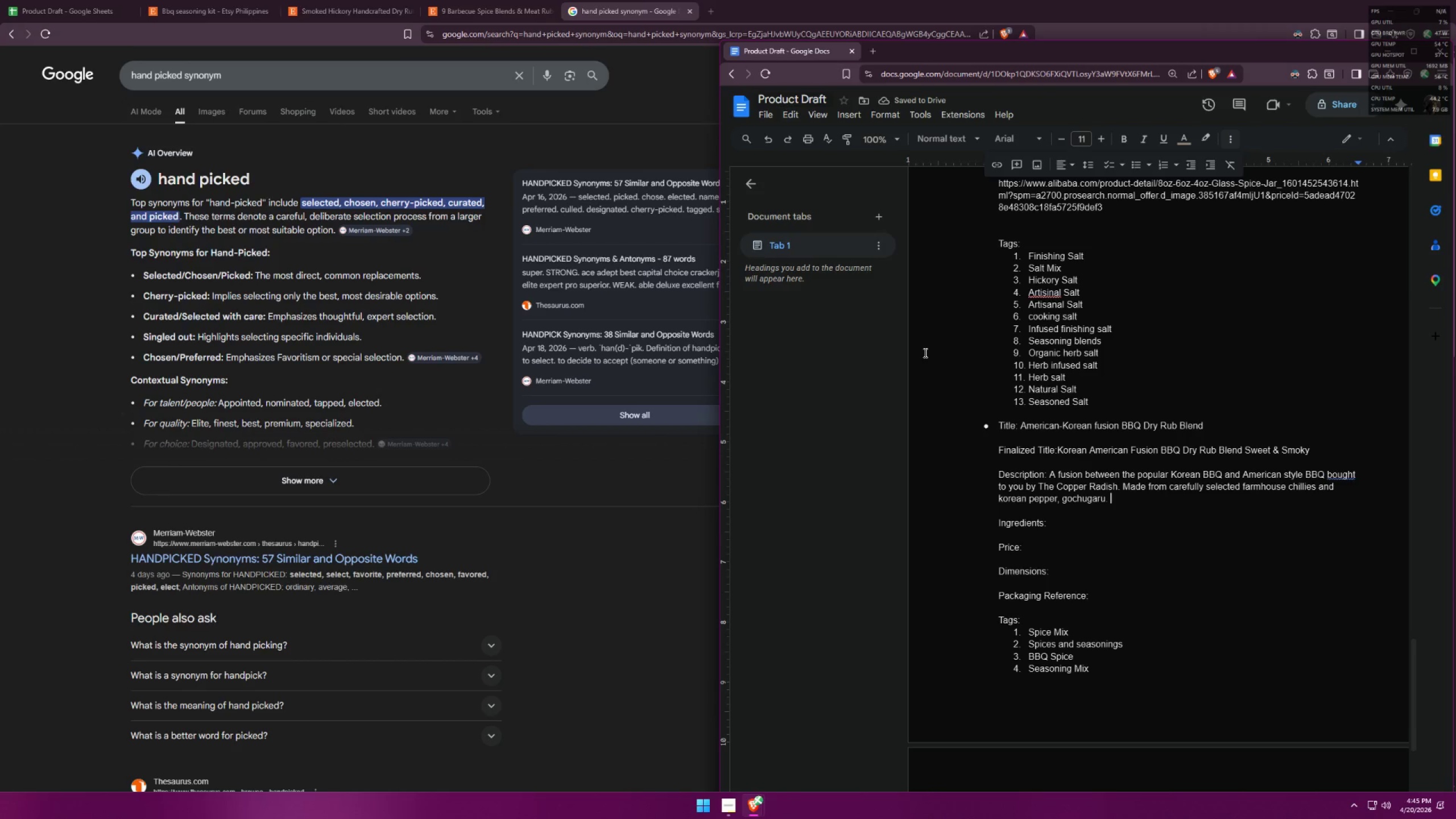 
type(This perfect nalan)
key(Backspace)
key(Backspace)
key(Backspace)
key(Backspace)
key(Backspace)
type(balance of )
 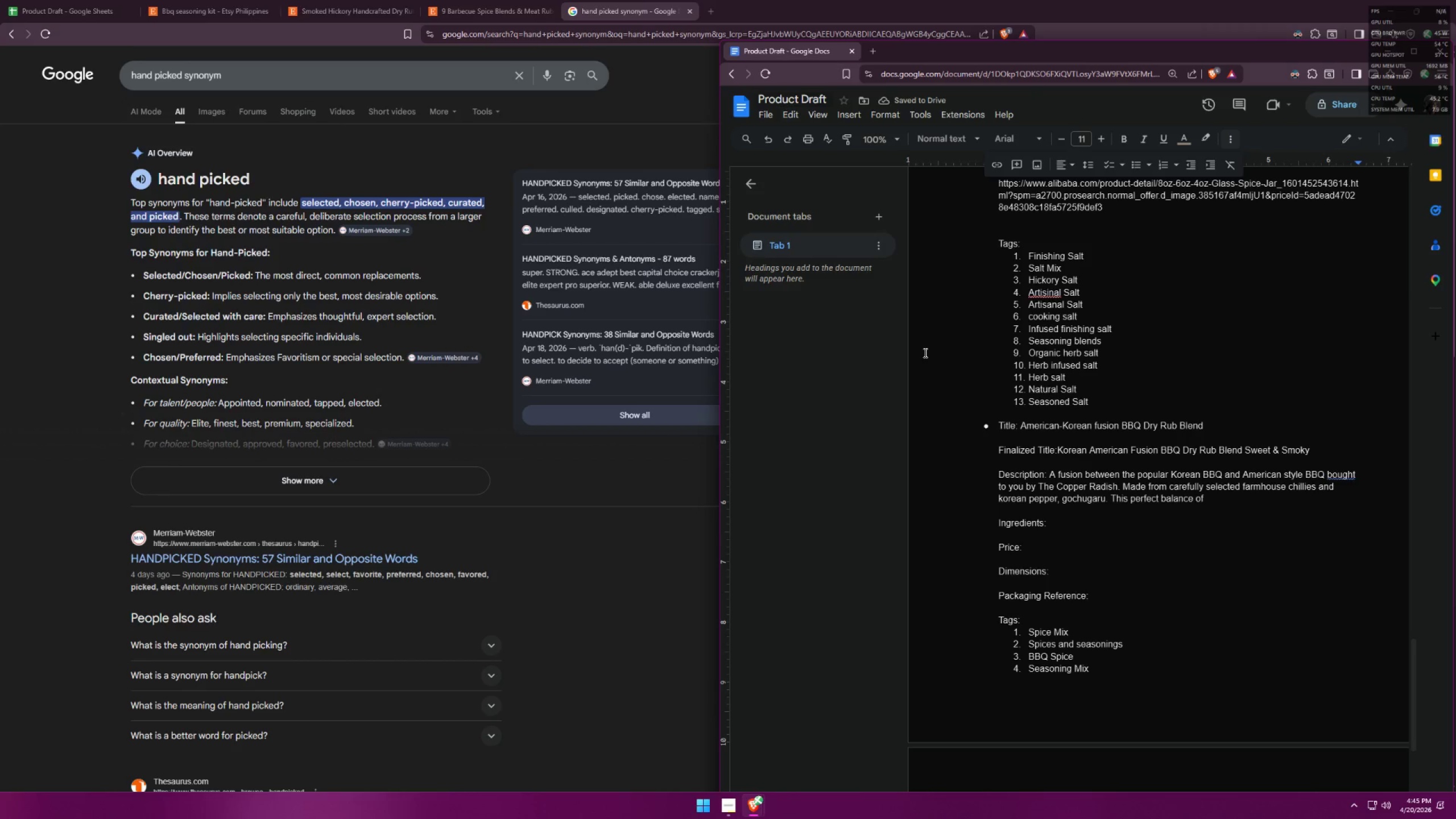 
type( )
key(Backspace)
type(sweet )
key(Backspace)
key(Backspace)
type(, sav)
key(Backspace)
key(Backspace)
key(Backspace)
key(Backspace)
key(Backspace)
type(t, savory)
 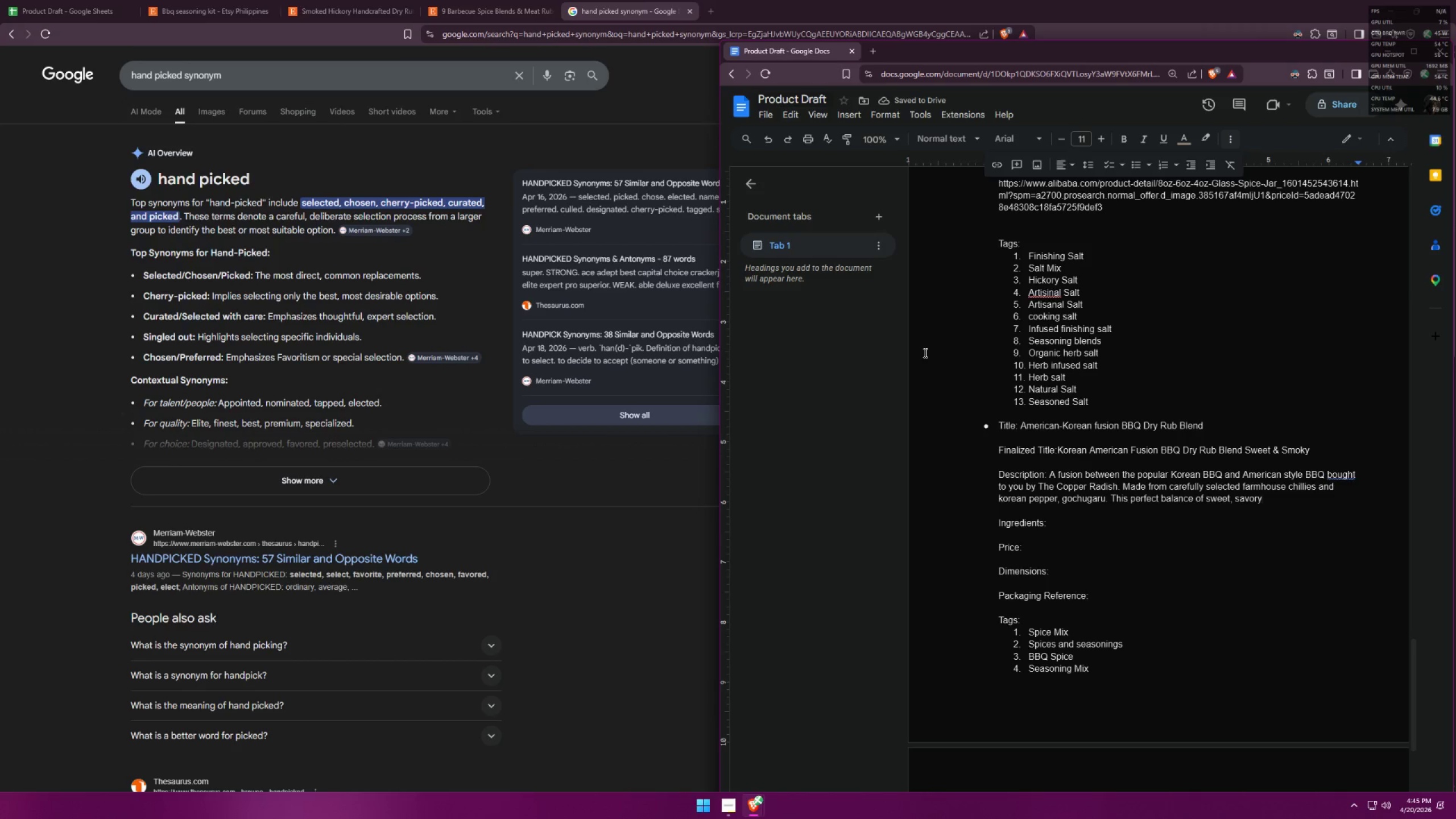 
wait(5.19)
 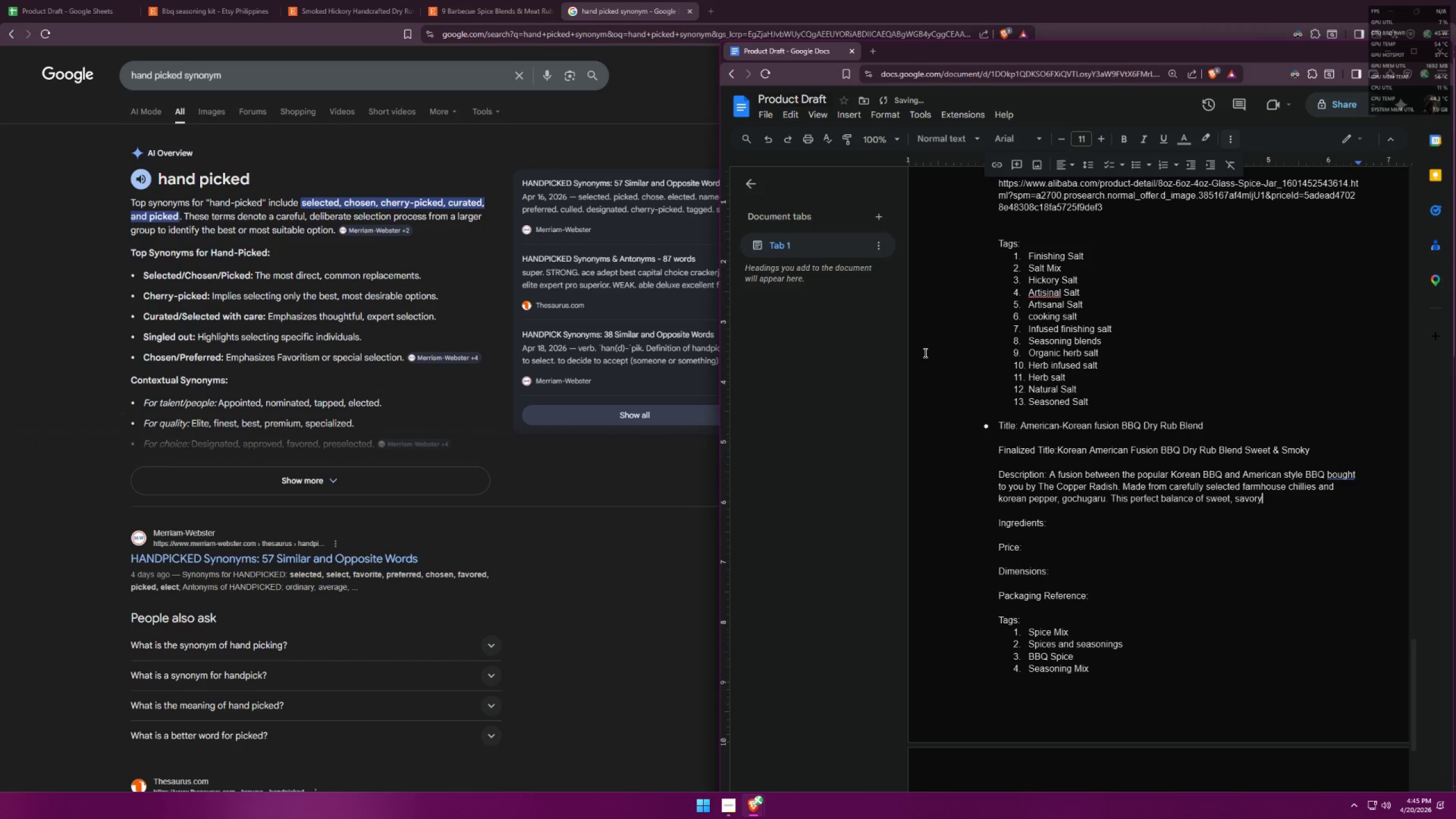 
type(,)
key(Backspace)
type( and heat)
 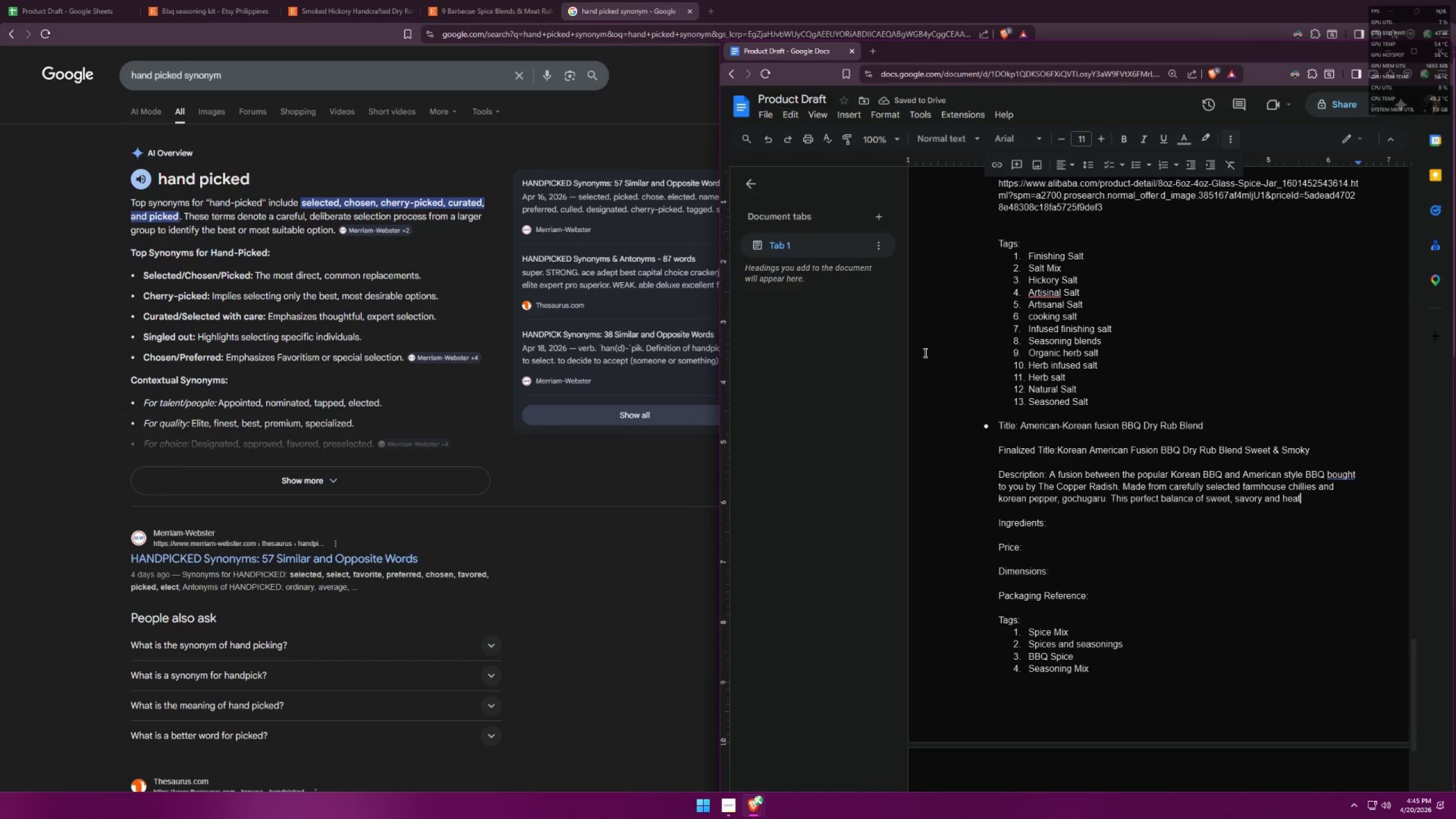 
type( delivering rich caramelized flvaro)
key(Backspace)
key(Backspace)
key(Backspace)
key(Backspace)
type(avor to yl)
key(Backspace)
type(our )
 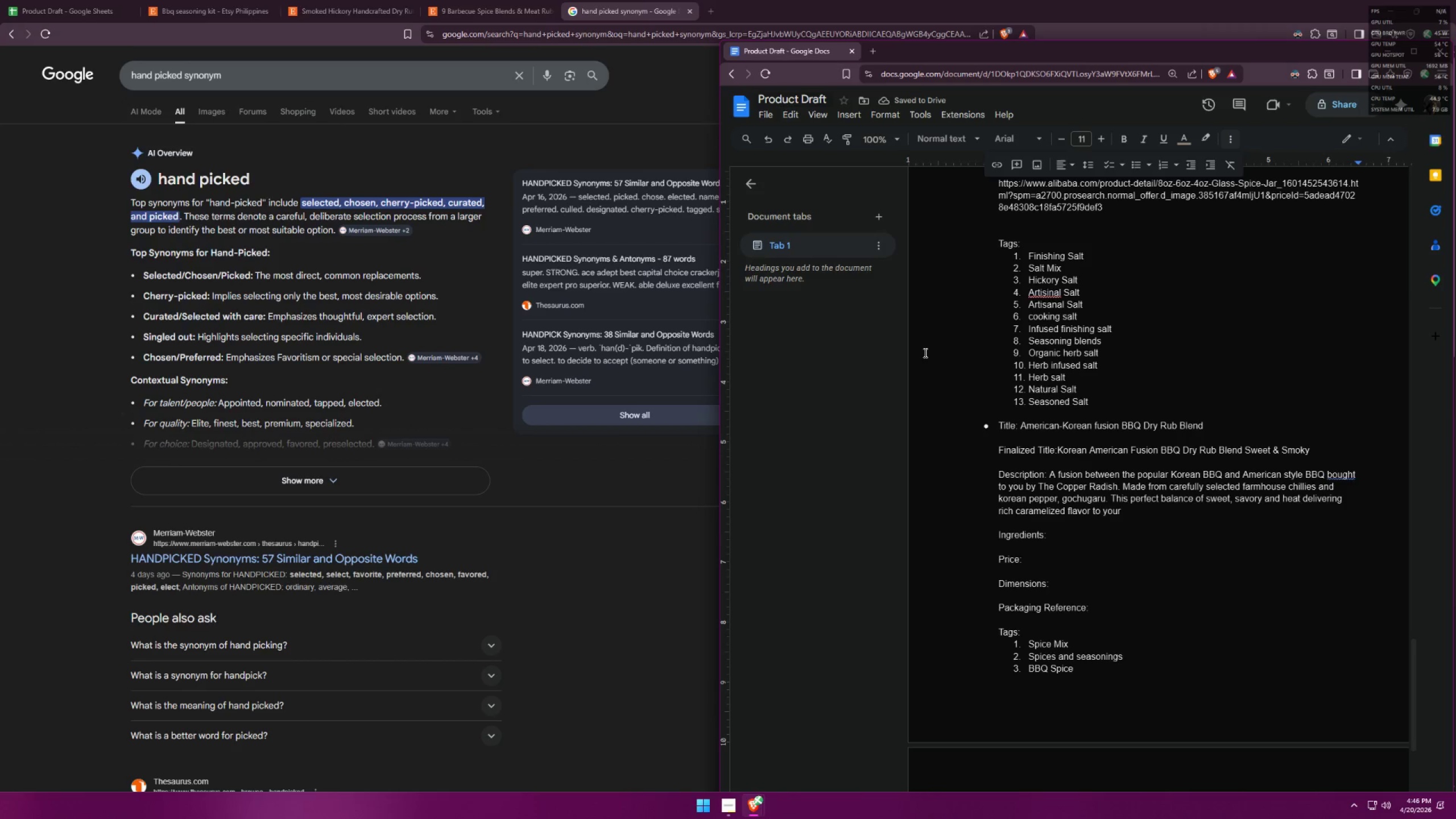 
type(ribs, pork belly, chicken or any grilled meats!)
 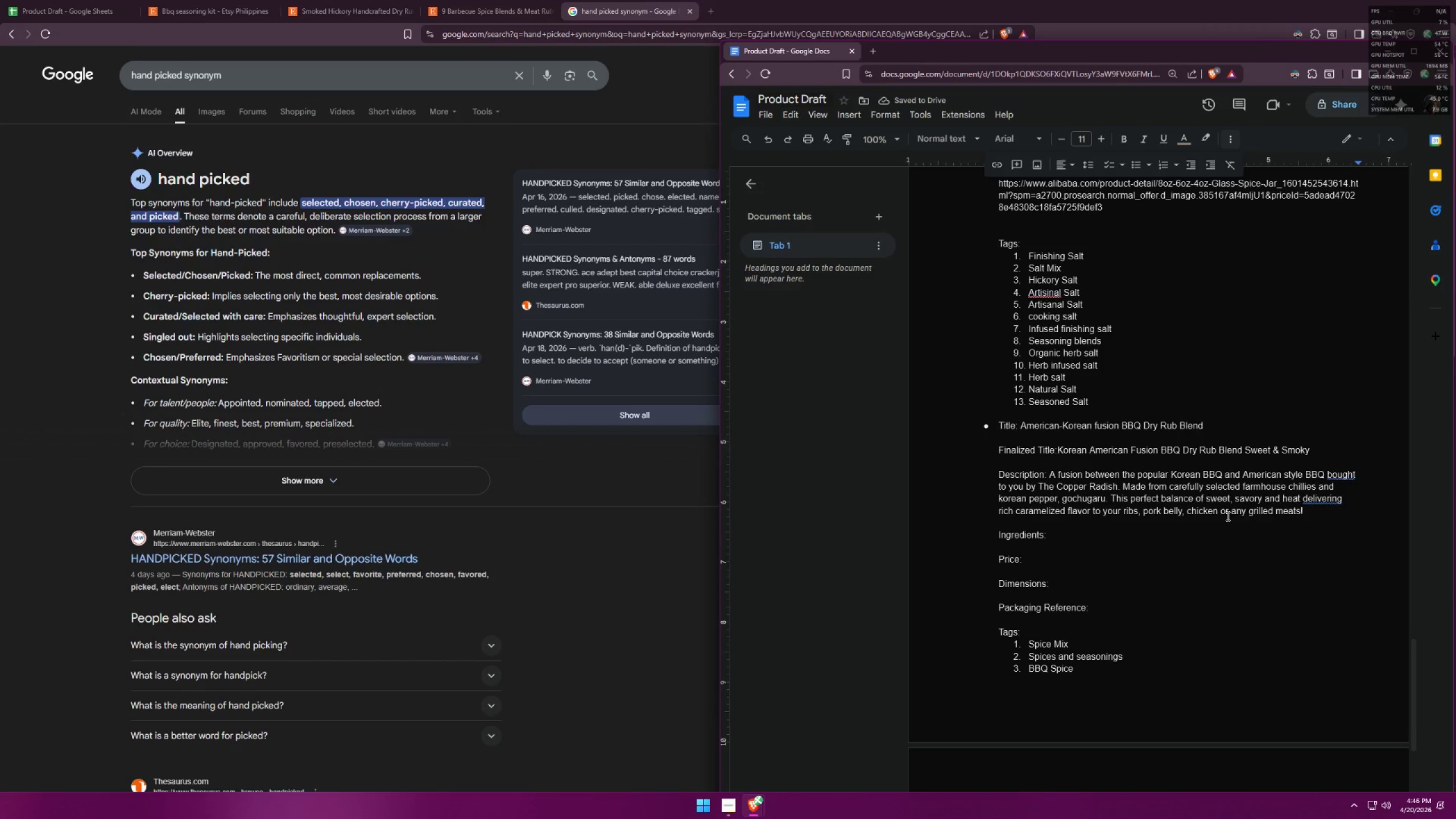 
type( Also )
 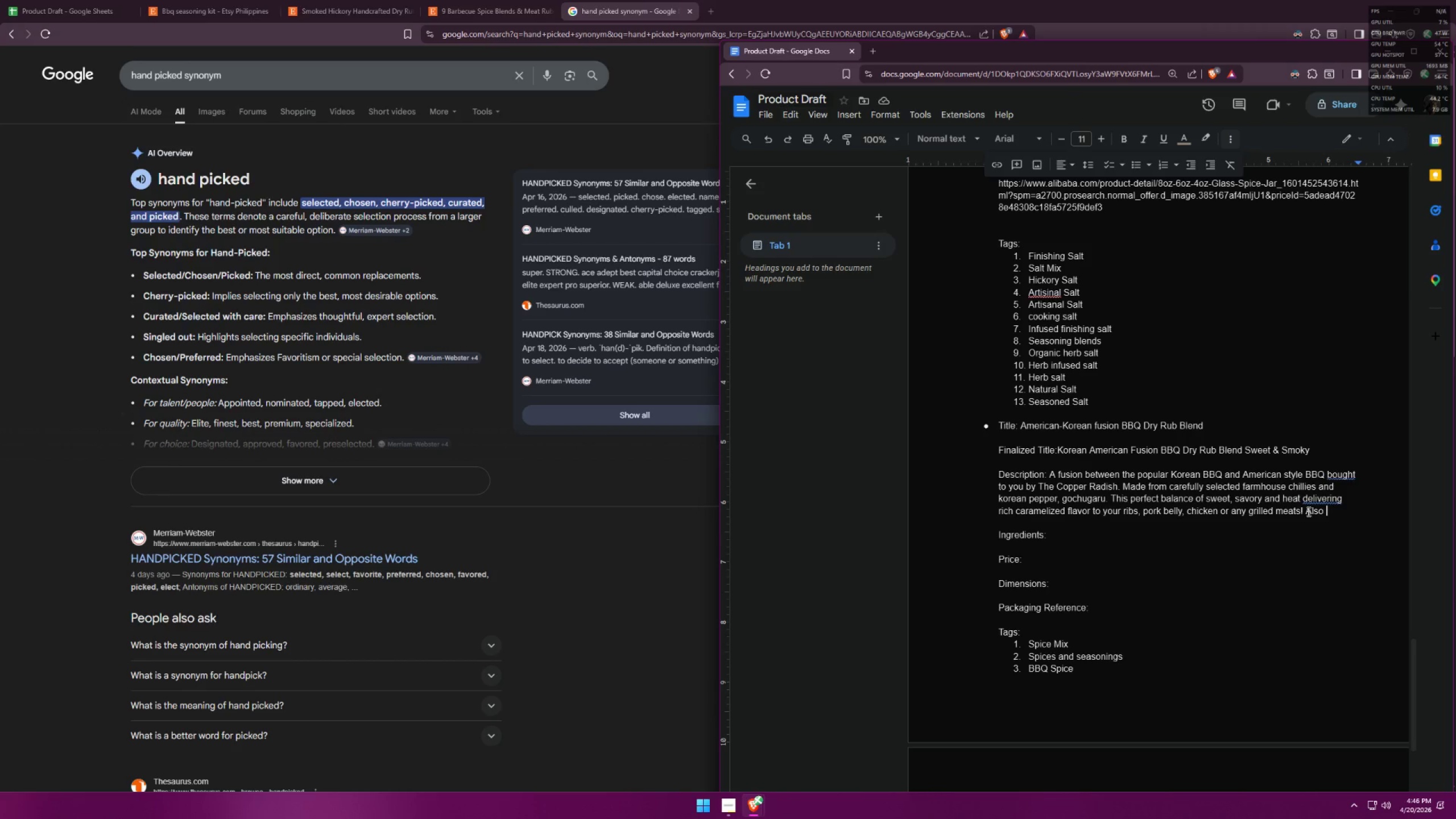 
wait(13.34)
 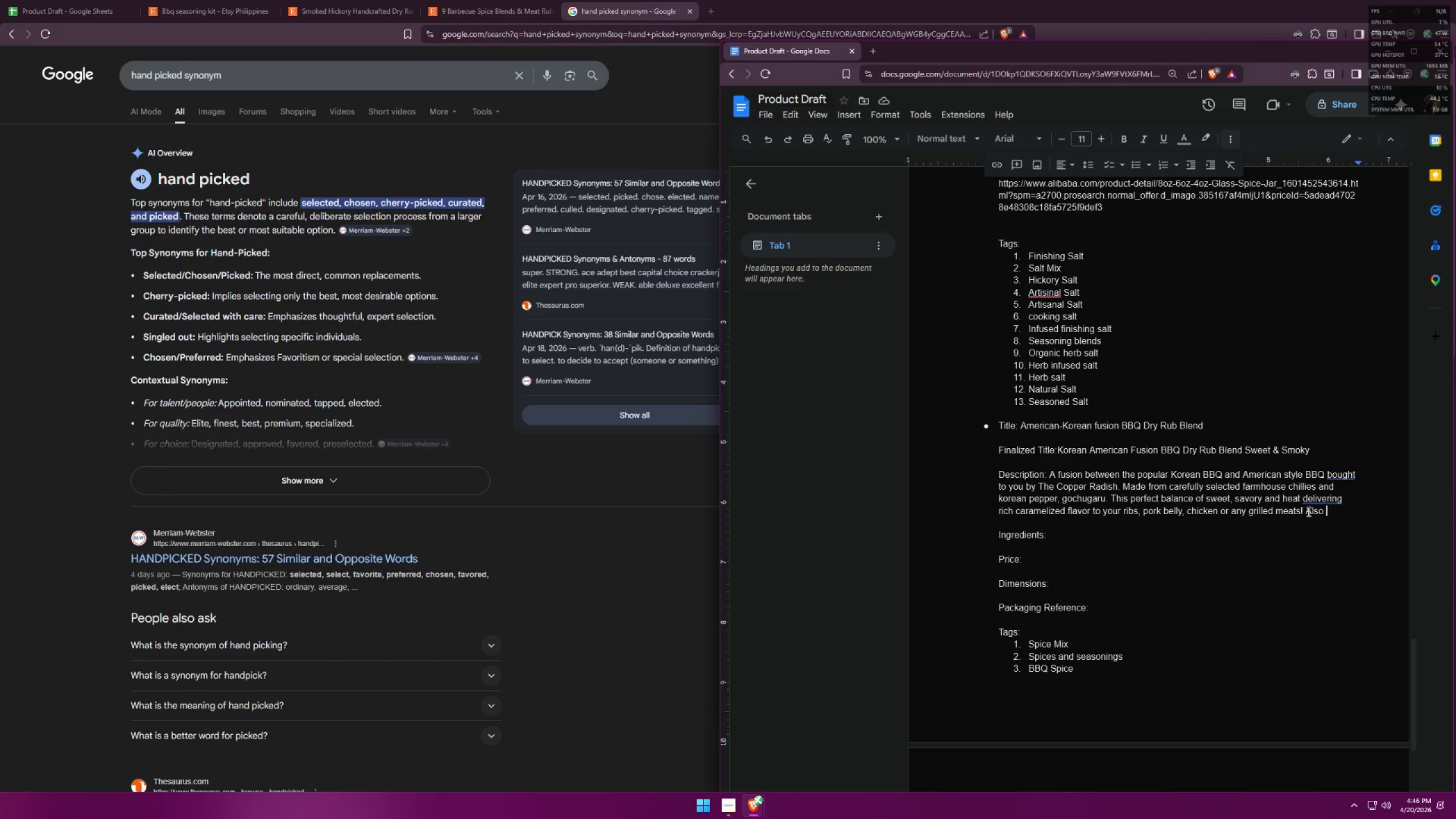 
type(great for )
 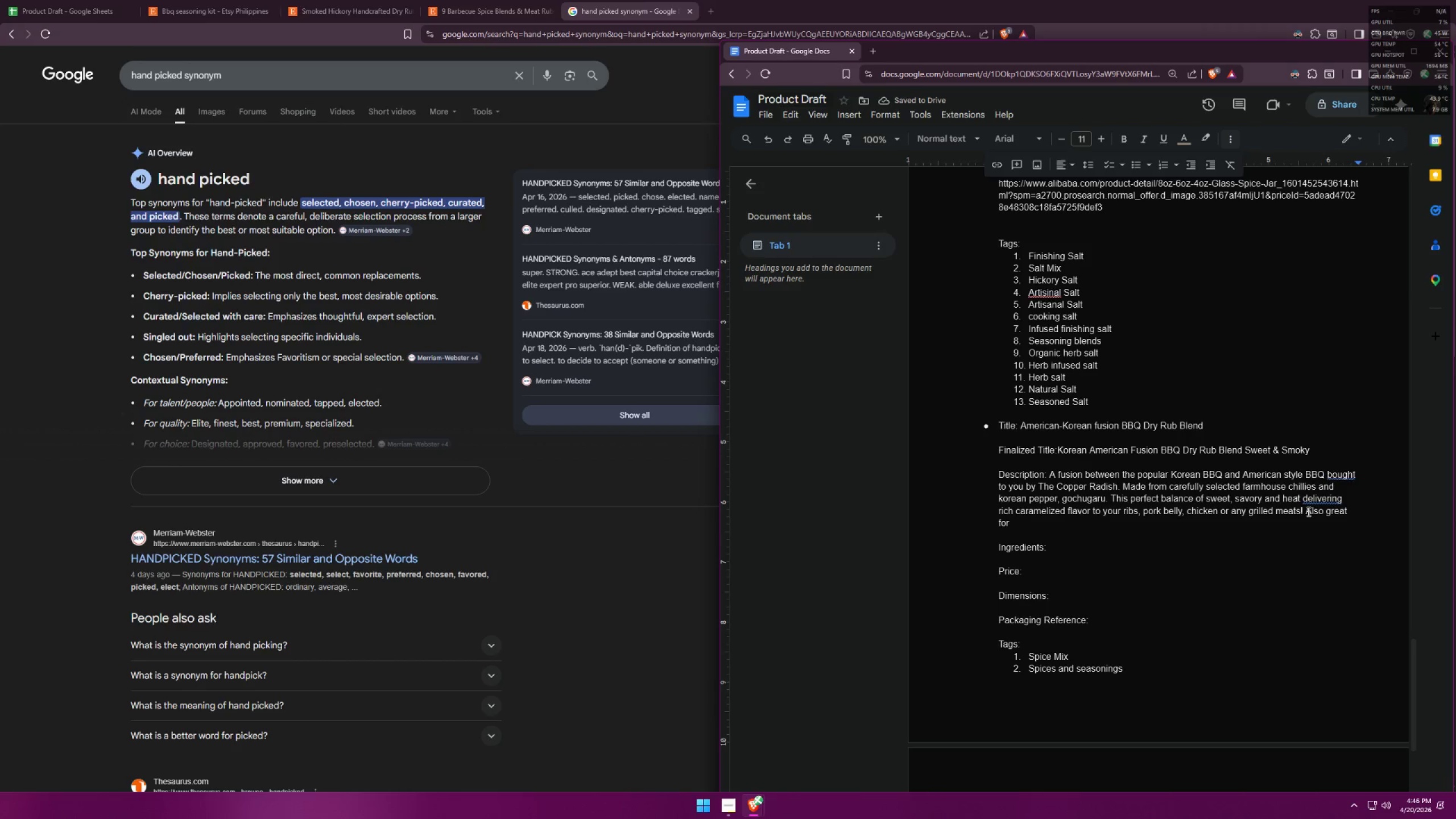 
type(a gre)
key(Backspace)
key(Backspace)
key(Backspace)
key(Backspace)
key(Backspace)
type(a backyard Kor)
key(Backspace)
key(Backspace)
key(Backspace)
type(Korean-American BBQ marinade. )
 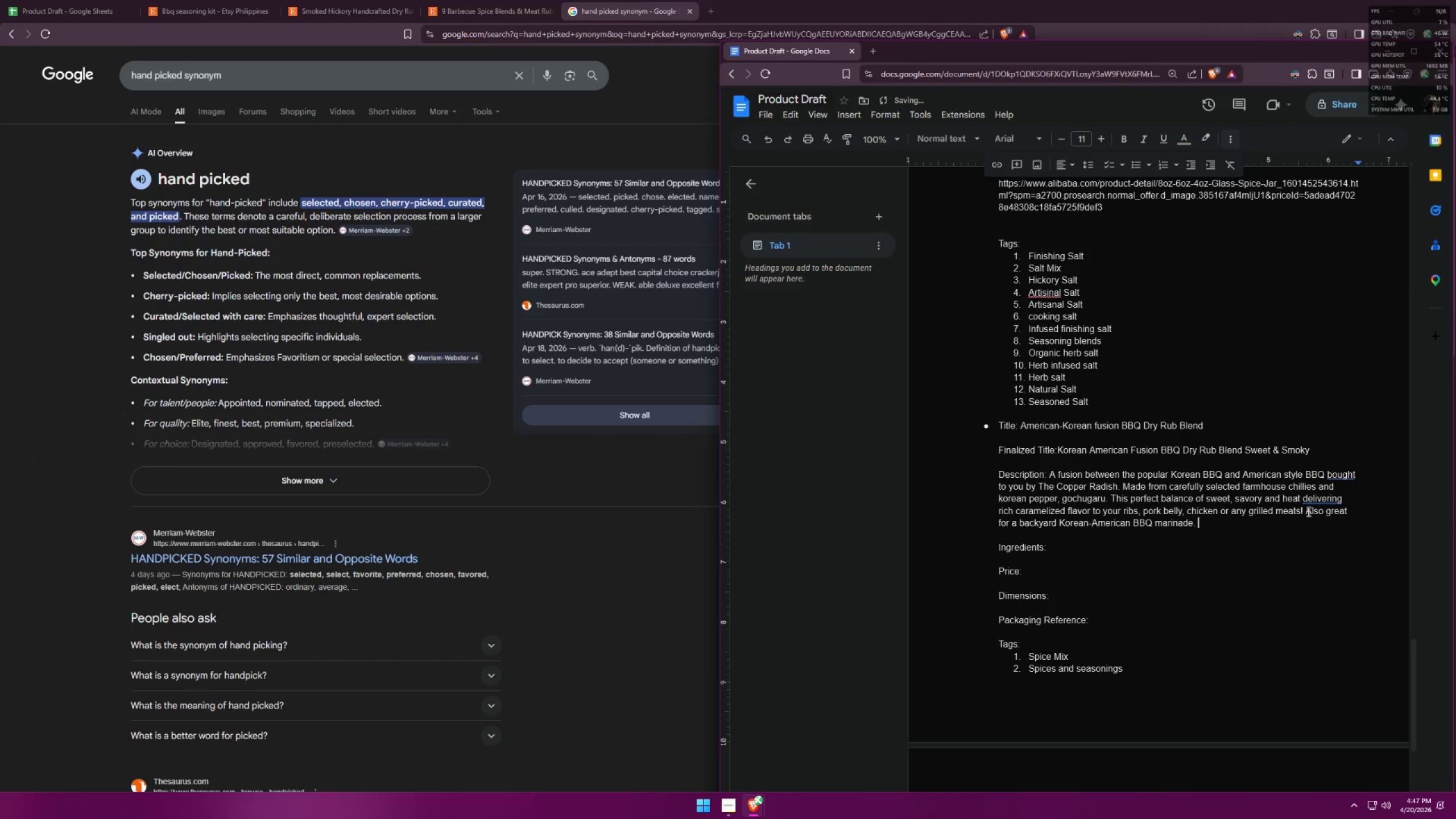 
wait(7.41)
 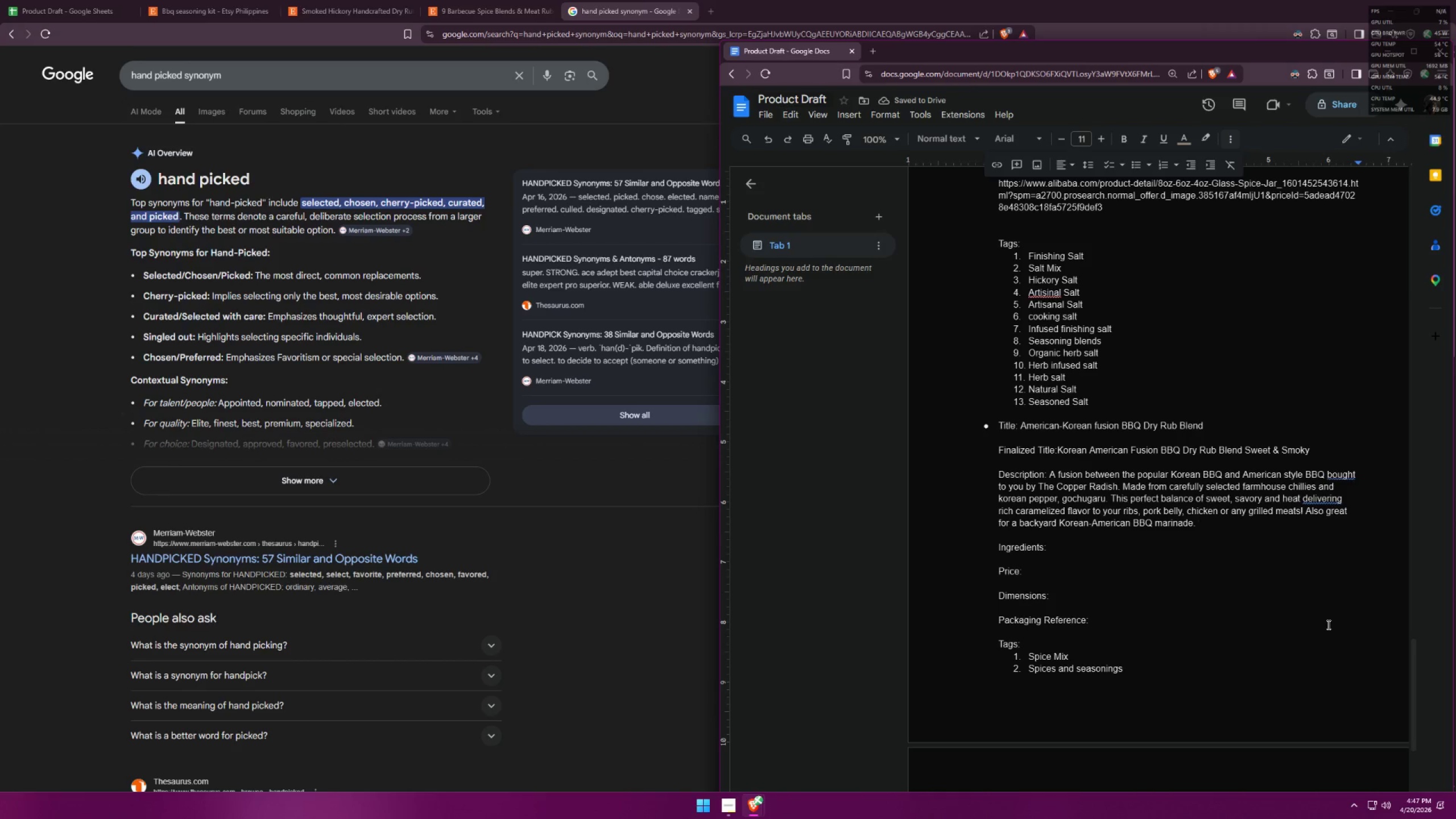 
left_click([1194, 524])
 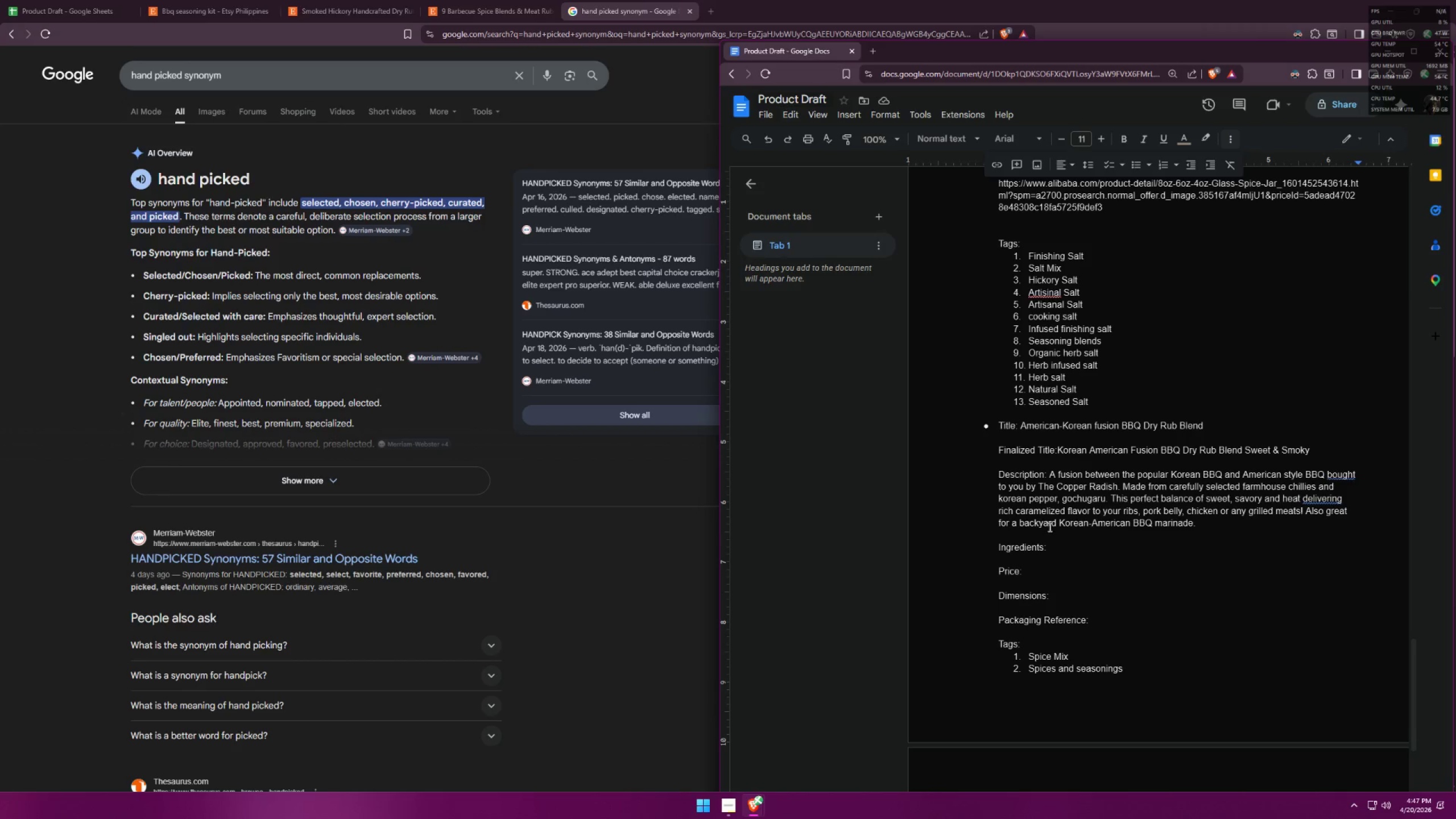 
left_click([1059, 522])
 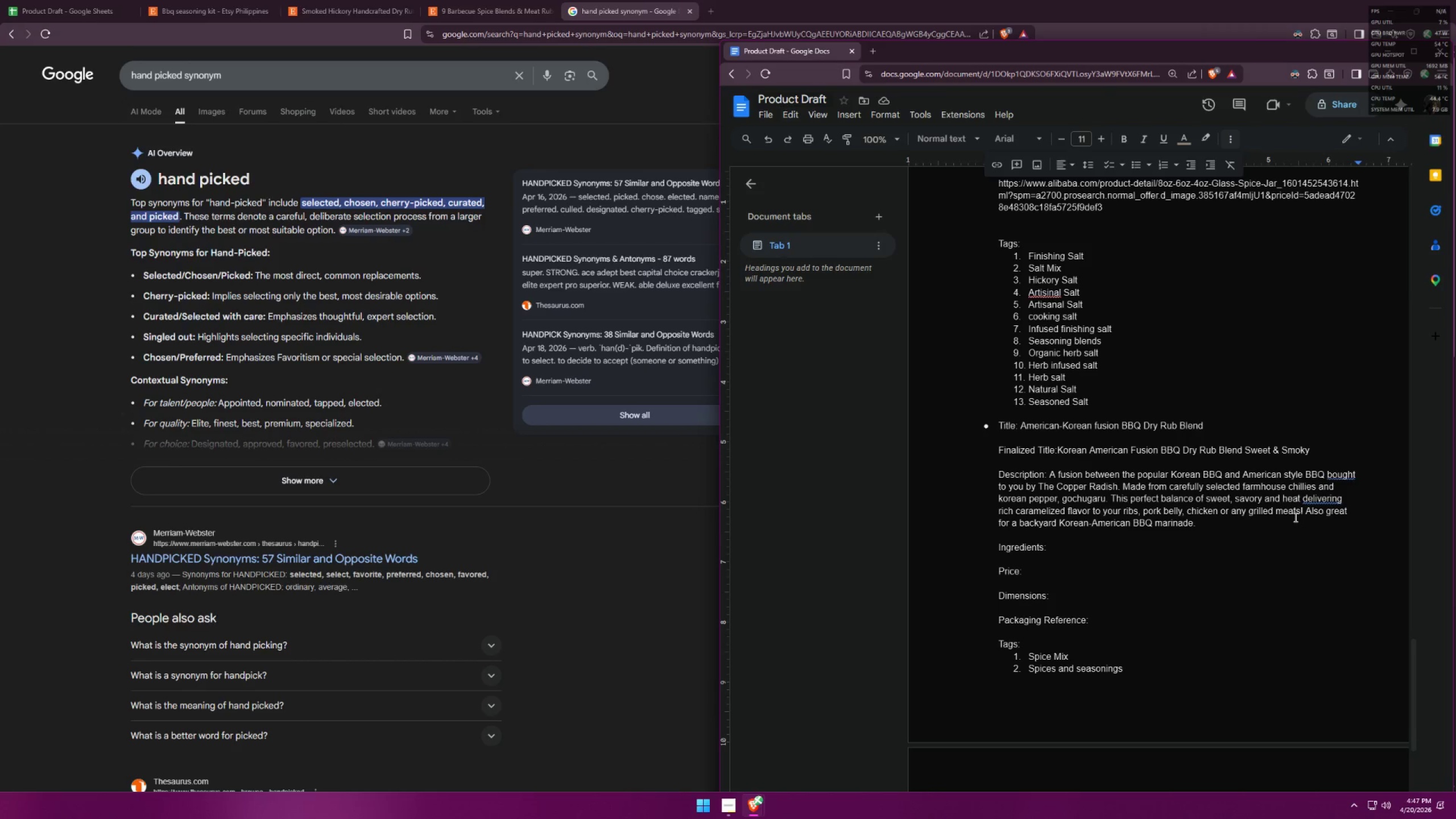 
wait(5.11)
 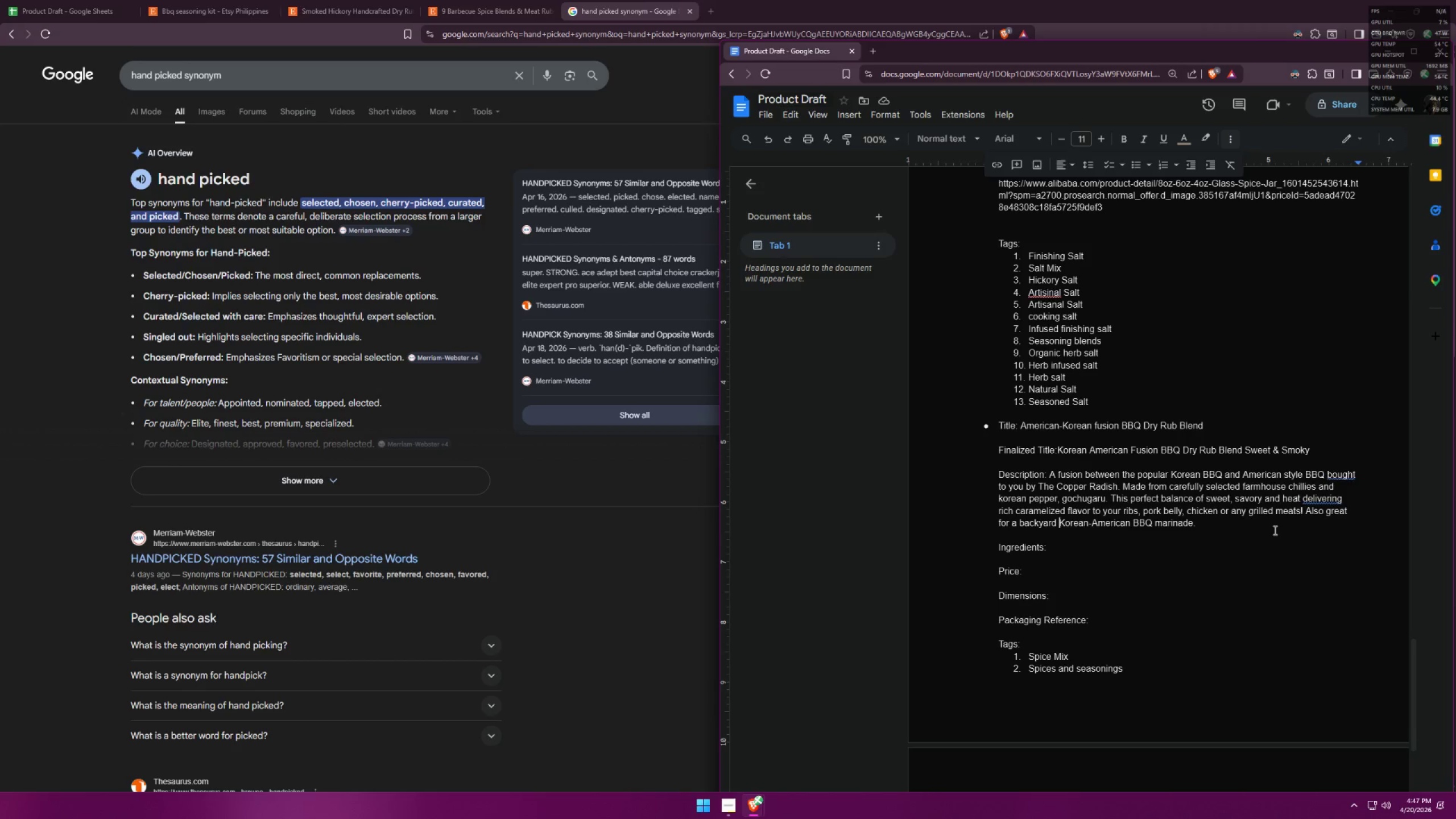 
left_click([1194, 520])
 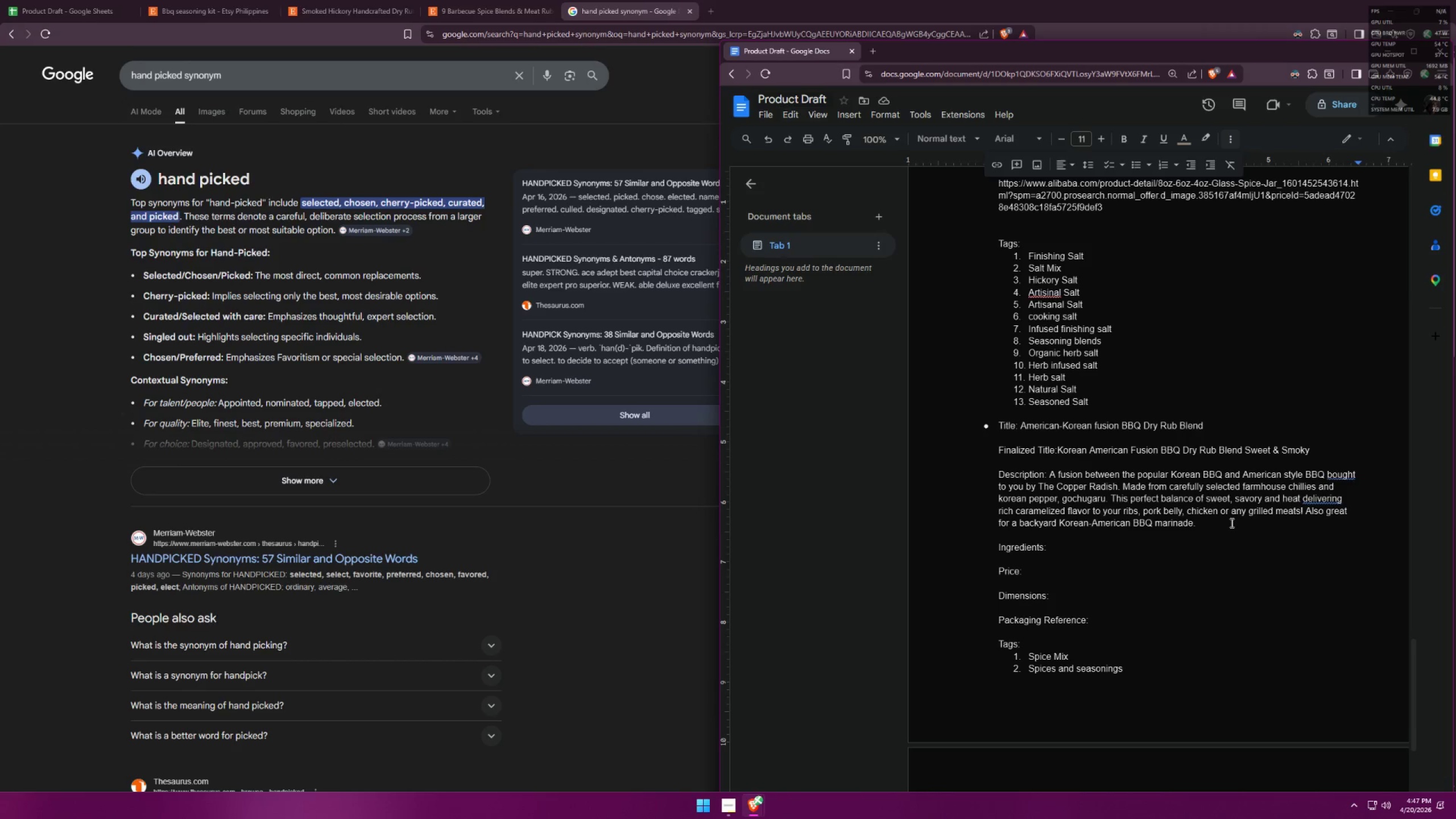 
type( gi)
key(Backspace)
type(rilling)
 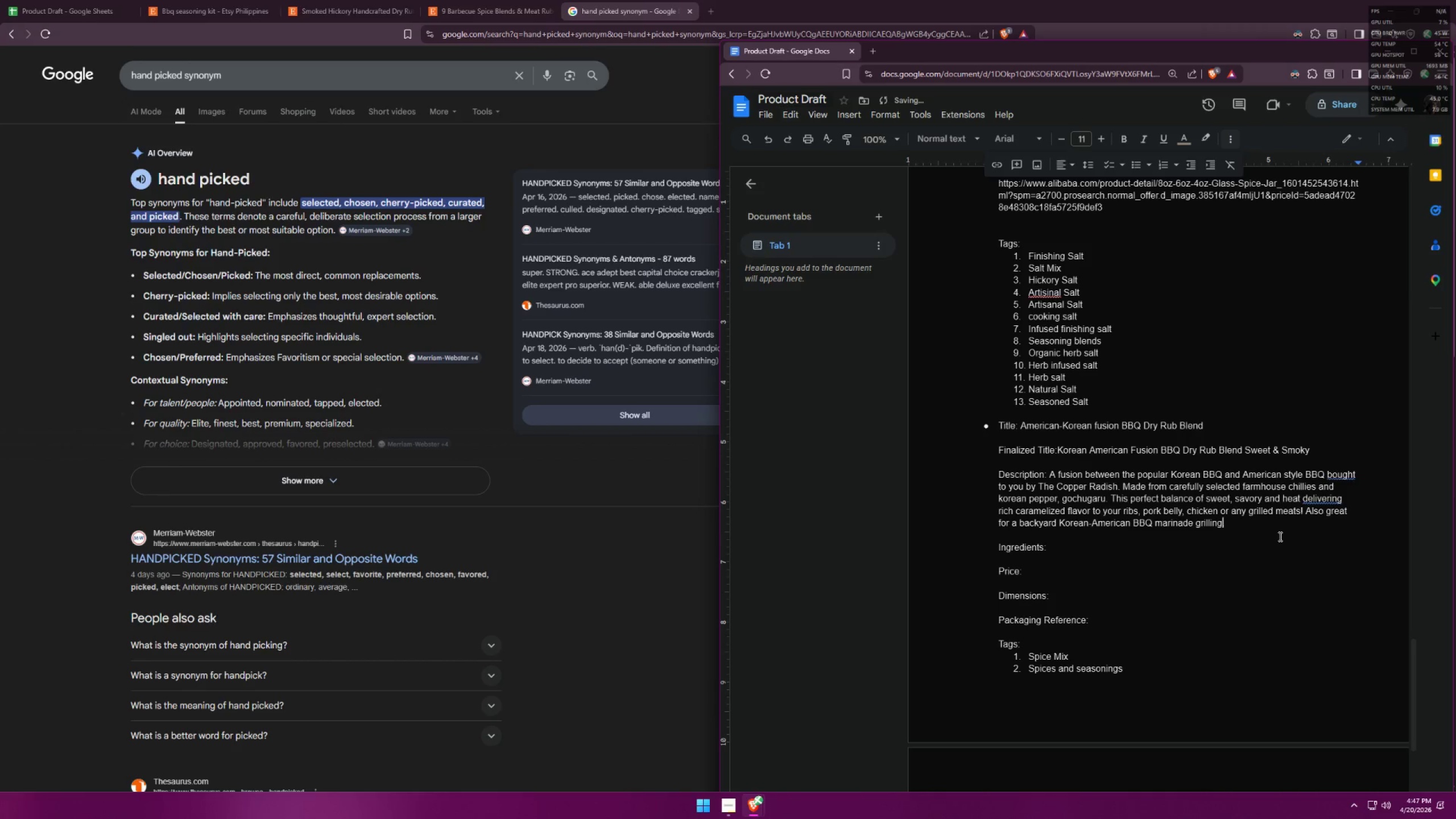 
left_click([1277, 530])
 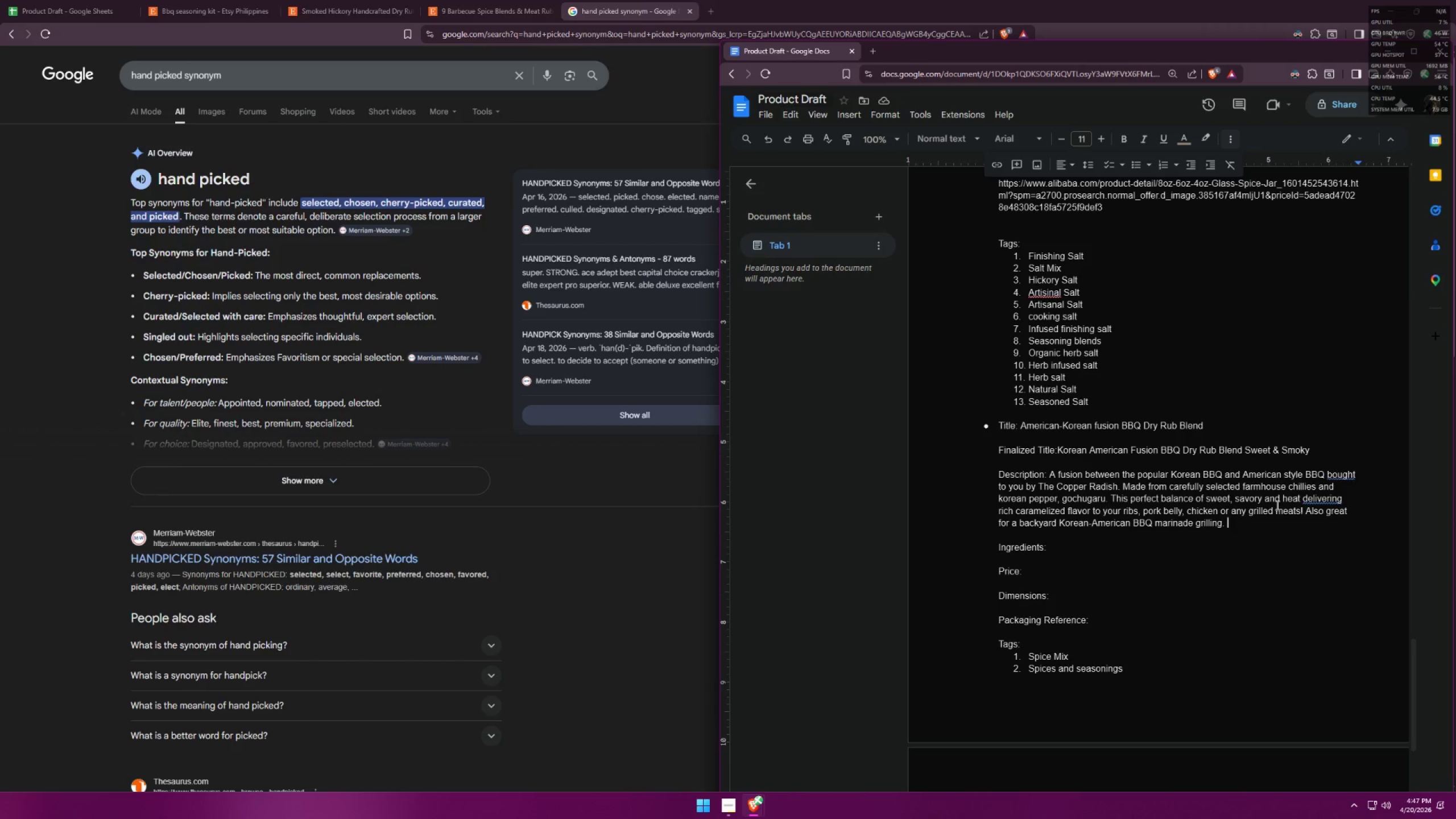 
wait(7.3)
 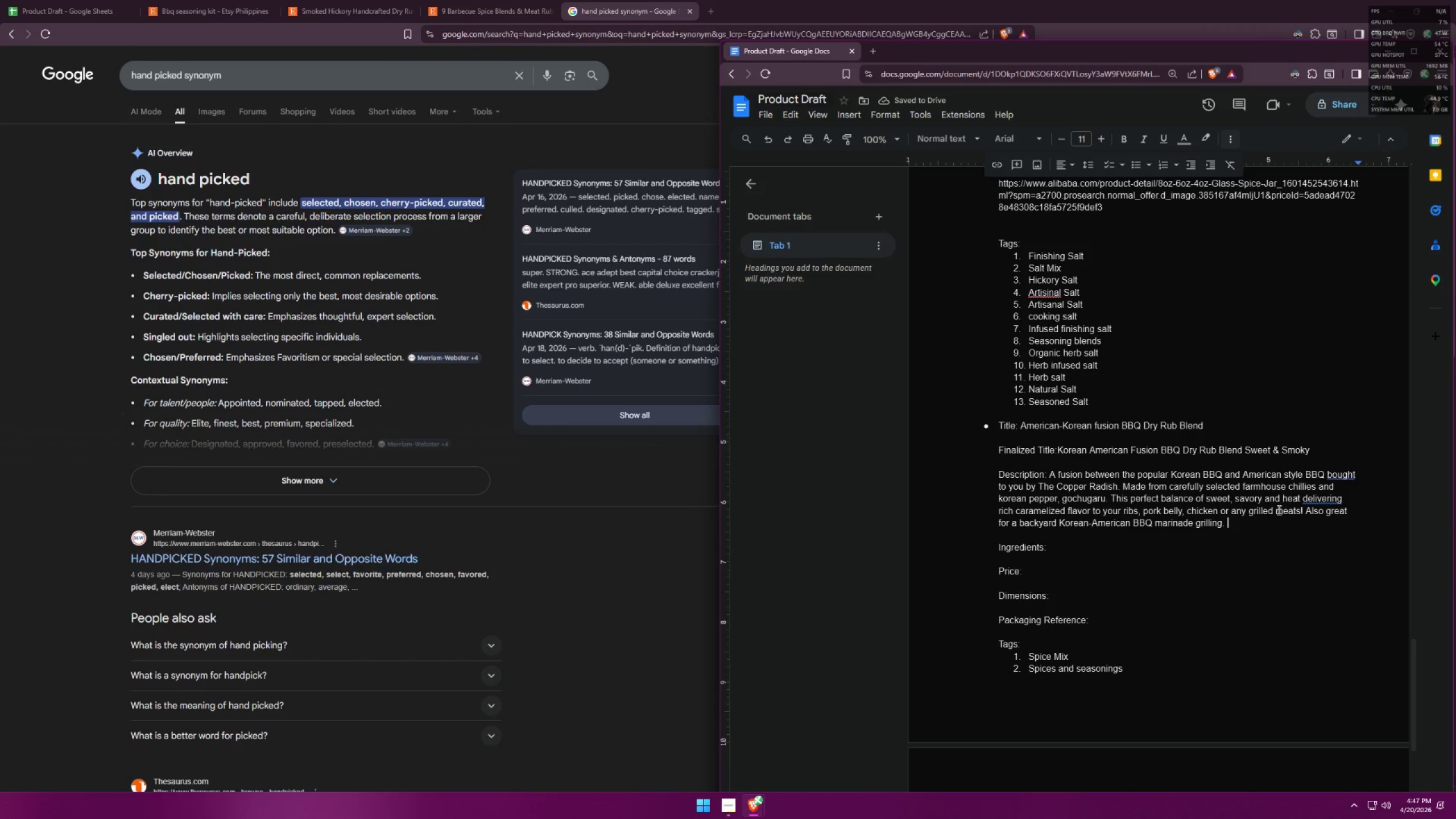 
scroll: coordinate [1242, 527], scroll_direction: up, amount: 7.0
 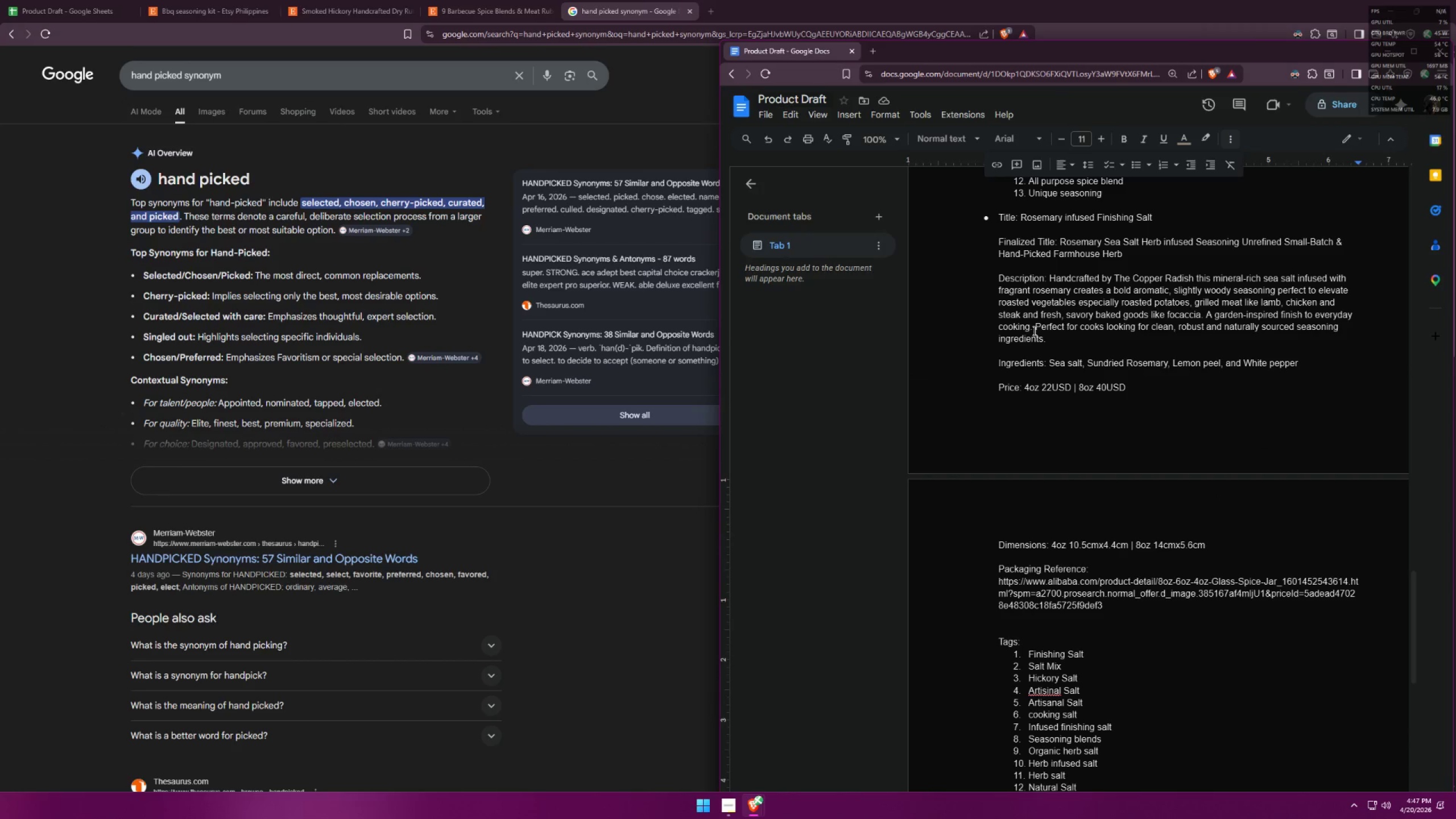 
left_click_drag(start_coordinate=[1038, 327], to_coordinate=[1044, 337])
 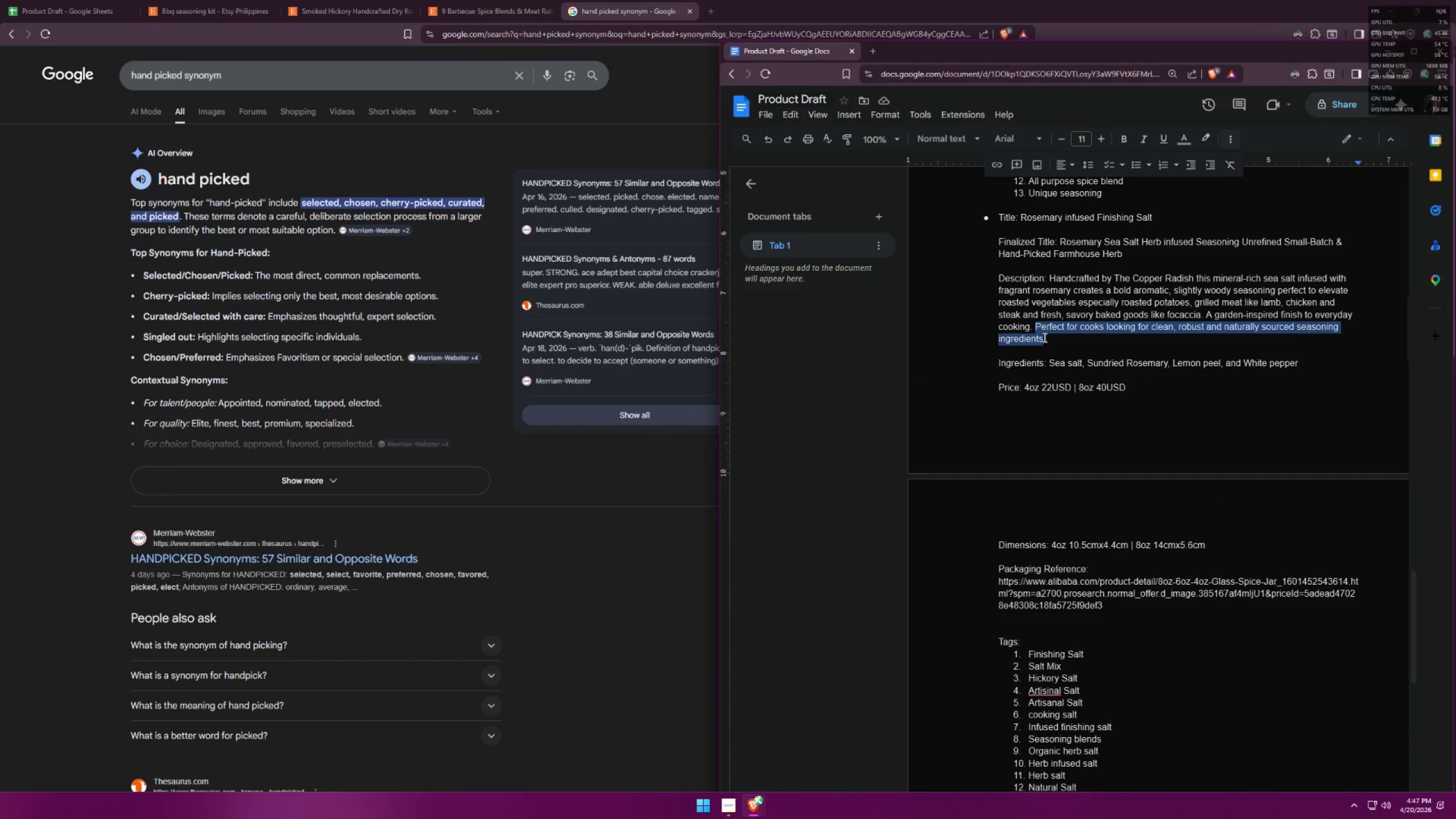 
key(Control+C)
 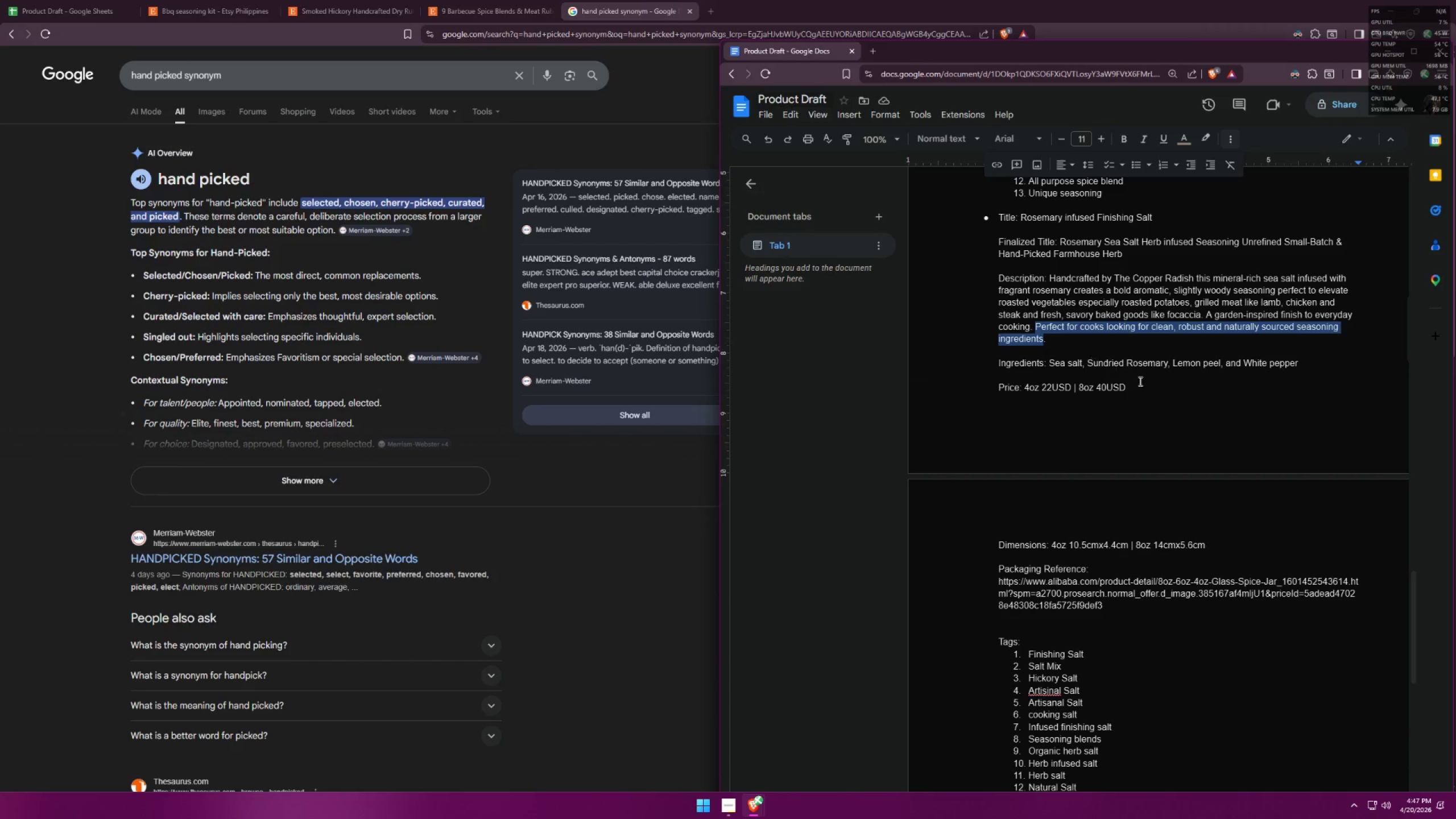 
scroll: coordinate [1222, 407], scroll_direction: down, amount: 9.0
 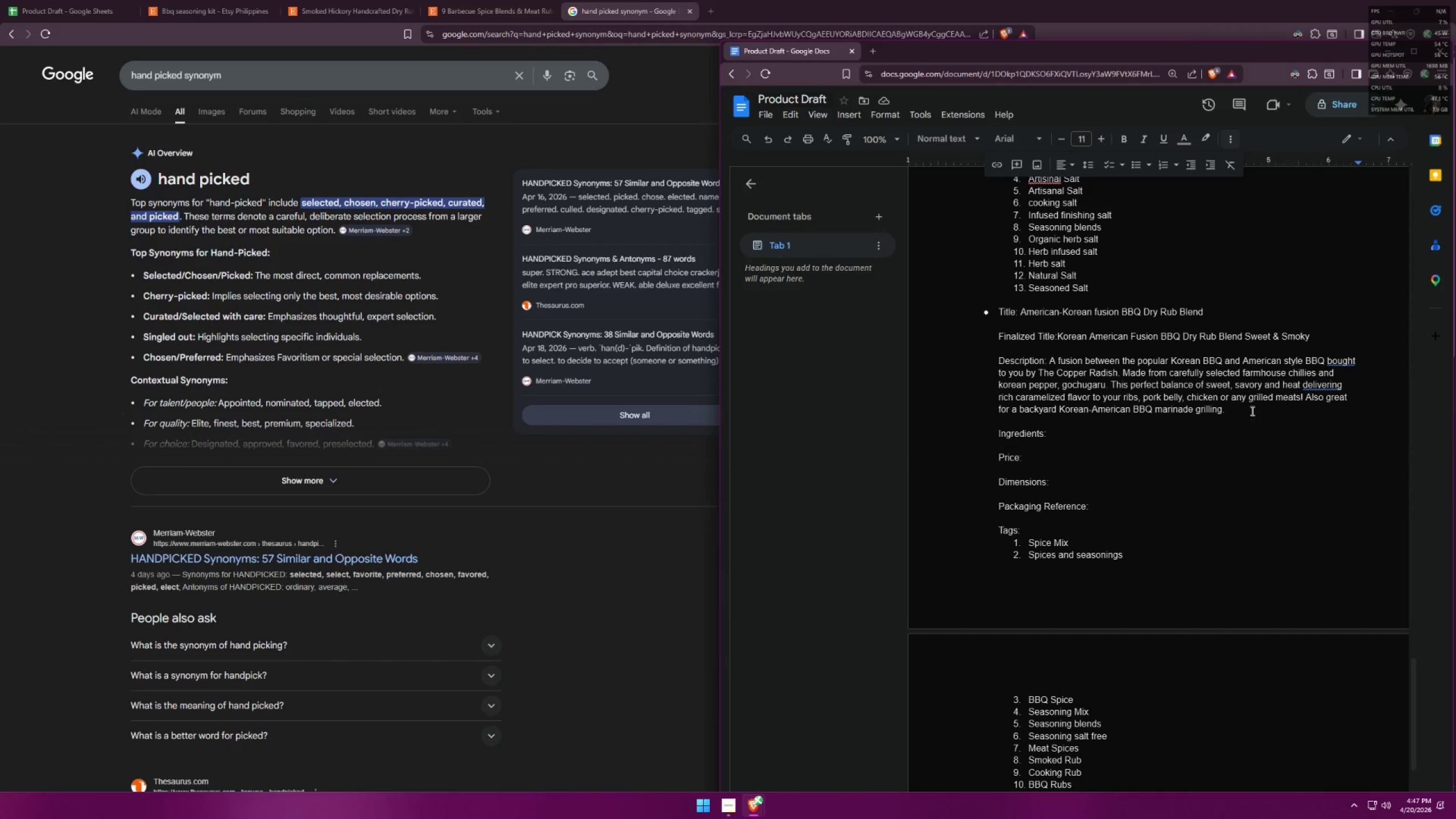 
left_click([1237, 411])
 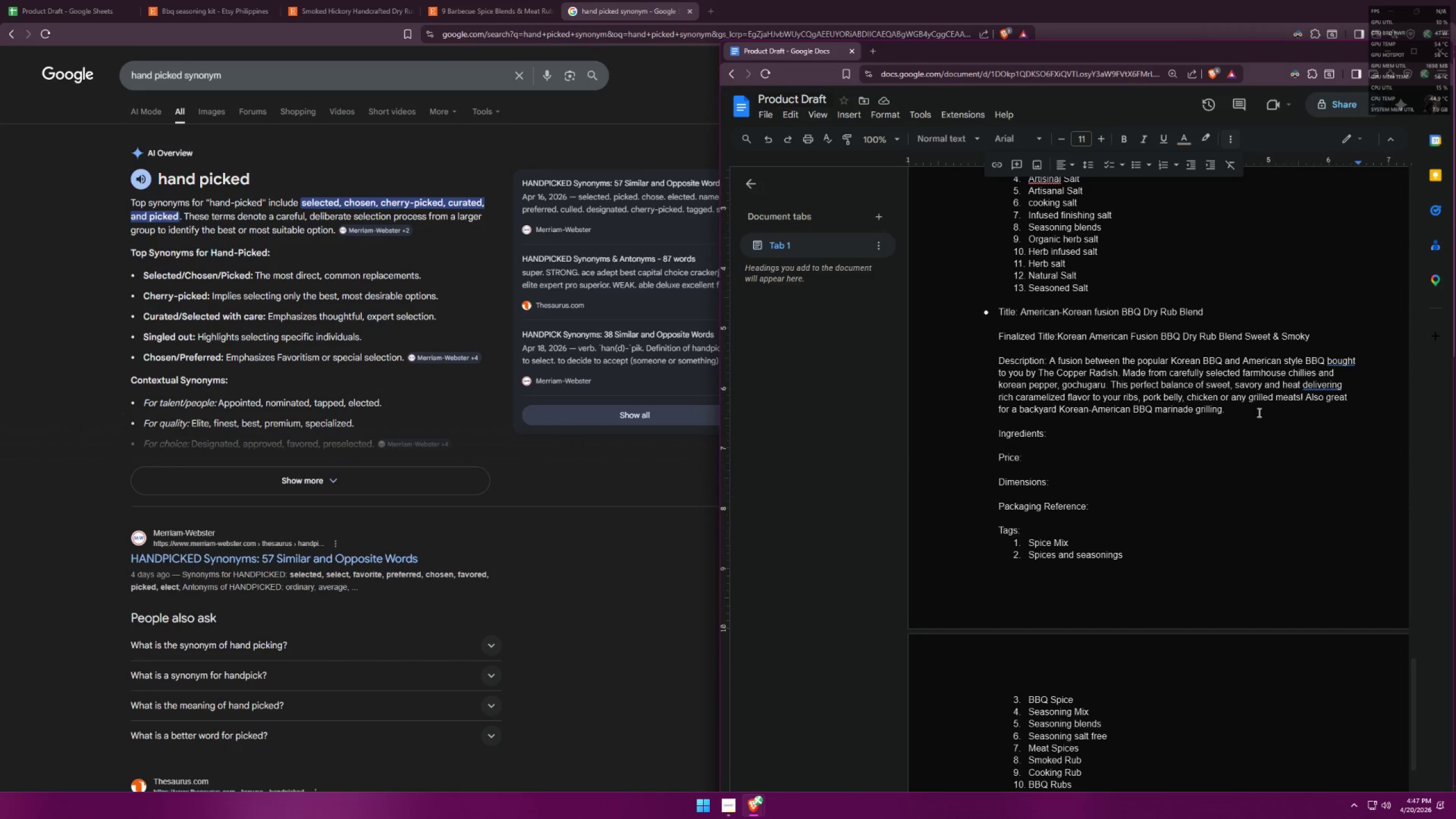 
key(Control+ControlLeft)
 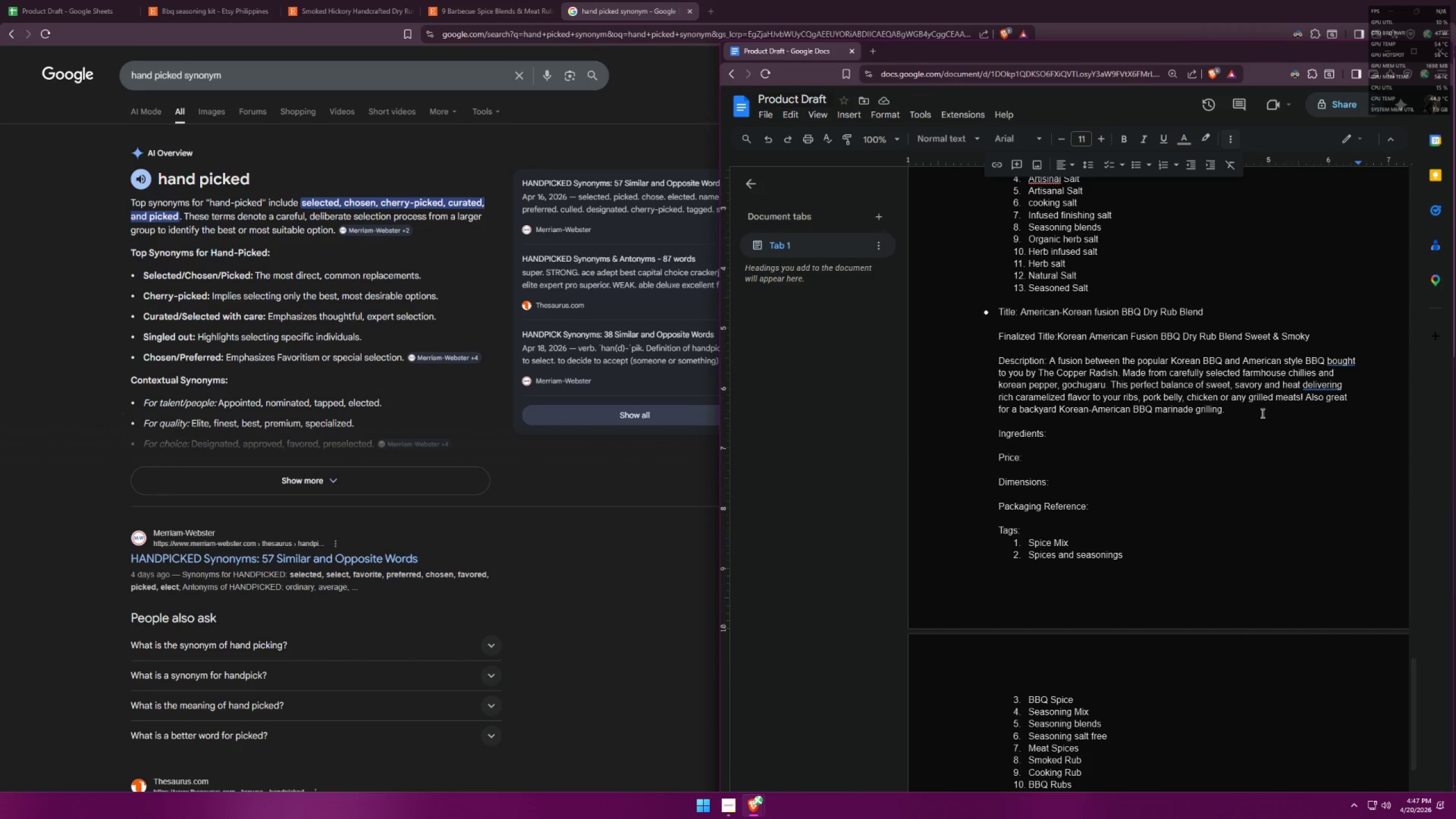 
key(Control+V)
 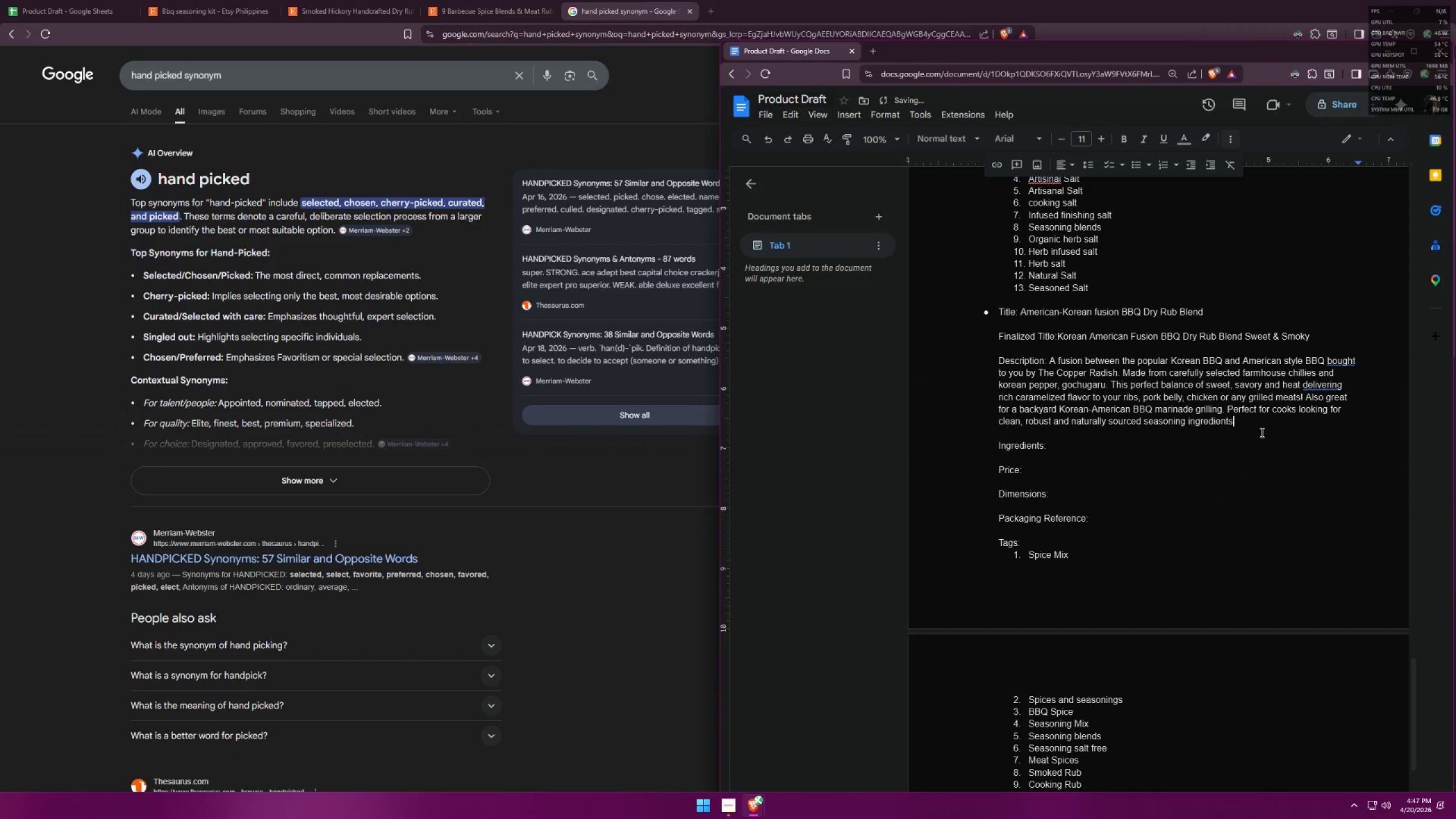 
left_click([1103, 445])
 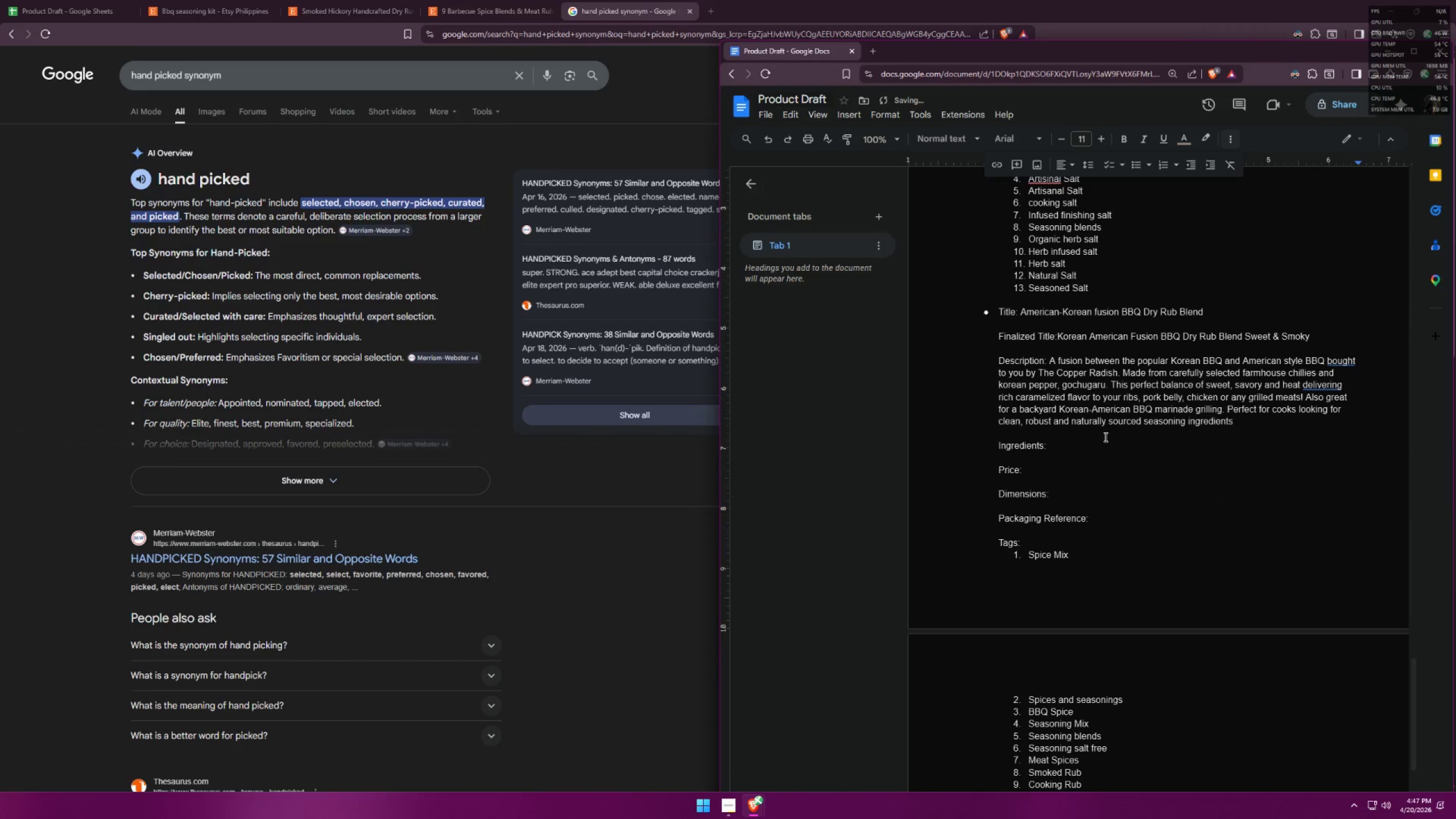 
key(Space)
 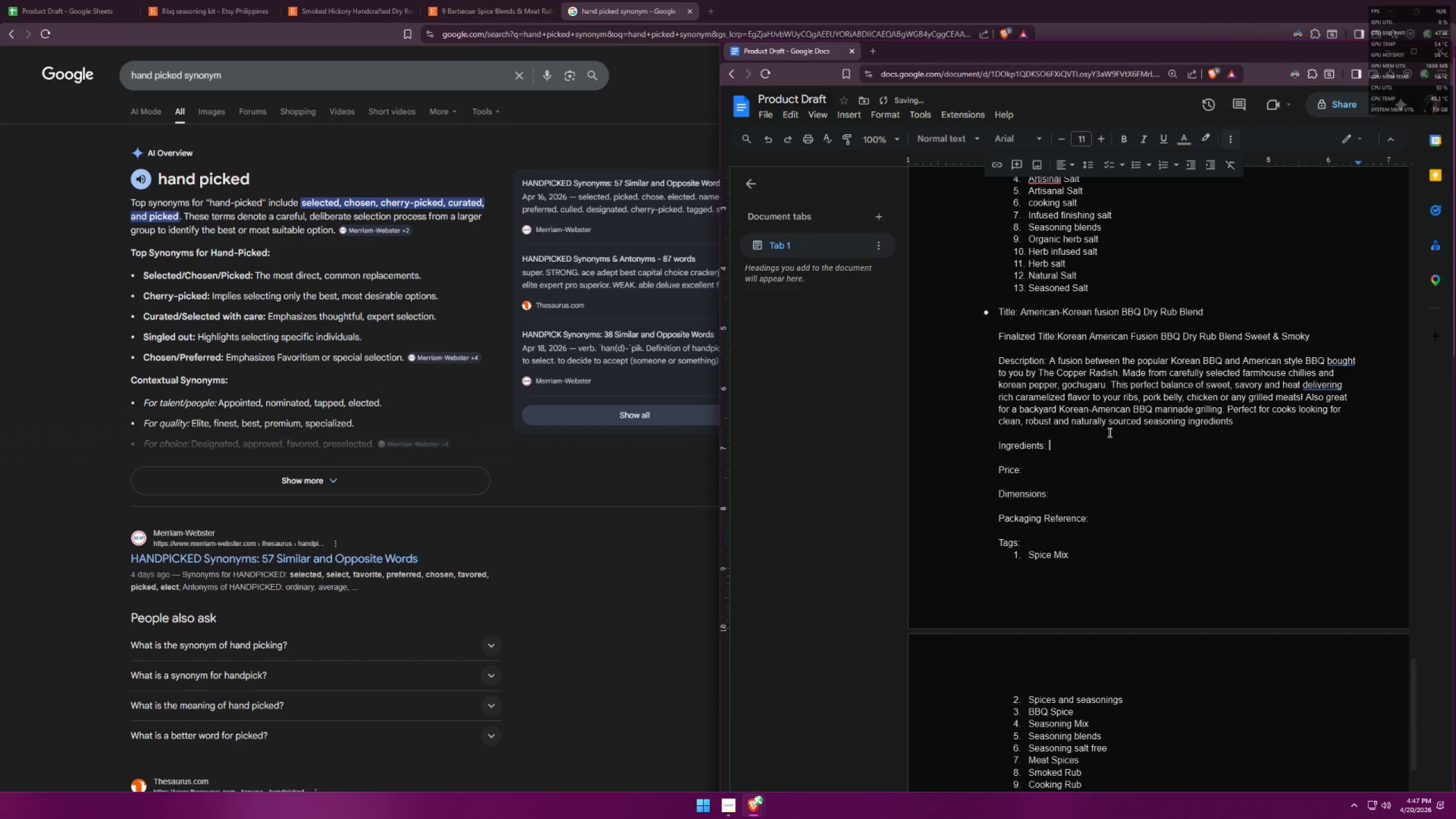 
scroll: coordinate [1111, 432], scroll_direction: down, amount: 1.0
 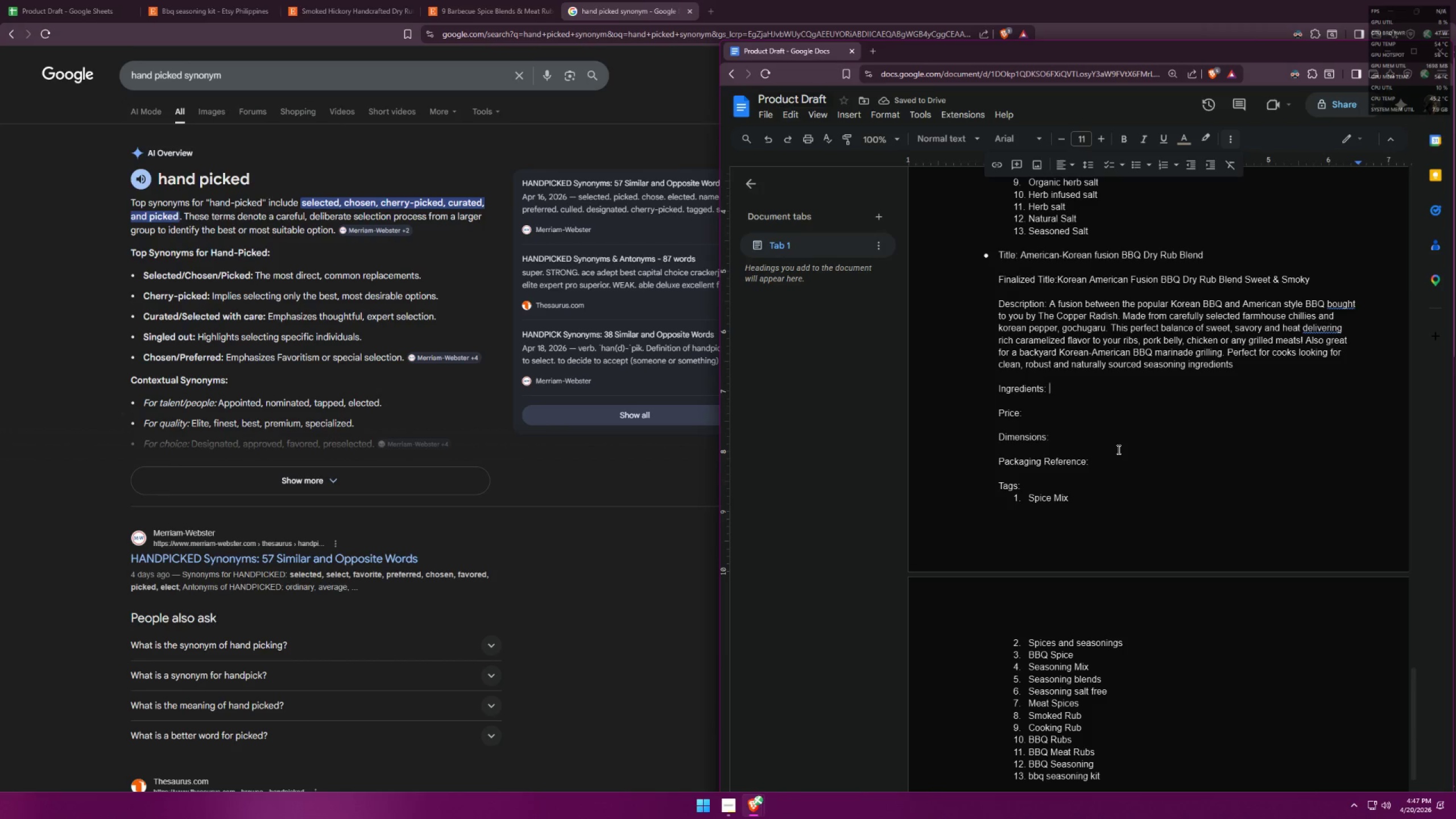 
type(Gochuragru)
key(Backspace)
key(Backspace)
key(Backspace)
key(Backspace)
key(Backspace)
type(Curated Gochugarum )
key(Backspace)
key(Backspace)
type(, Smoked Paprika, )
 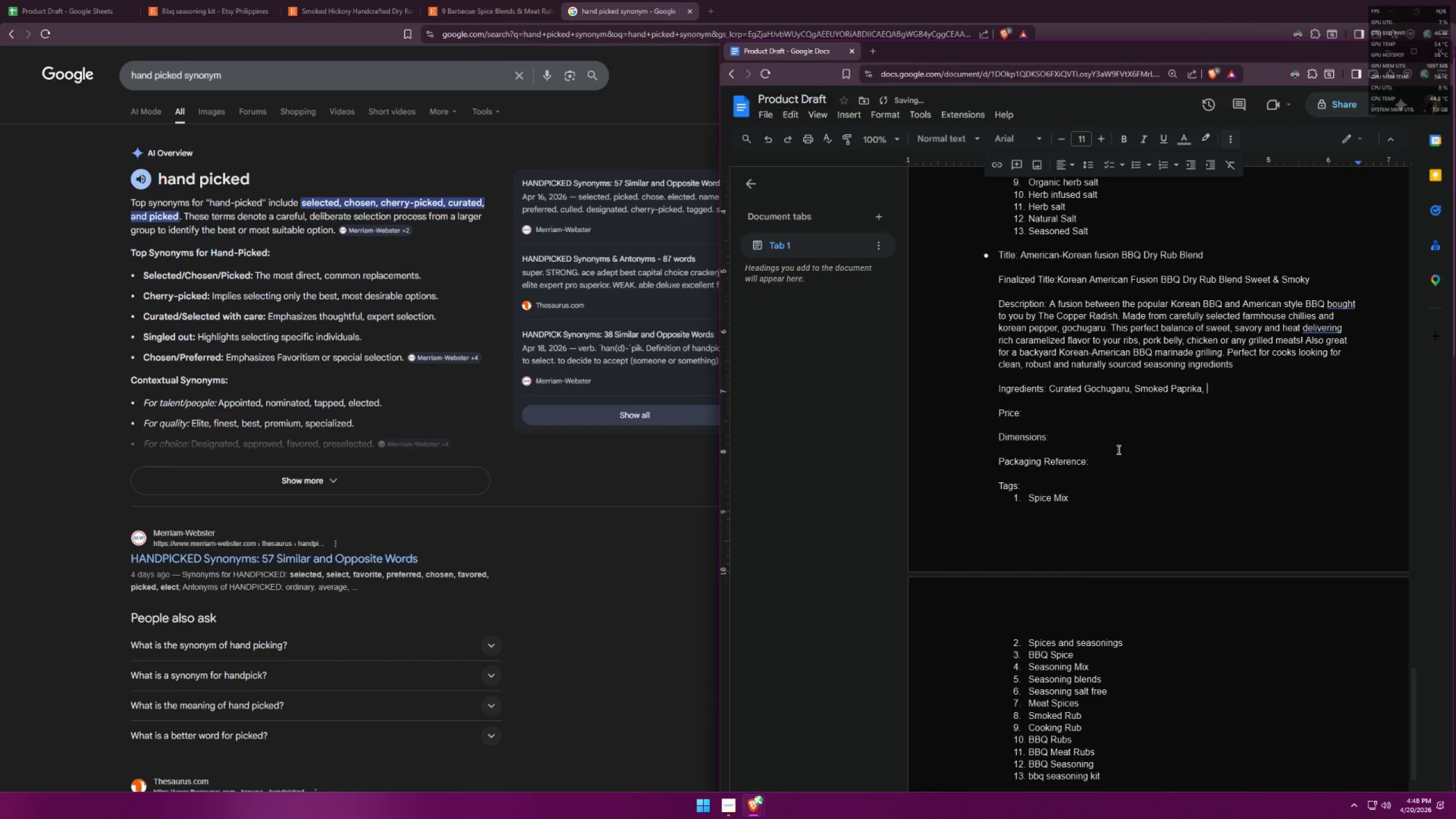 
type(Sundried K)
key(Backspace)
 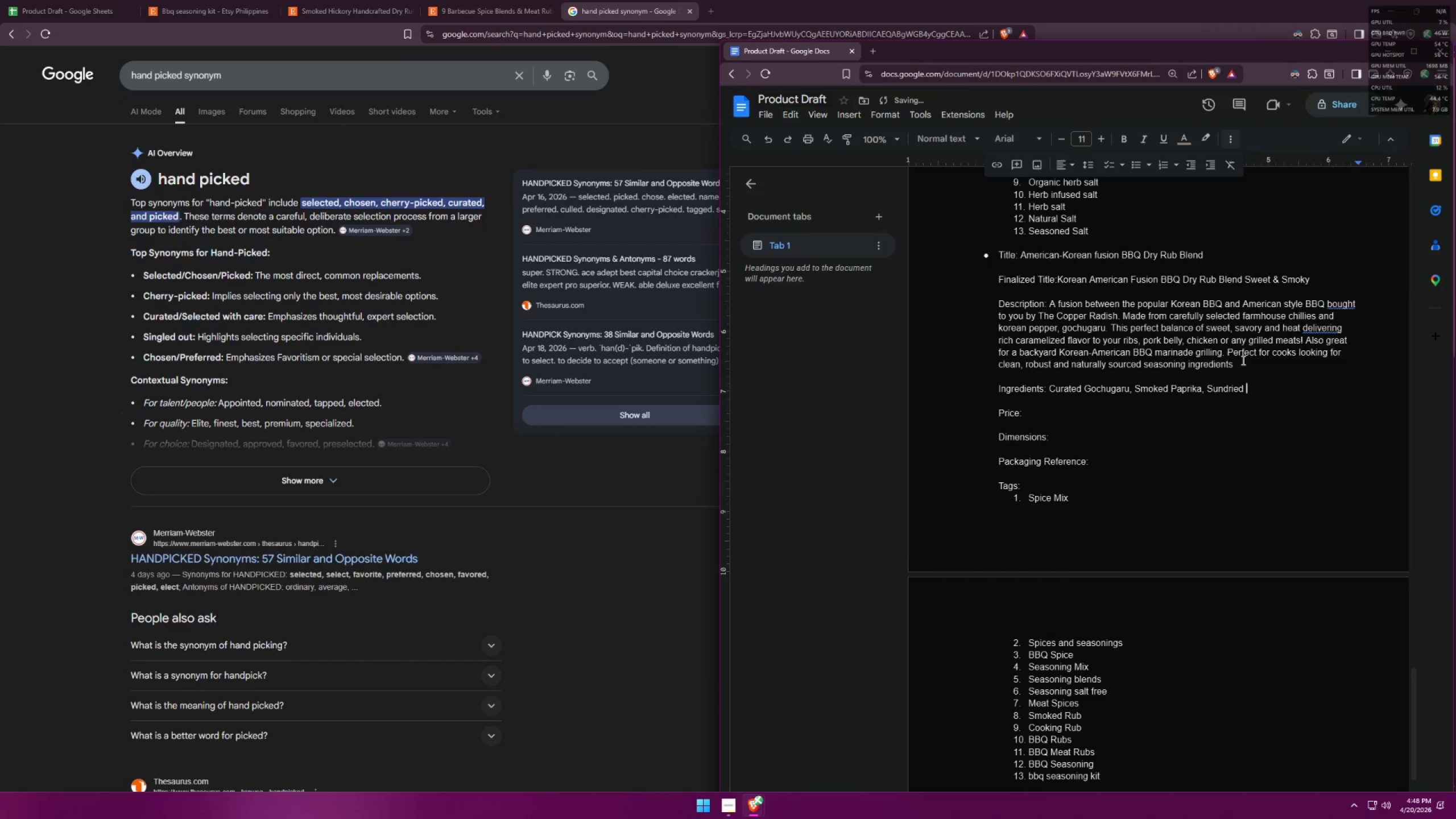 
scroll: coordinate [1260, 410], scroll_direction: up, amount: 51.0
 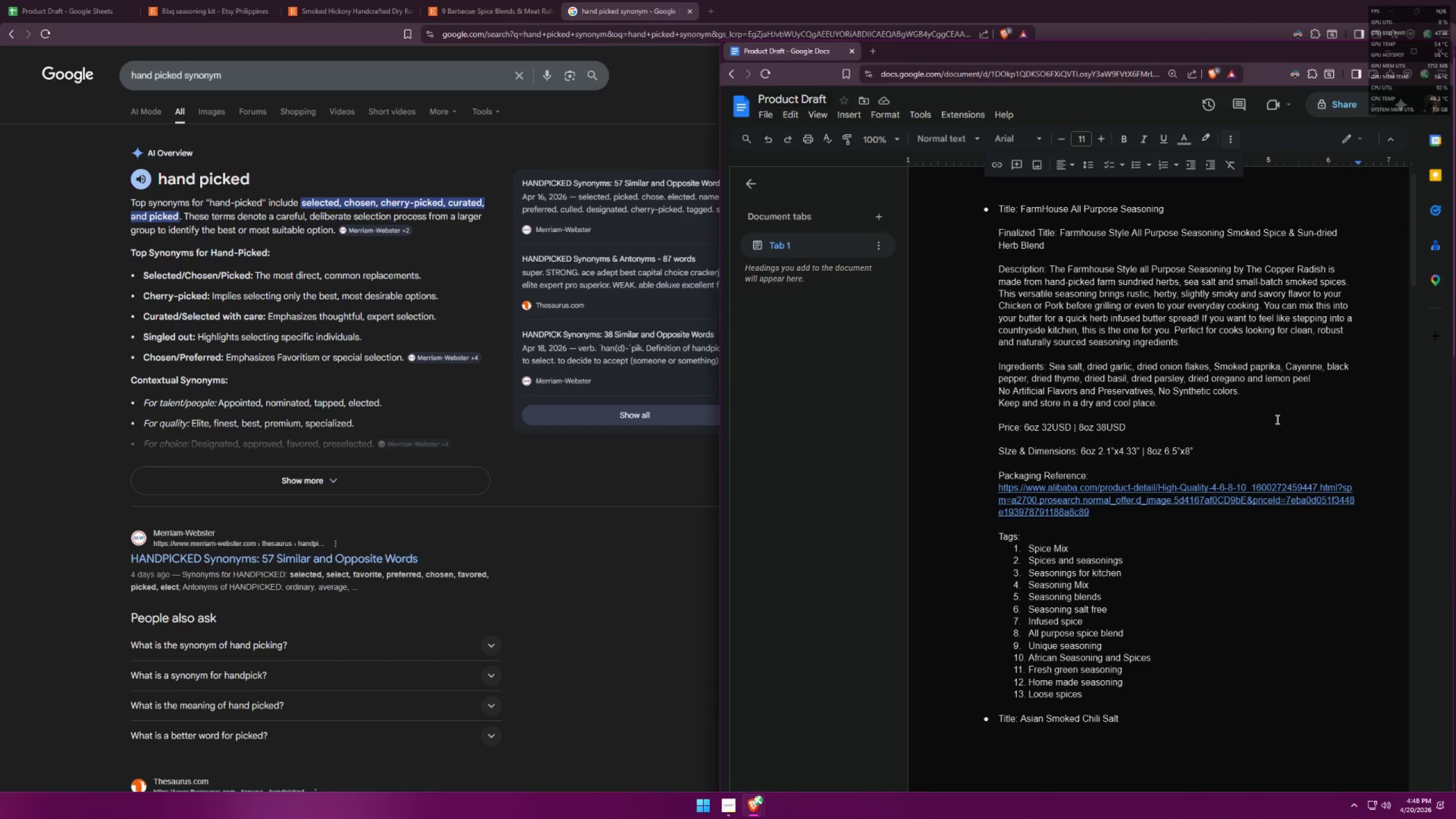 
scroll: coordinate [1307, 423], scroll_direction: down, amount: 14.0
 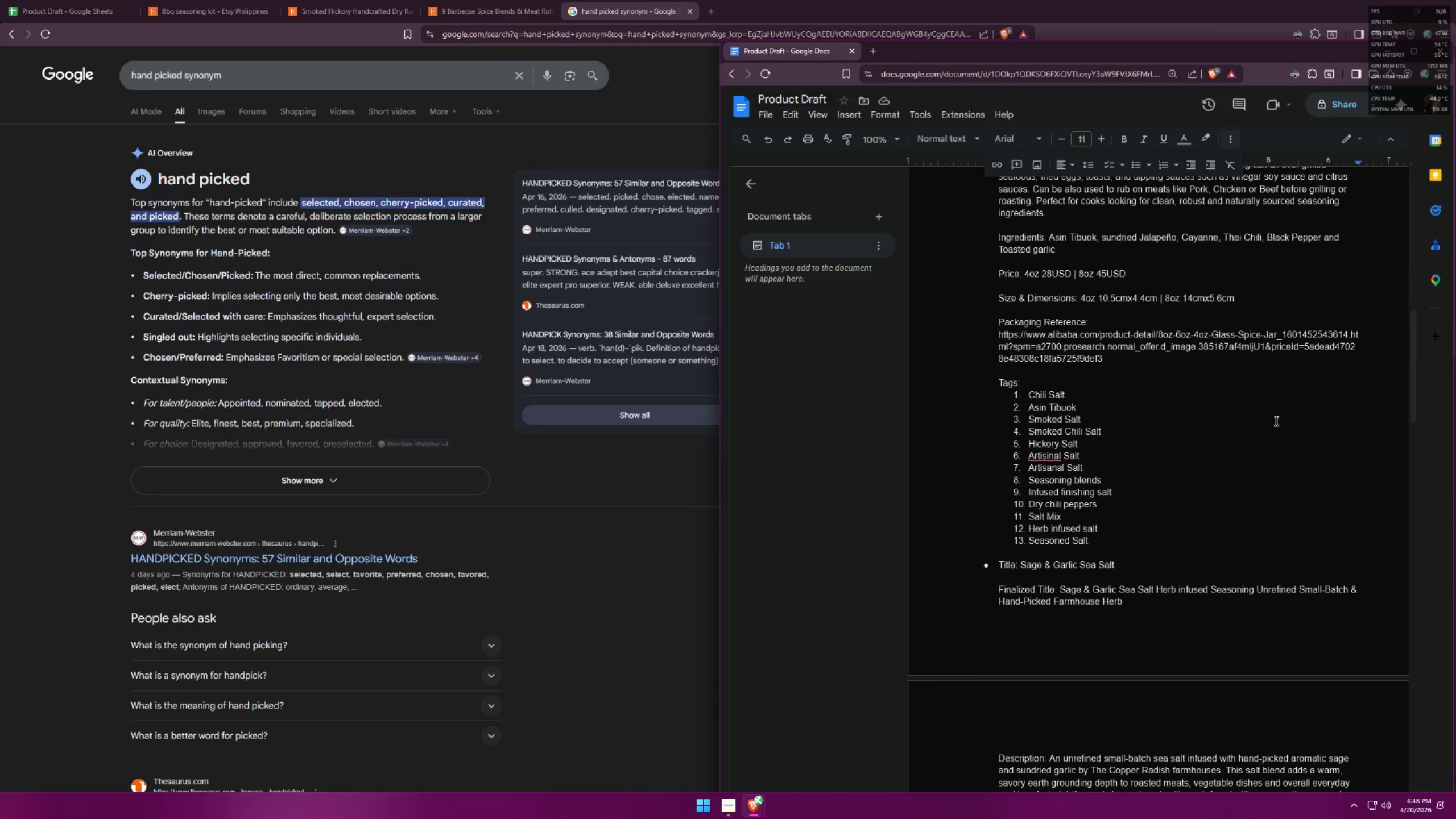 
scroll: coordinate [1275, 421], scroll_direction: up, amount: 1.0
 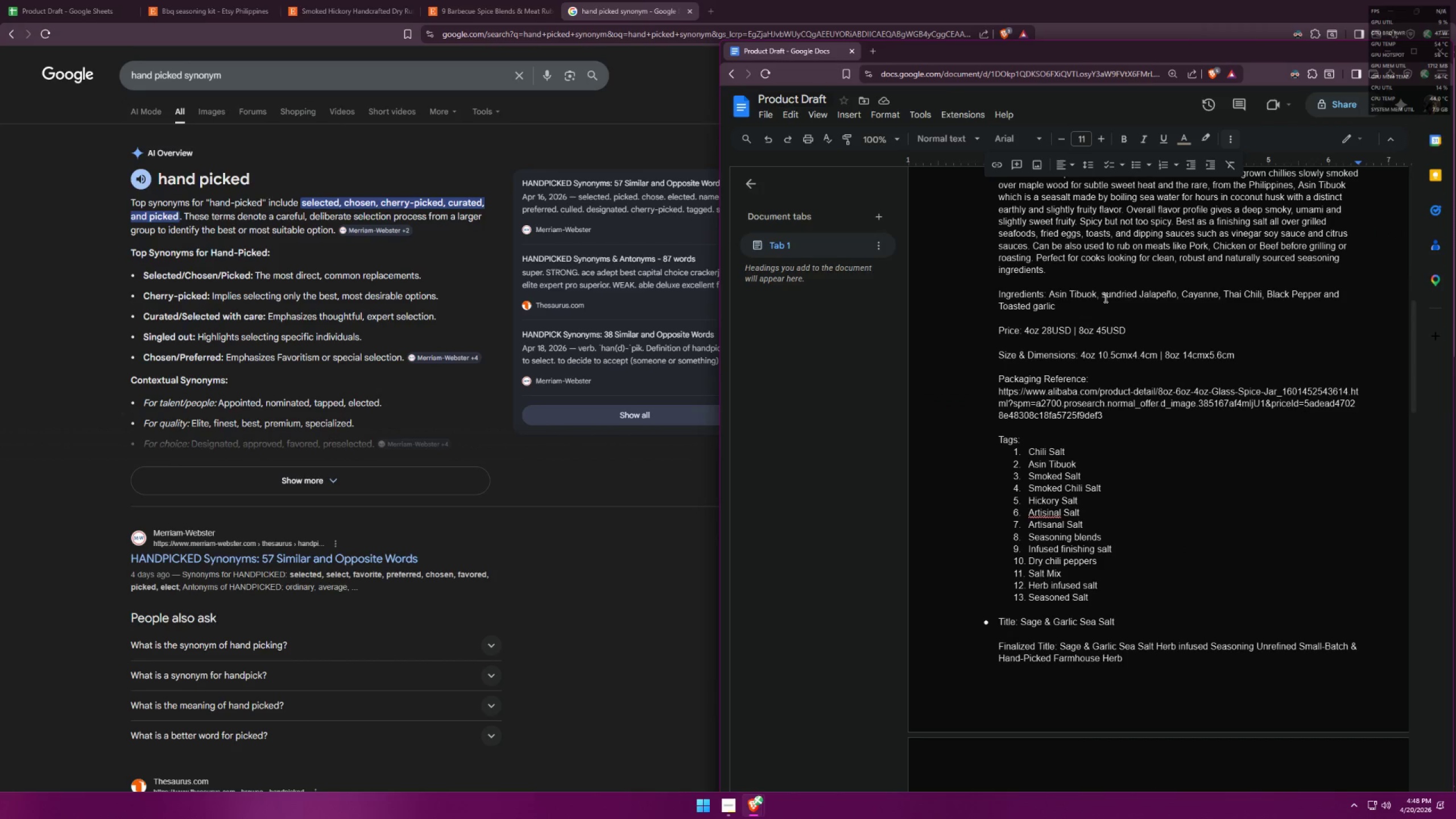 
left_click_drag(start_coordinate=[1104, 297], to_coordinate=[1176, 292])
 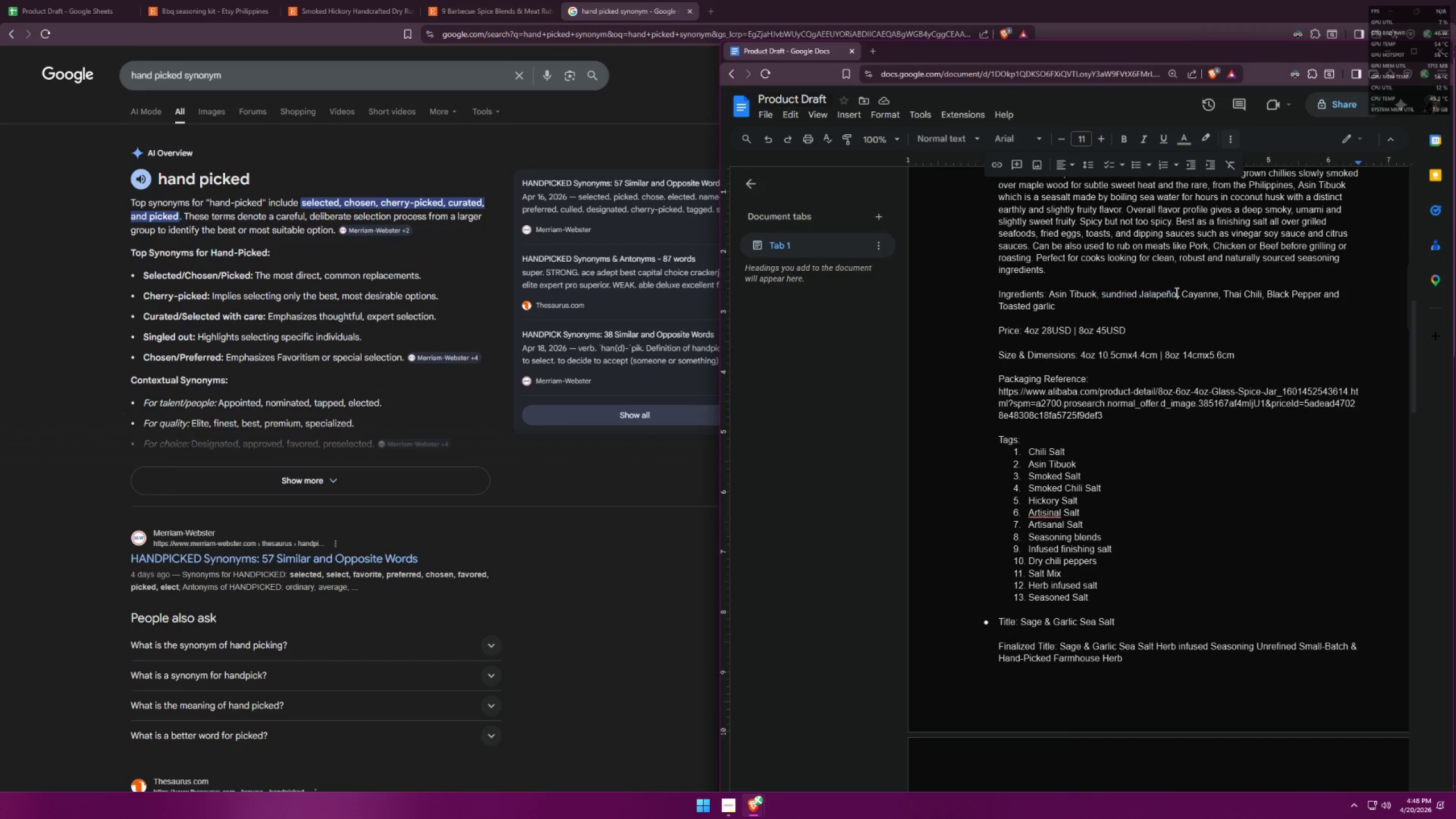 
left_click([1176, 292])
 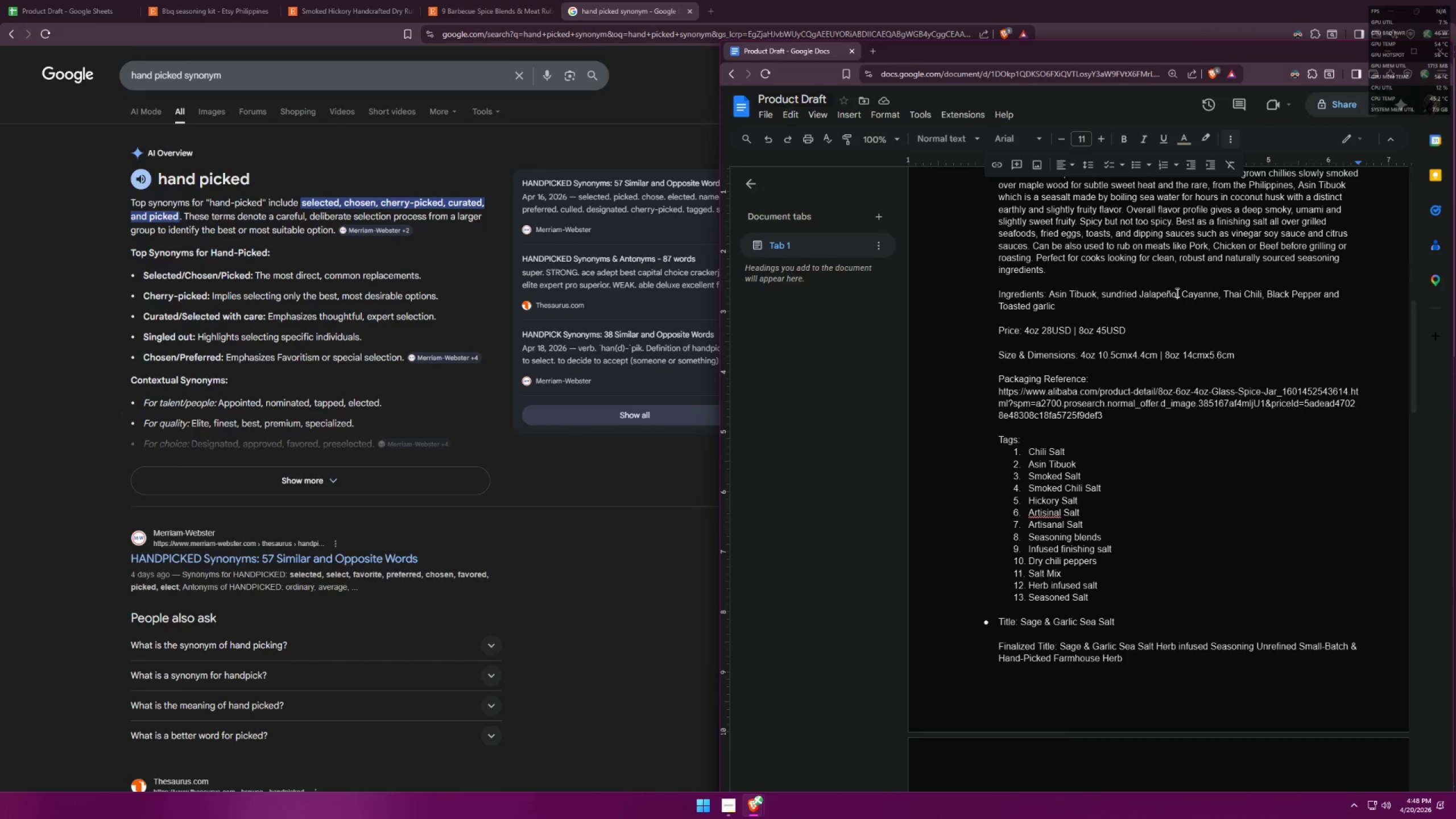 
left_click_drag(start_coordinate=[1174, 290], to_coordinate=[1153, 288])
 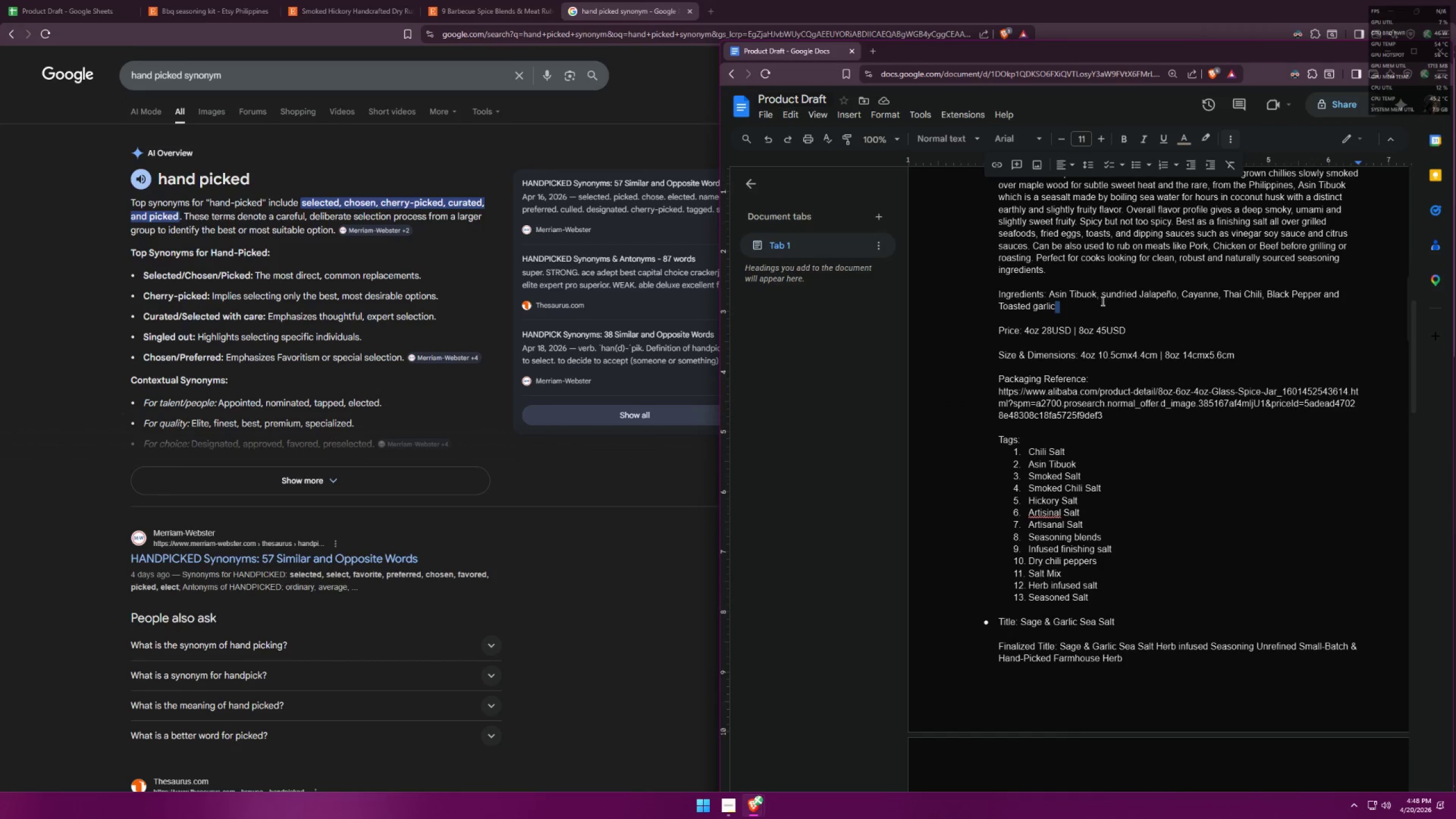 
left_click_drag(start_coordinate=[1102, 296], to_coordinate=[1263, 295])
 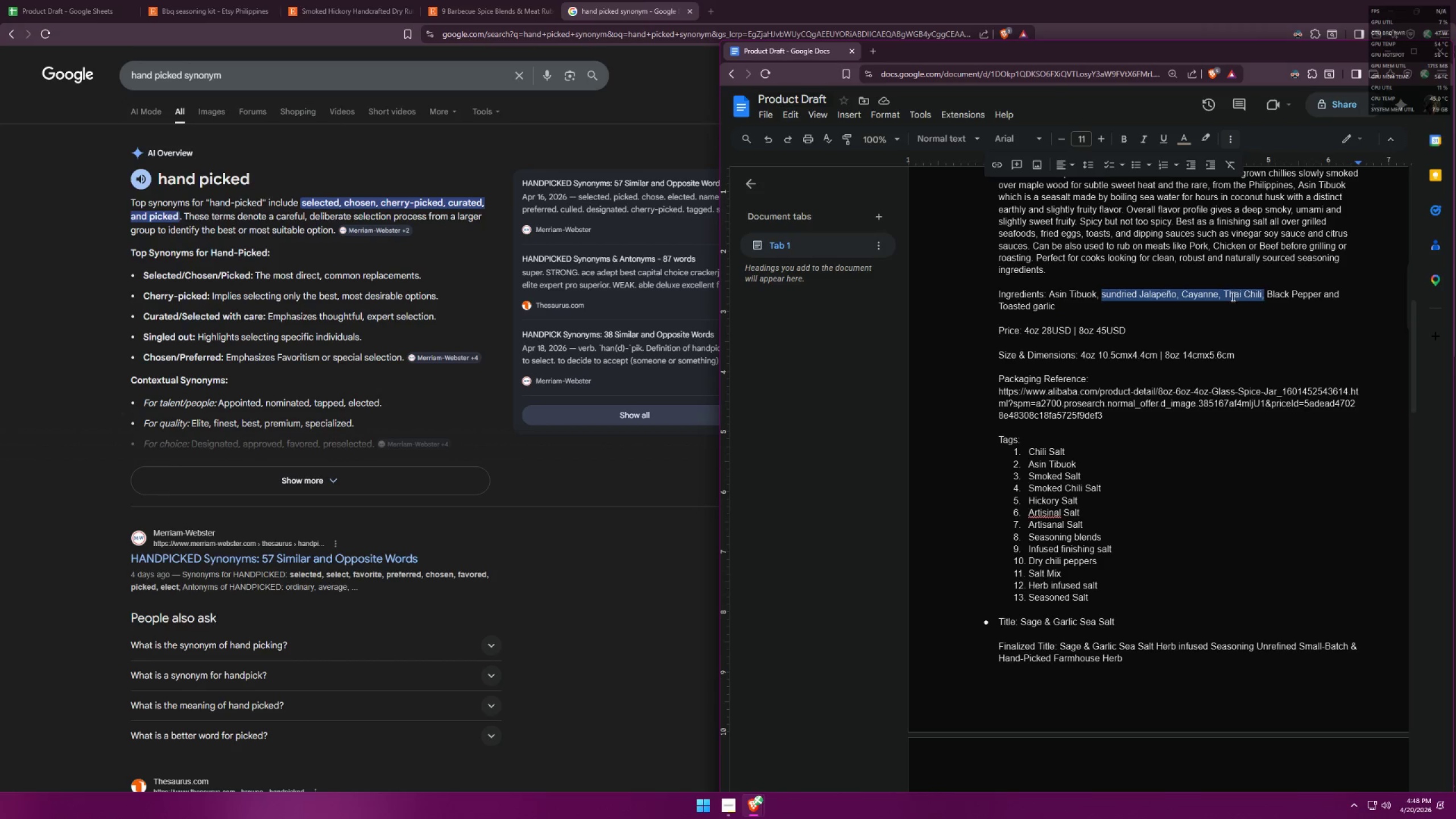 
left_click([1222, 295])
 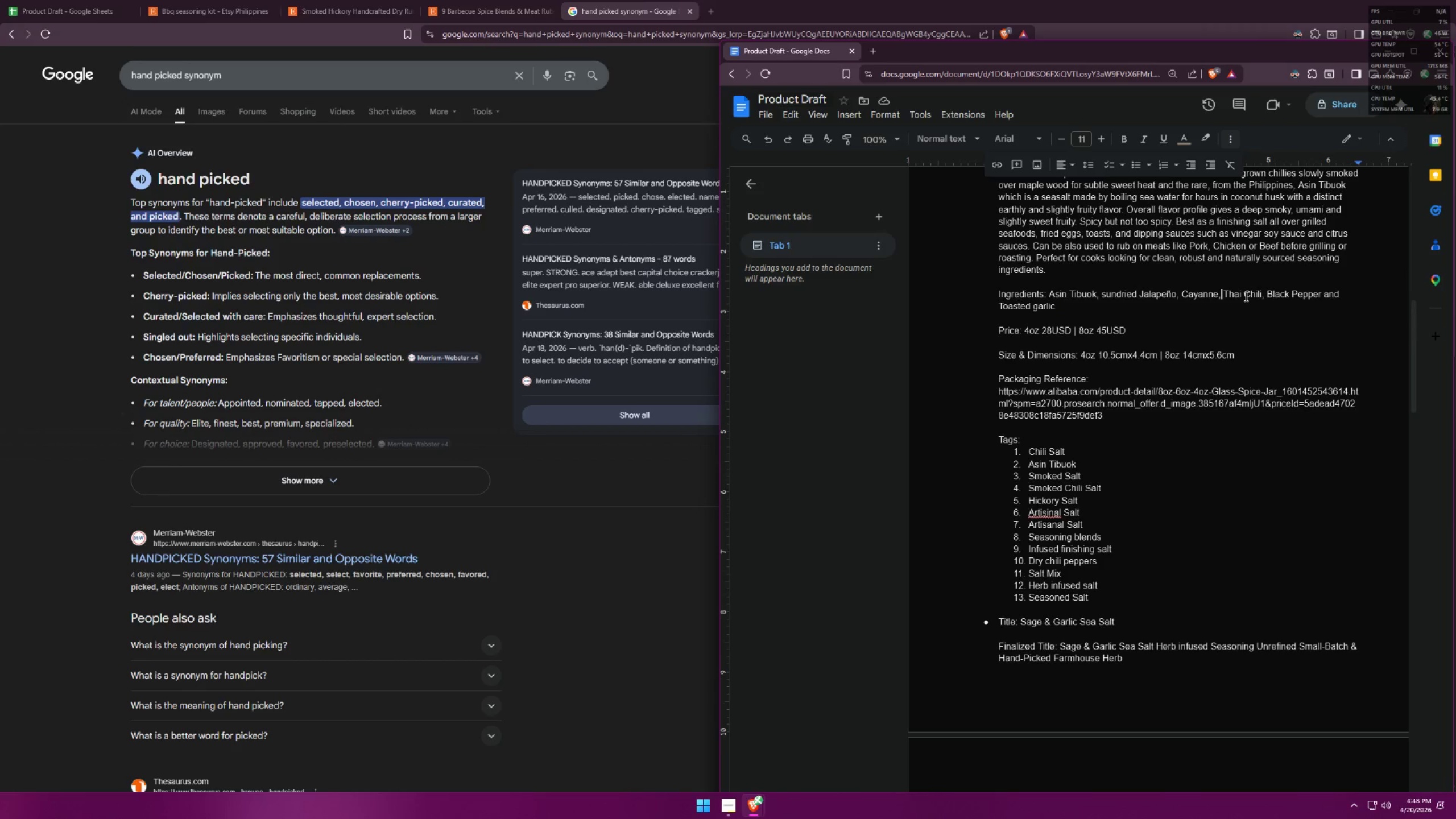 
type( Sundried)
 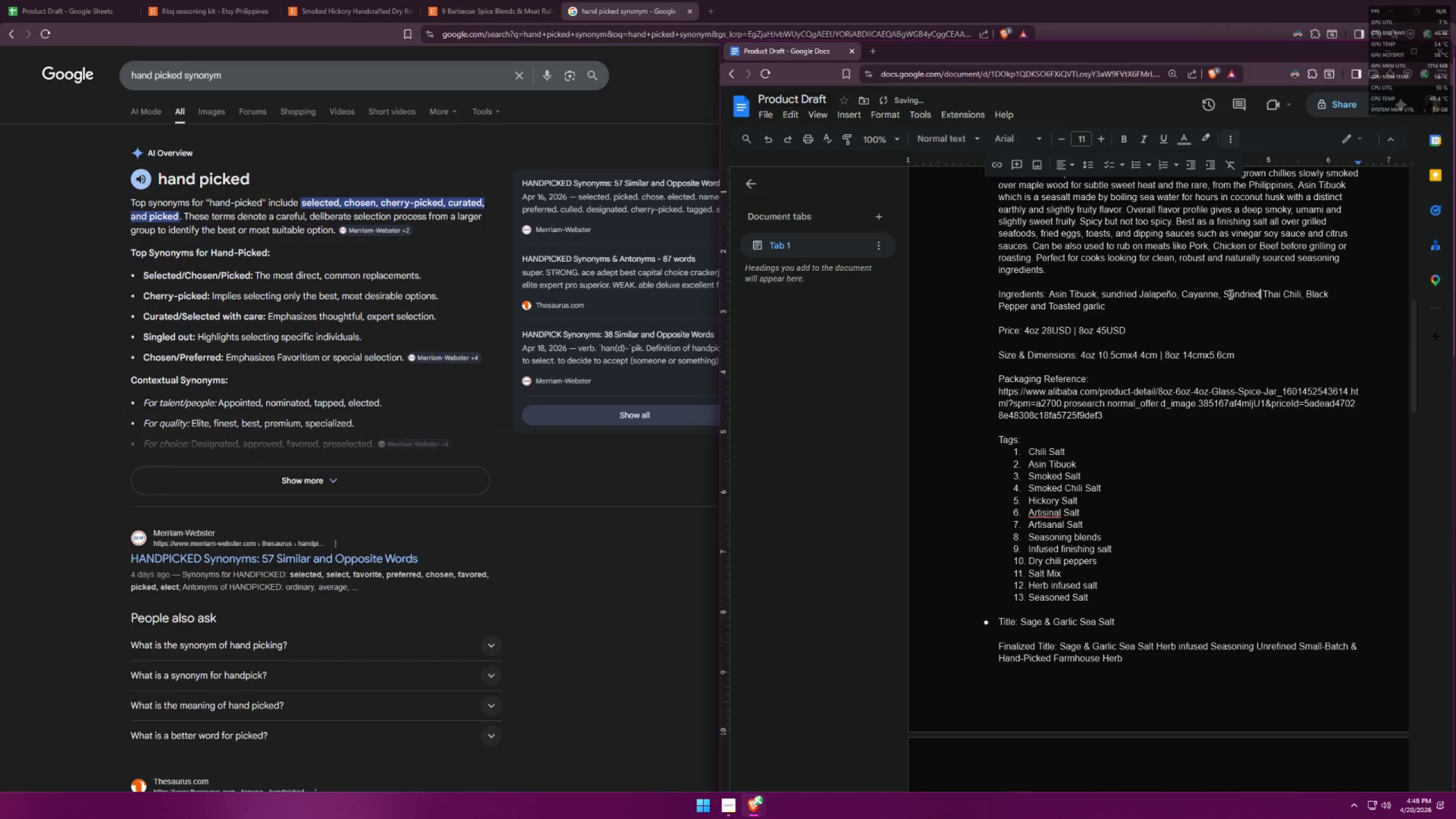 
left_click([1227, 290])
 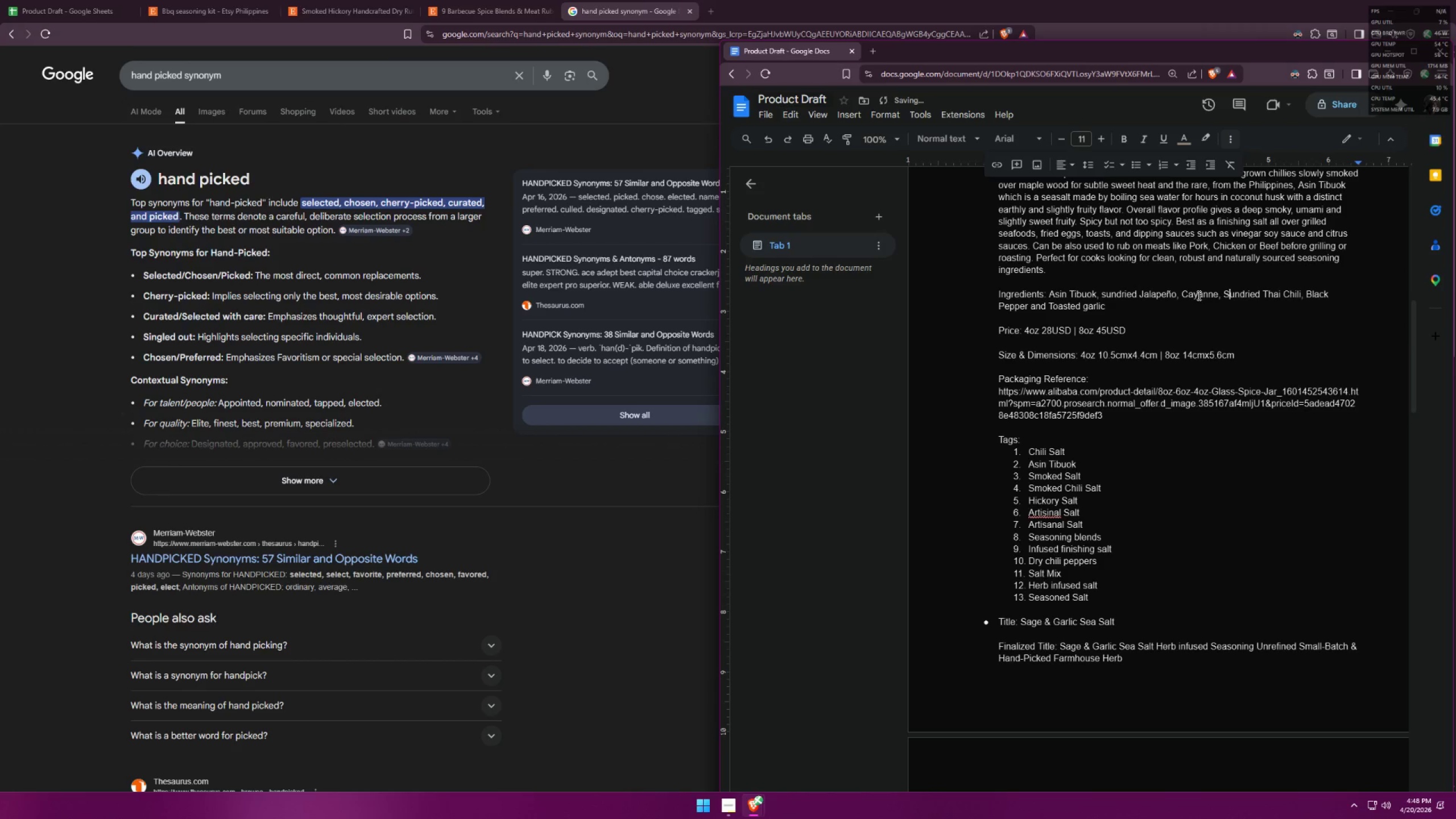 
key(Backspace)
 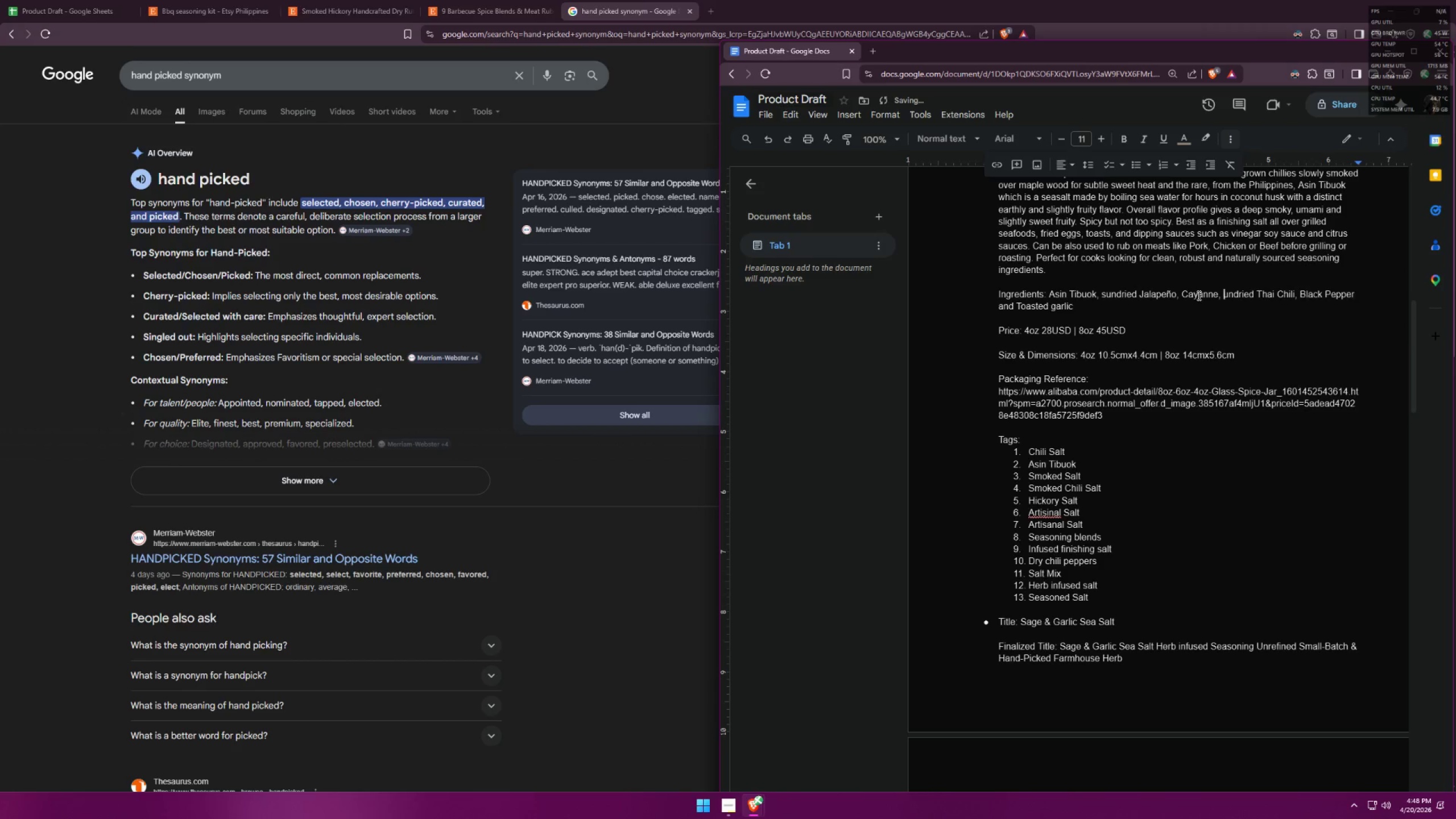 
key(S)
 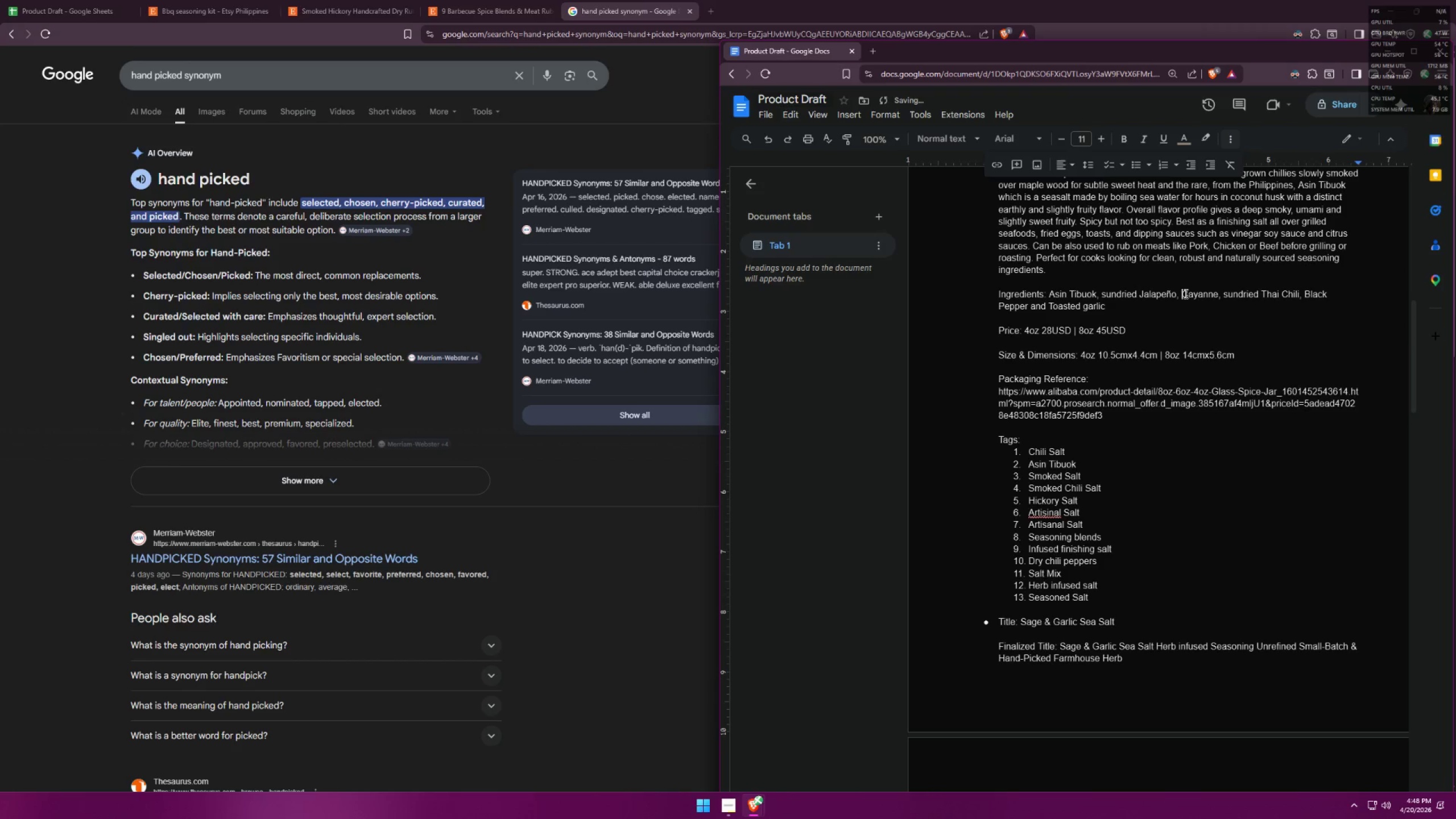 
left_click_drag(start_coordinate=[399, 85], to_coordinate=[55, 60])
 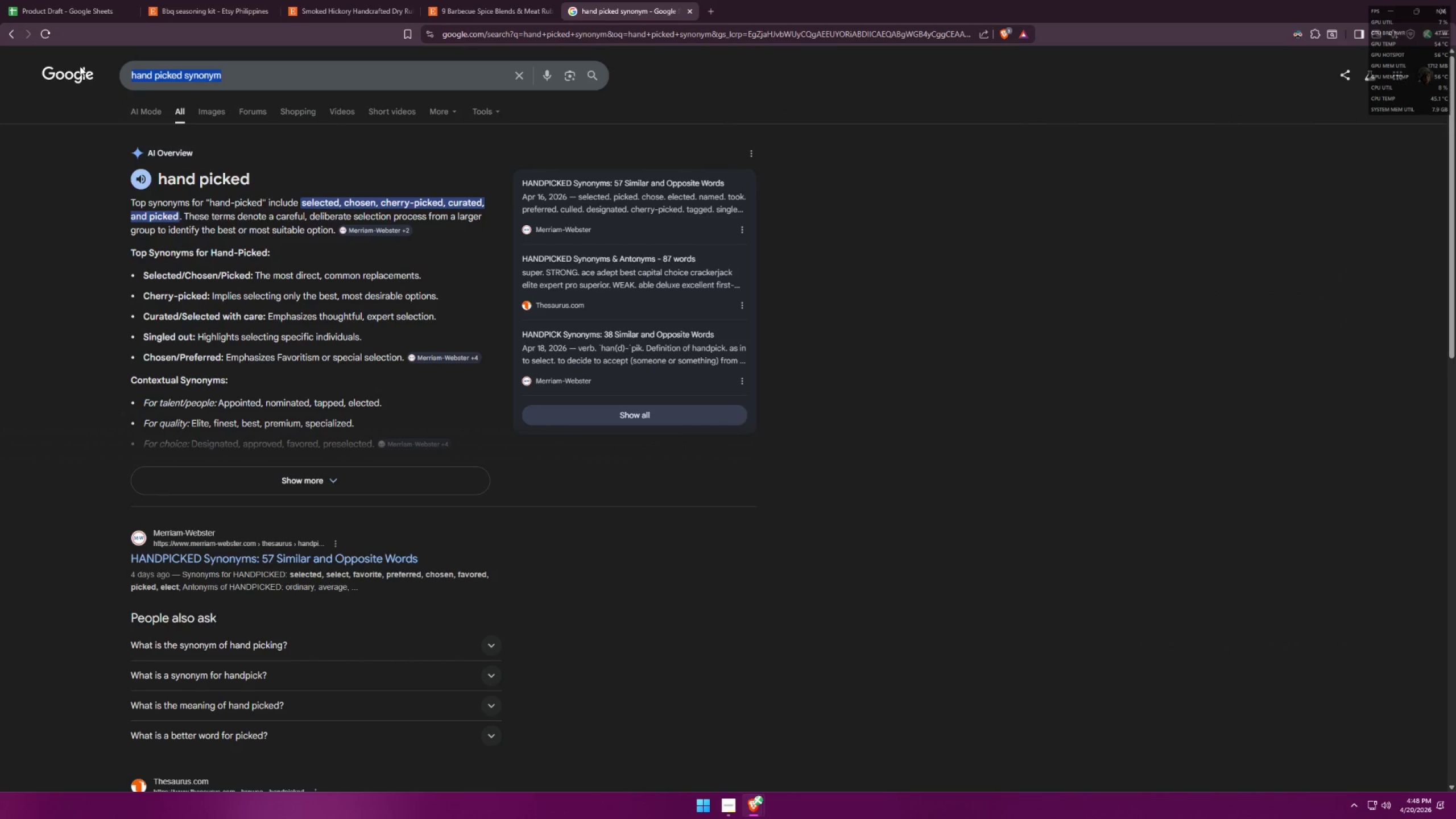 
type(cayenne)
 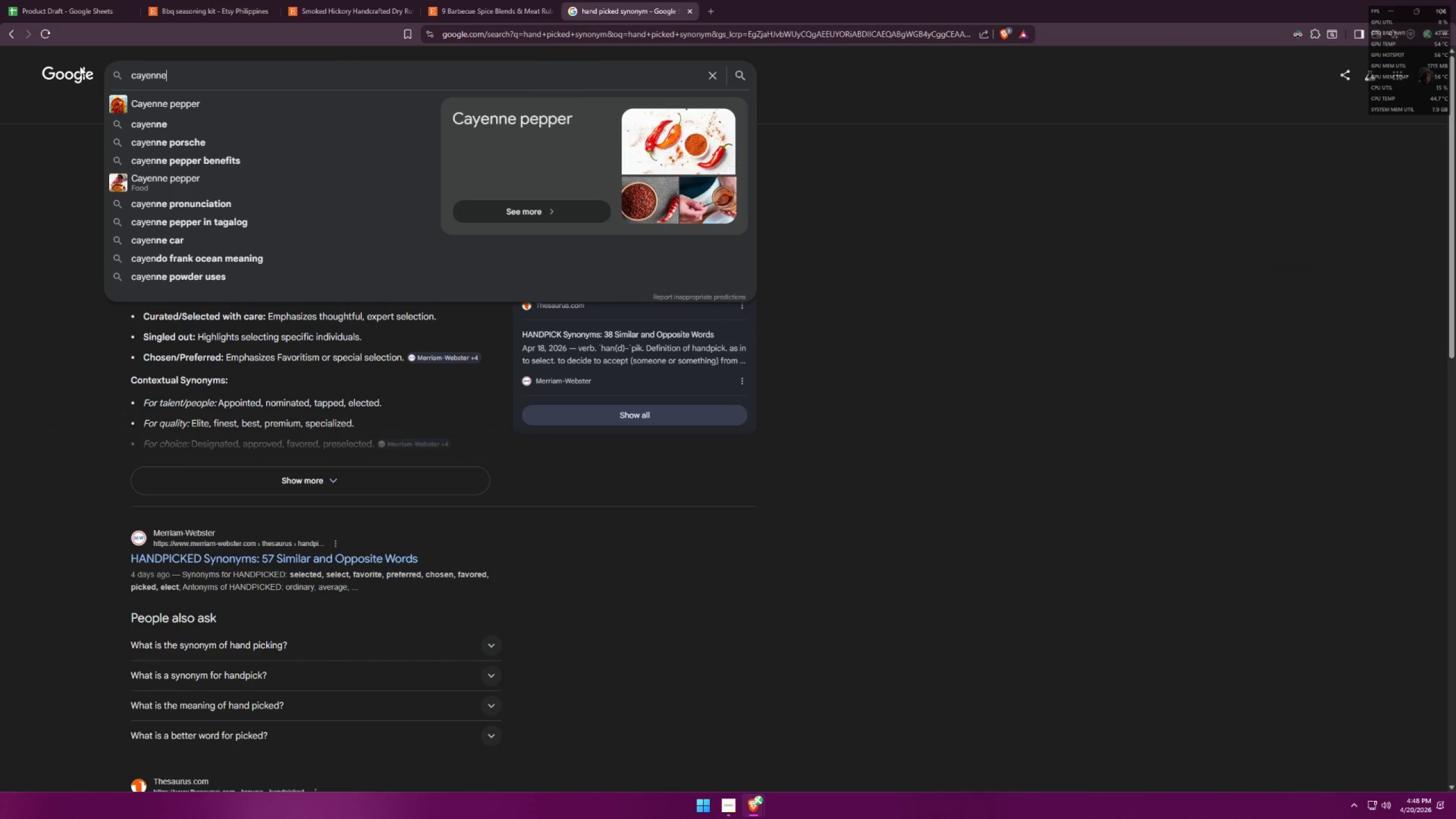 
key(Enter)
 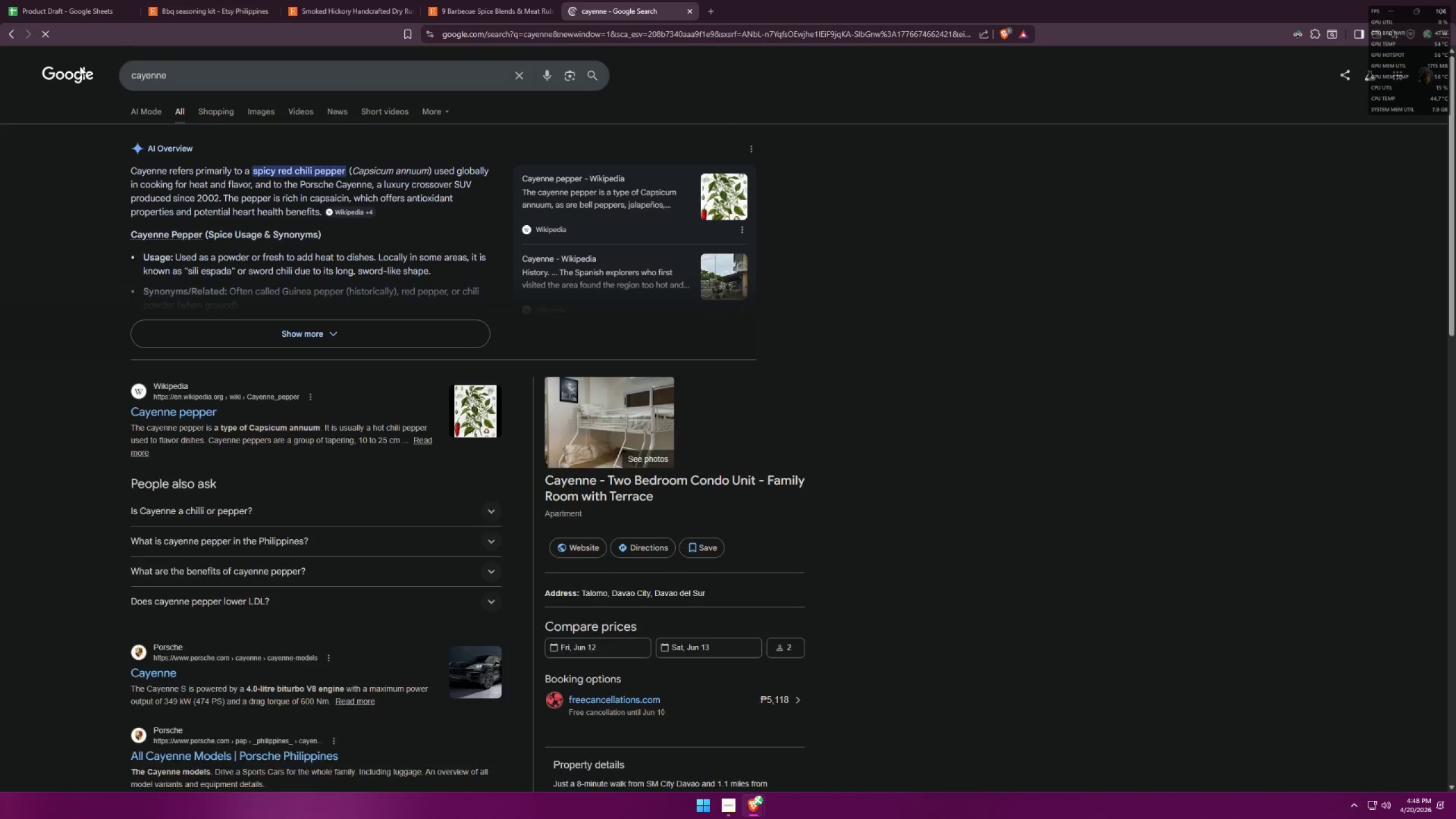 
key(Alt+AltLeft)
 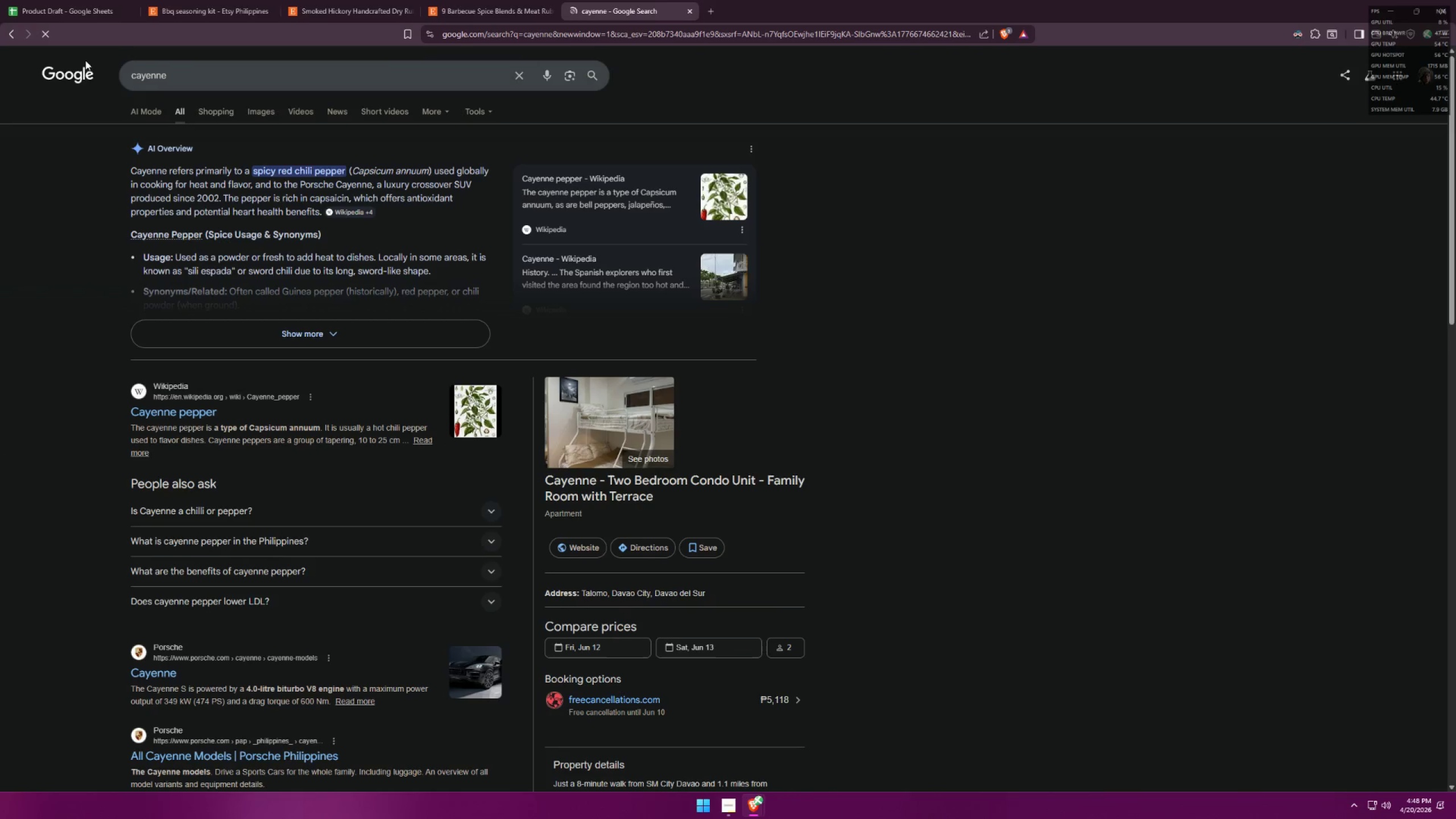 
key(Alt+Tab)
 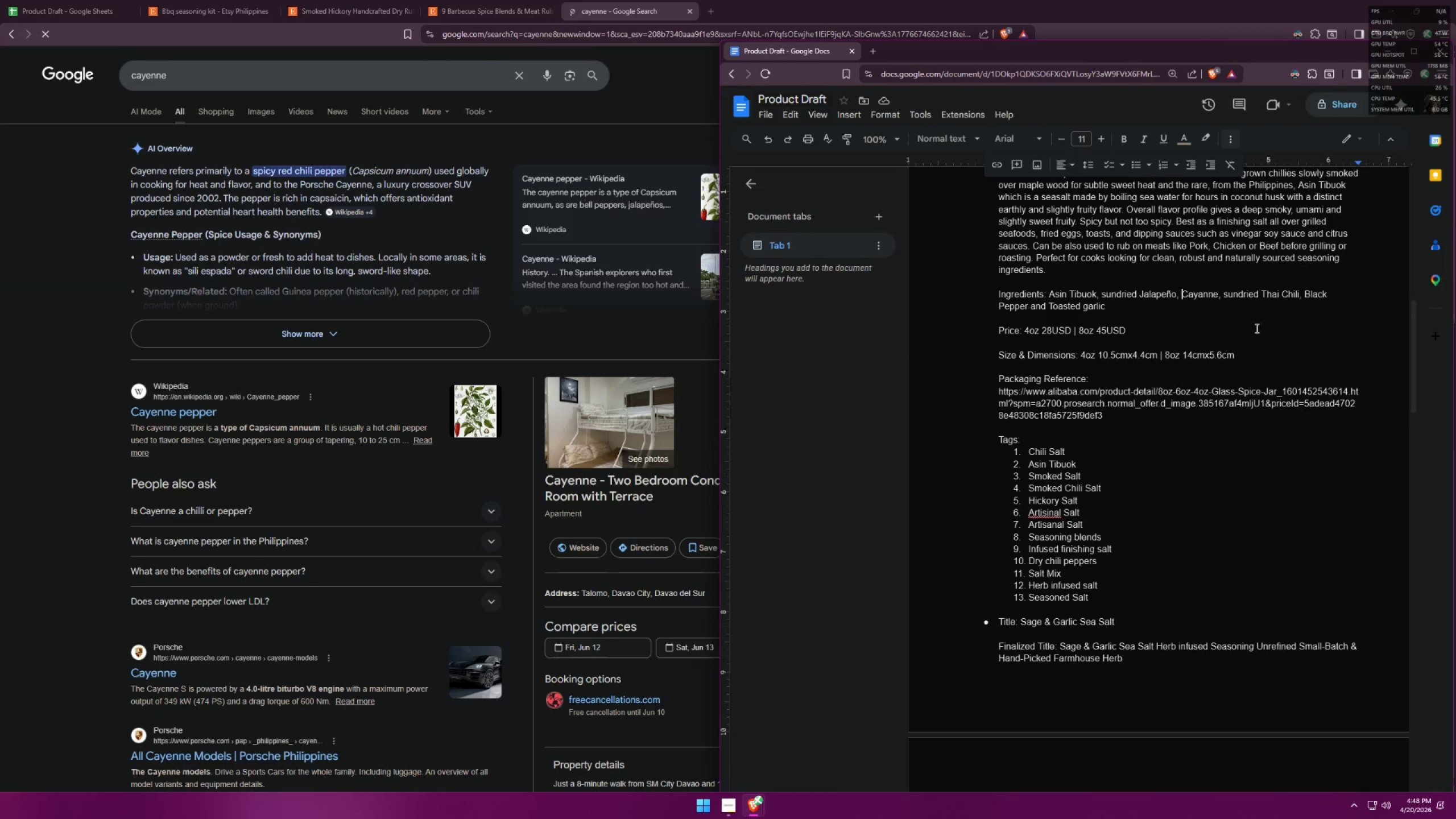 
type(sundried )
 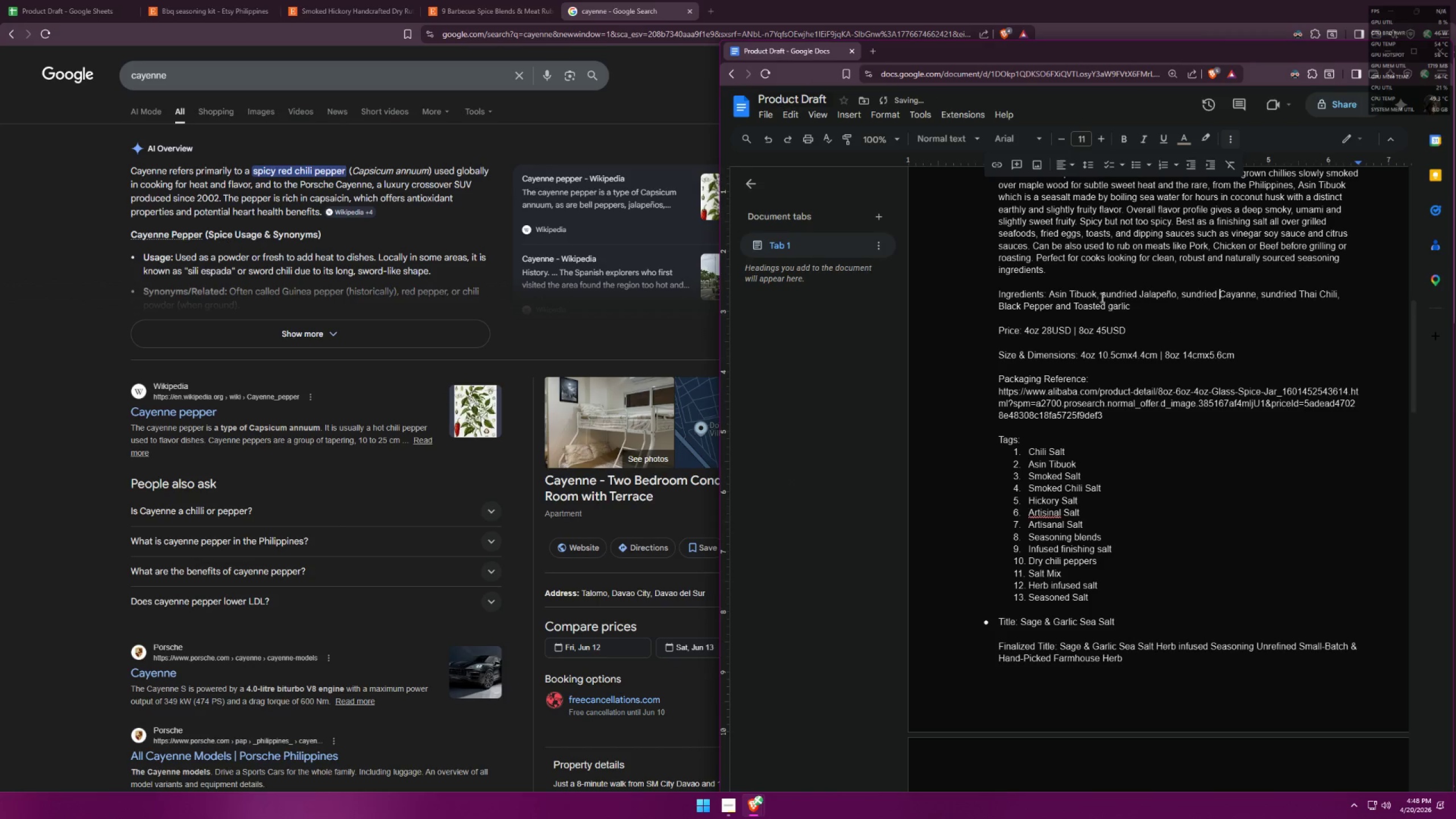 
left_click_drag(start_coordinate=[1102, 297], to_coordinate=[1338, 293])
 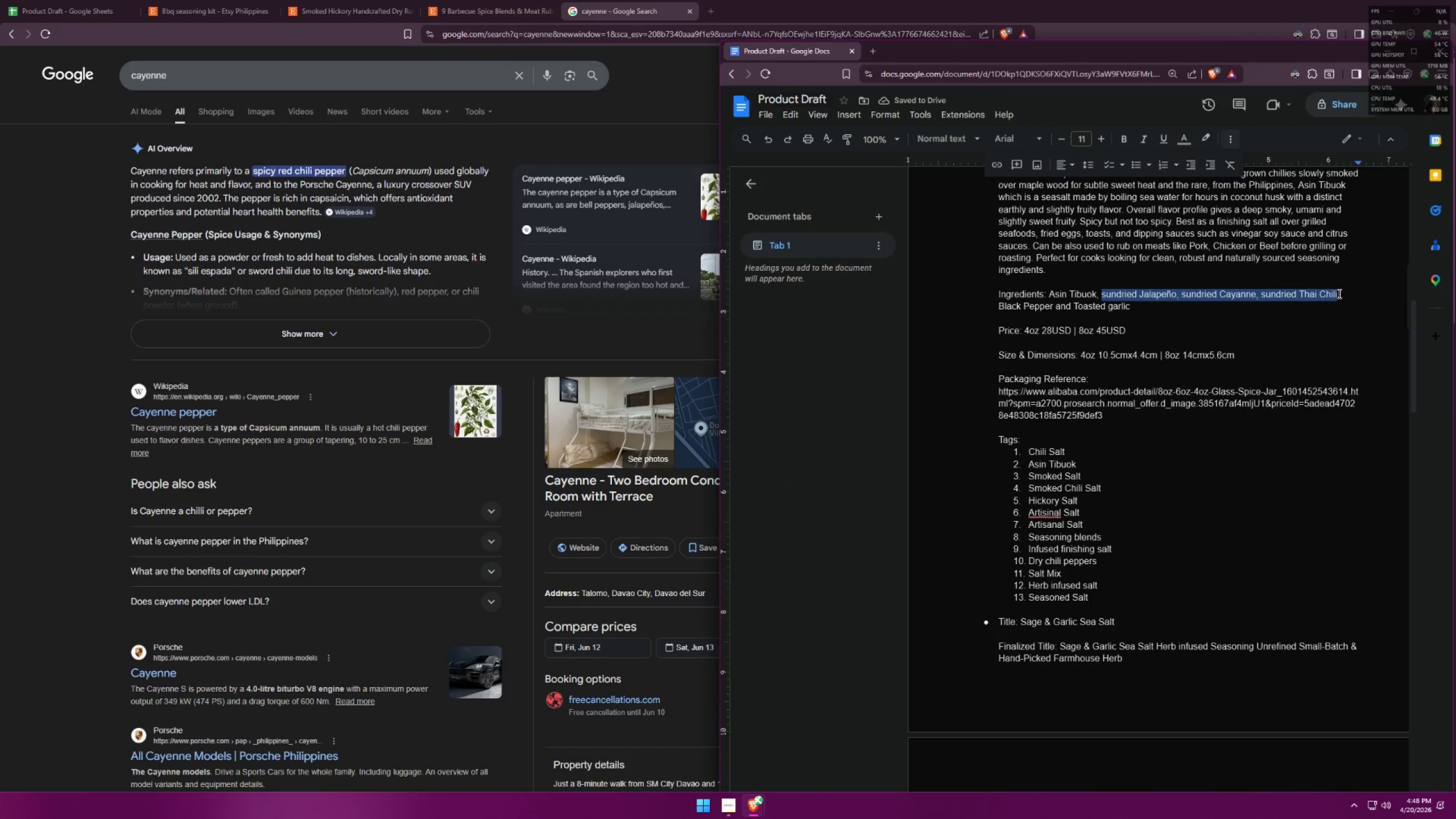 
key(Control+ControlLeft)
 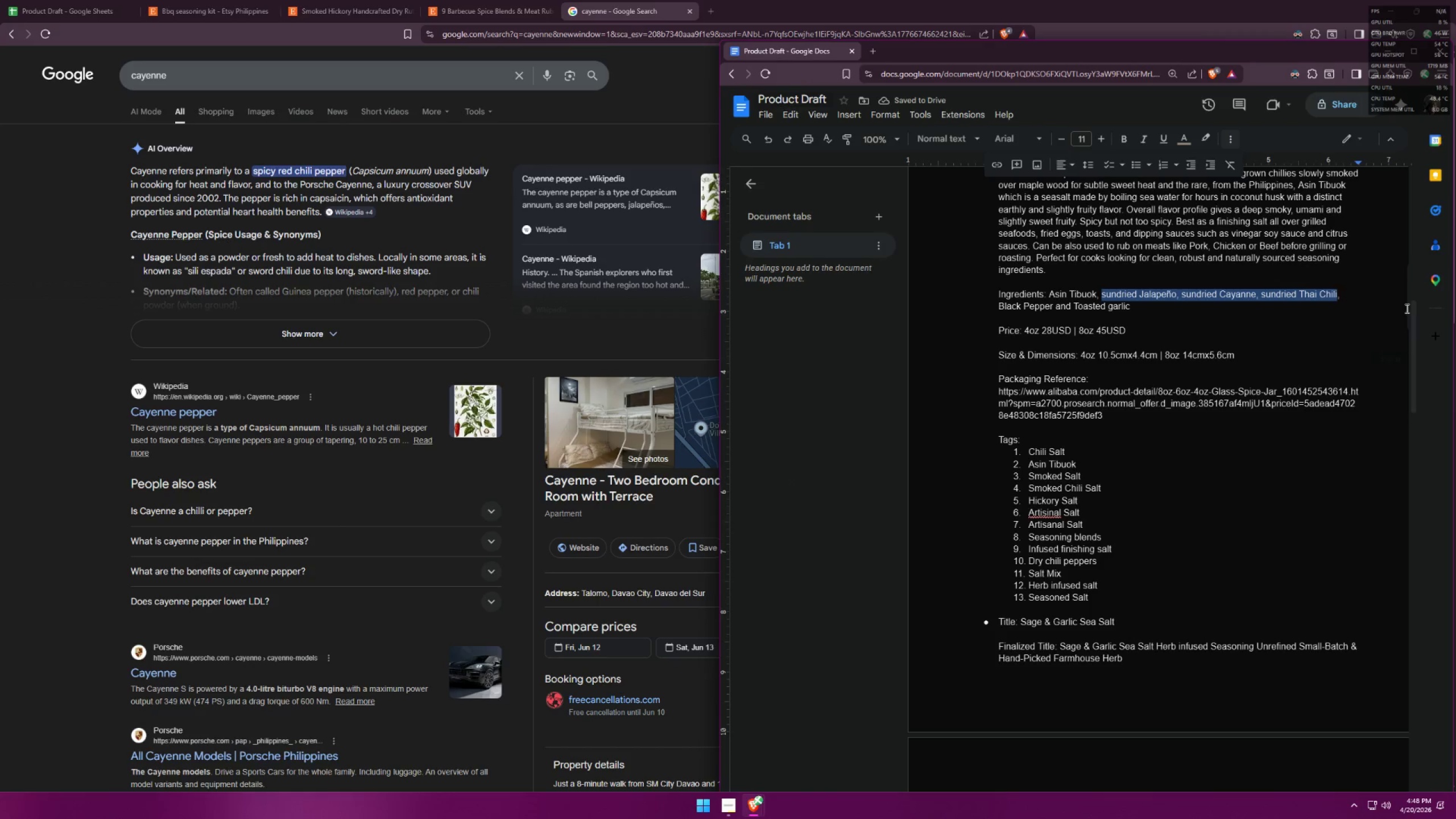 
key(Control+C)
 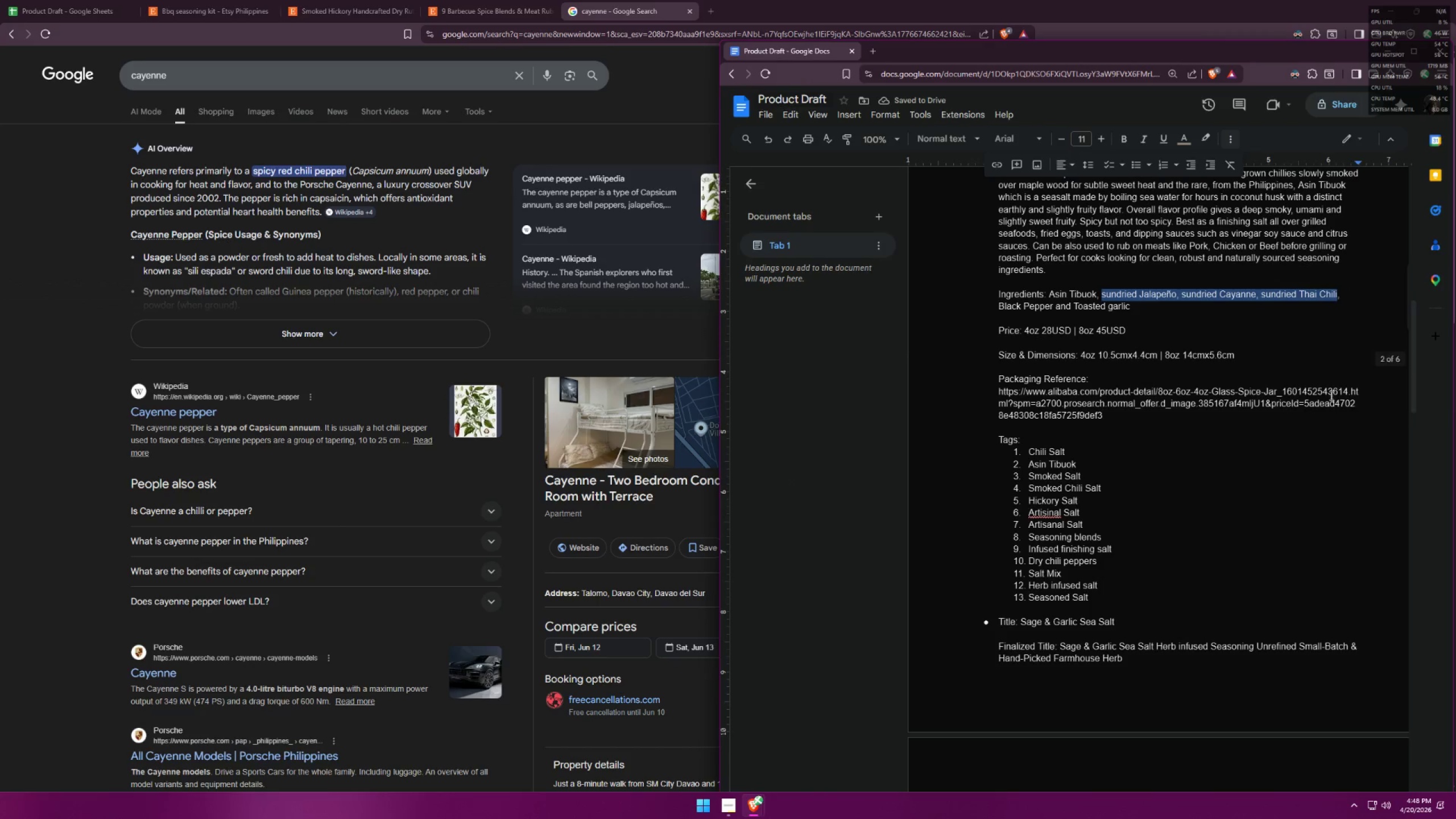 
scroll: coordinate [1332, 421], scroll_direction: down, amount: 36.0
 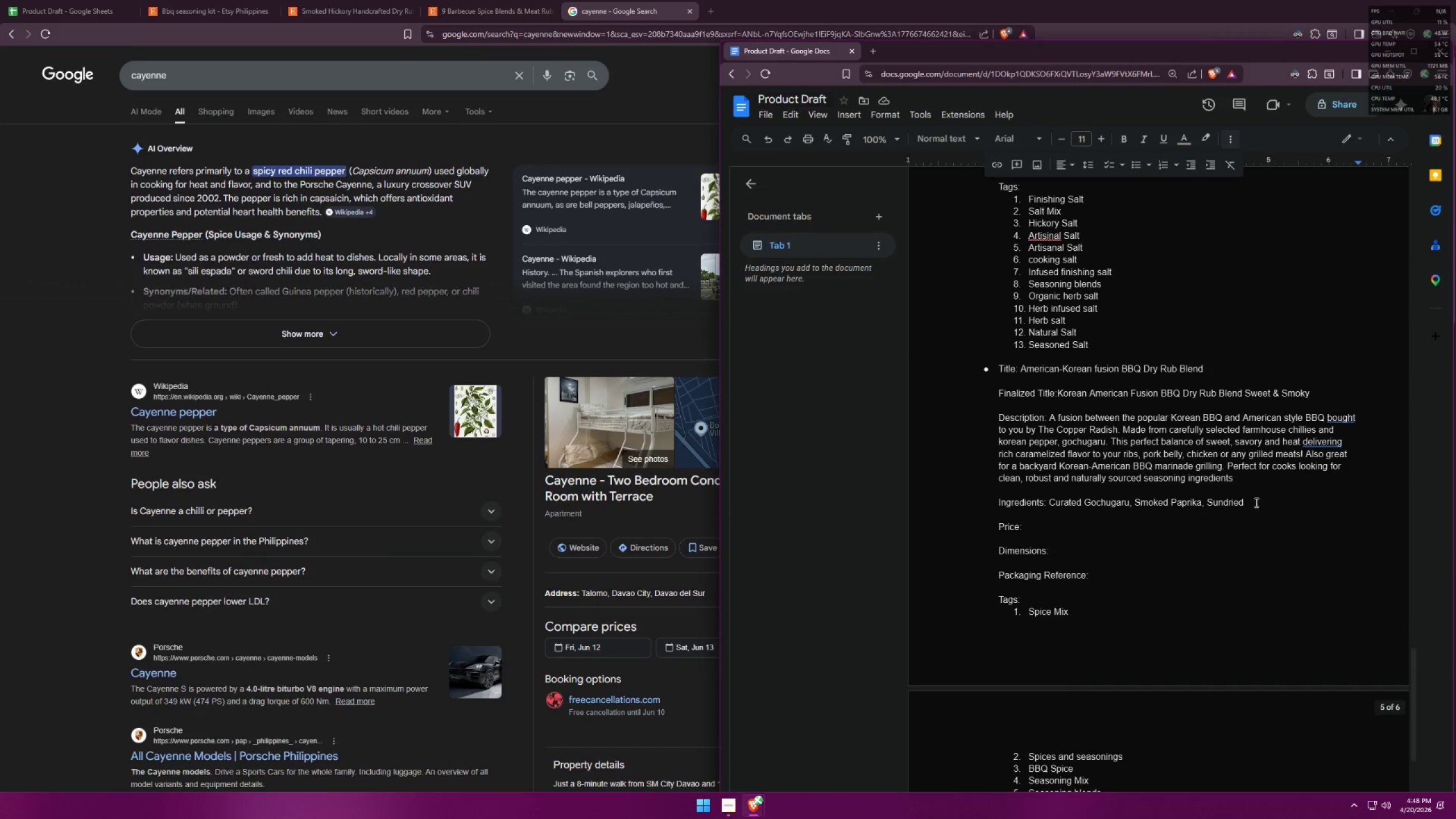 
left_click([1247, 498])
 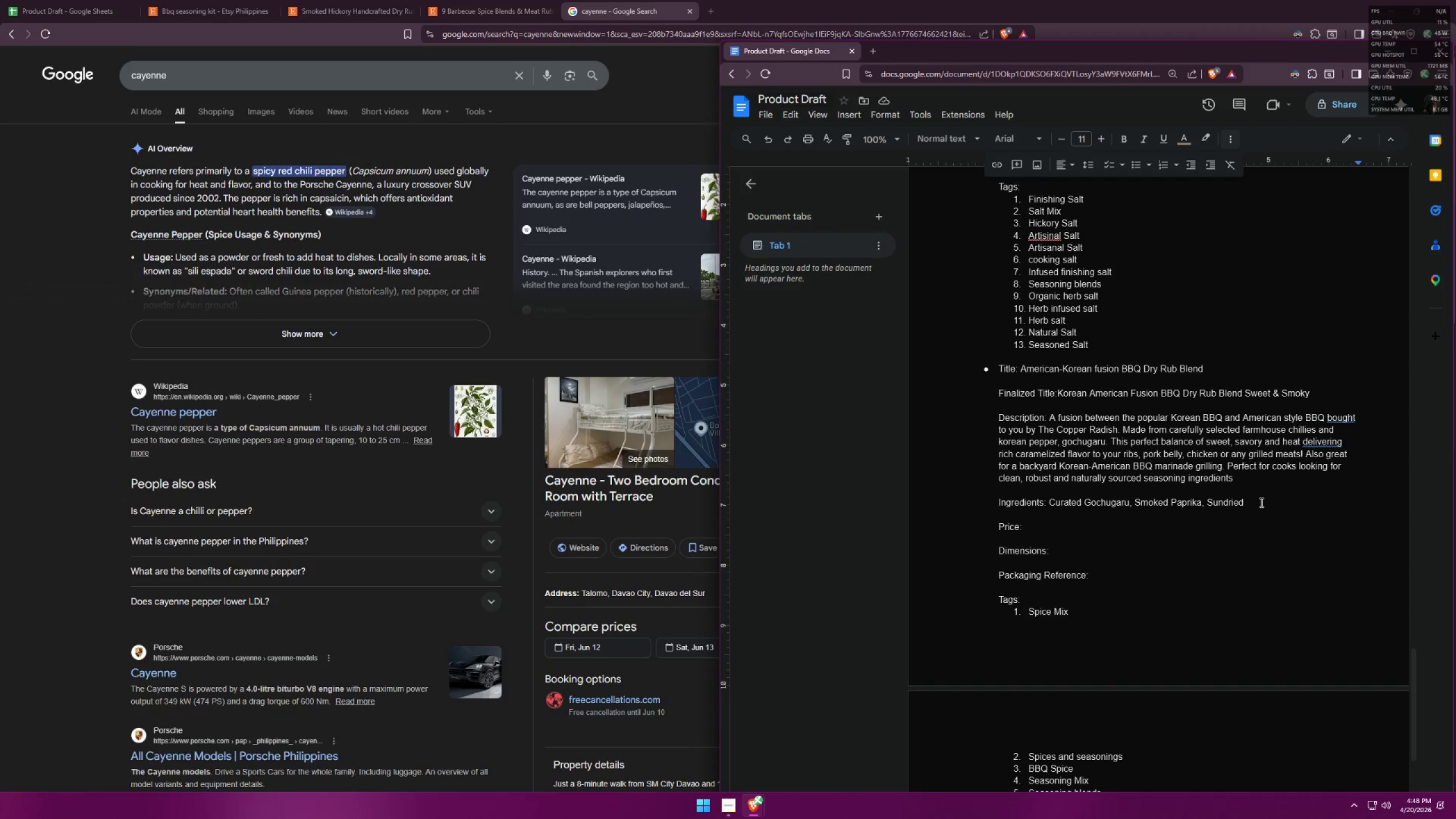 
left_click_drag(start_coordinate=[1257, 502], to_coordinate=[1209, 499])
 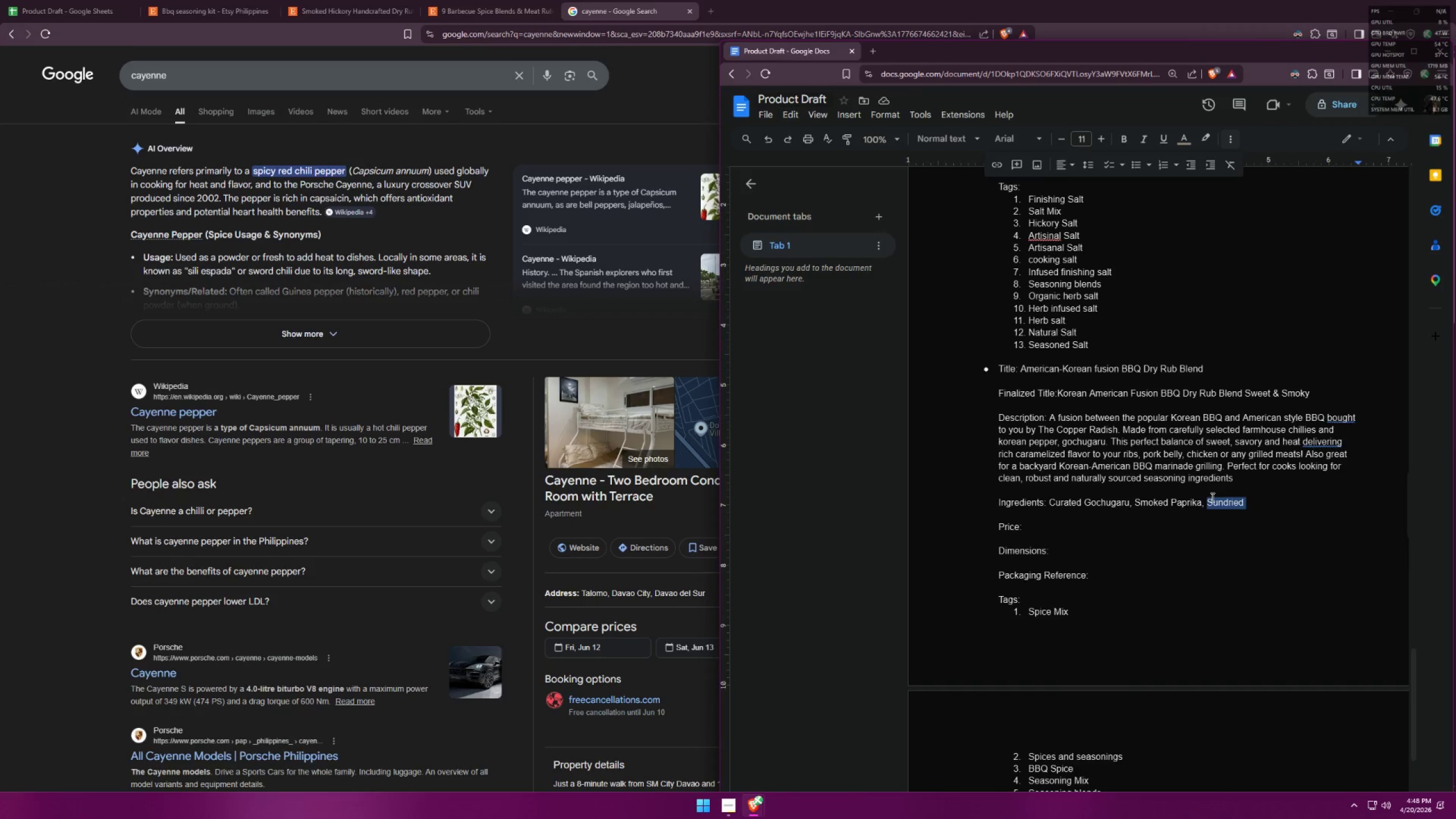 
key(Control+ControlLeft)
 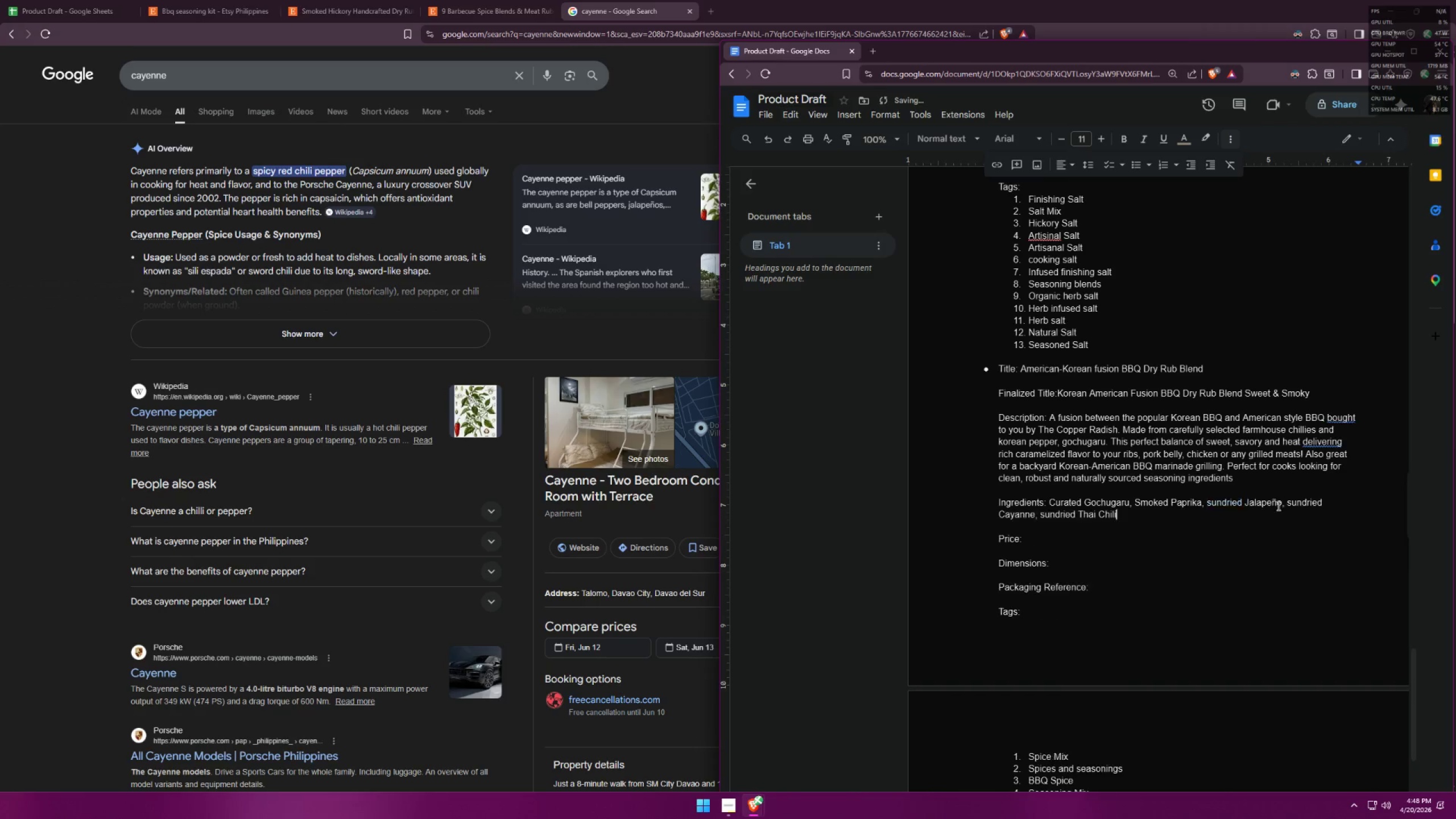 
key(Control+V)
 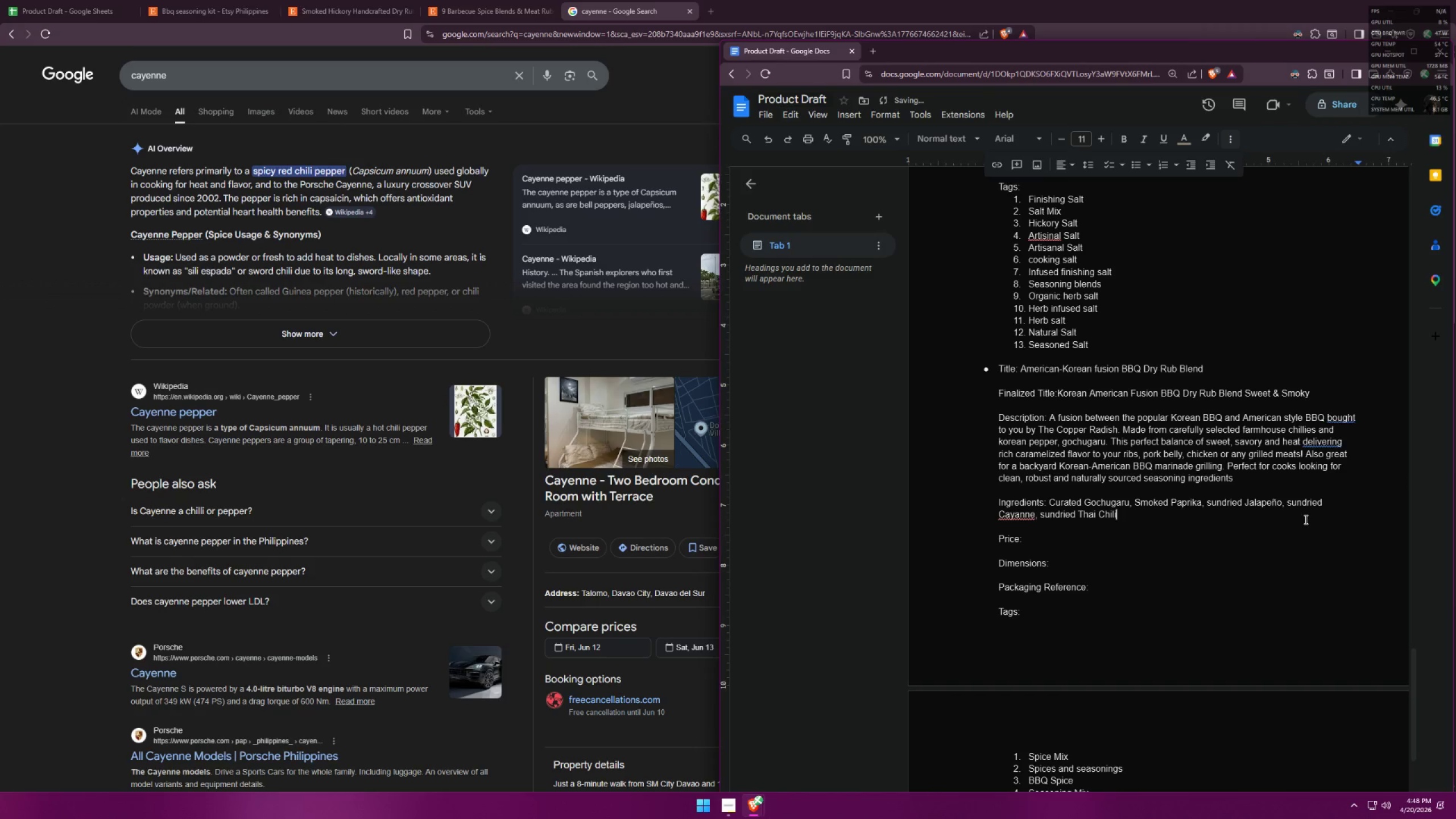 
key(Comma)
 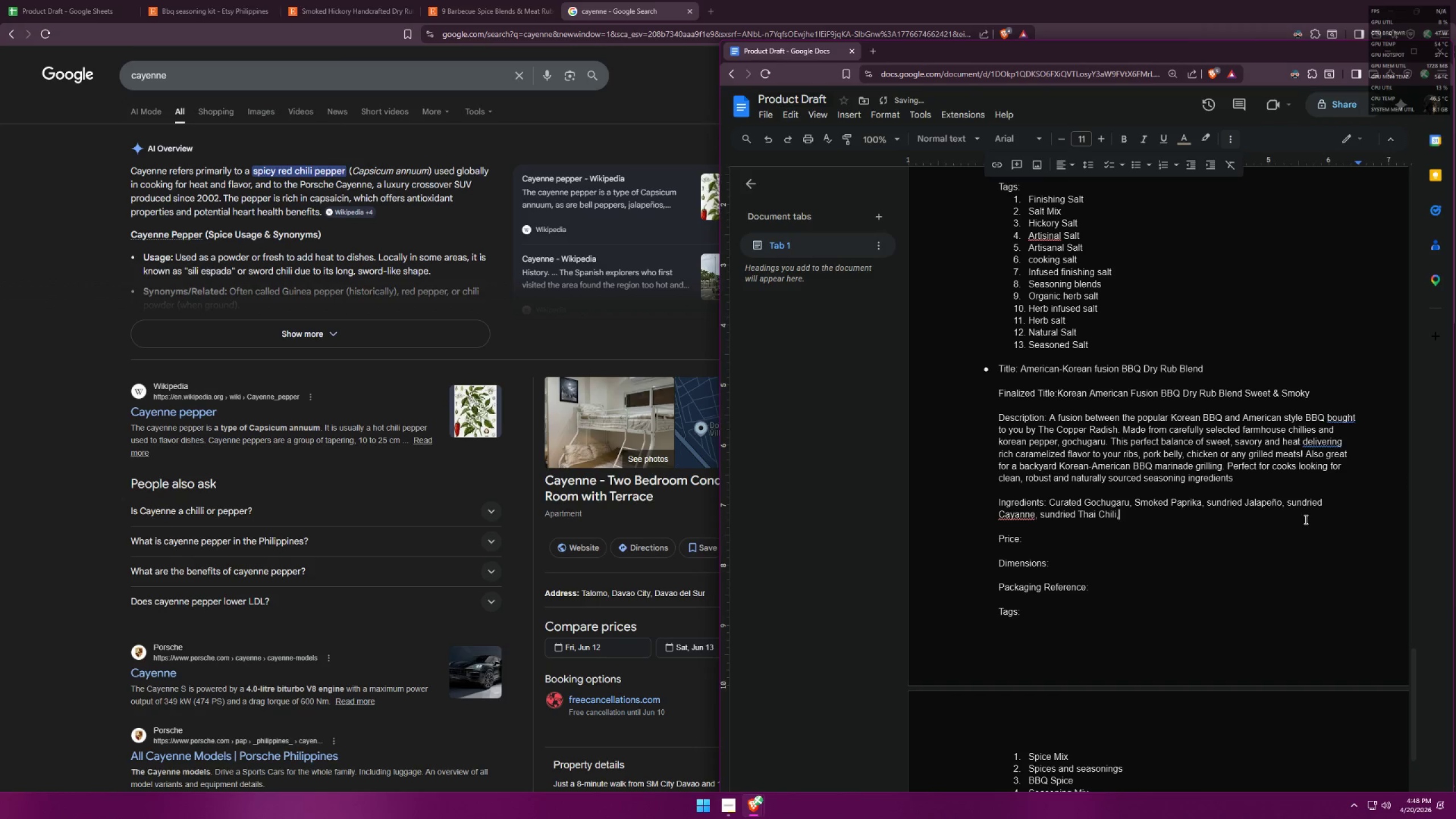 
key(Space)
 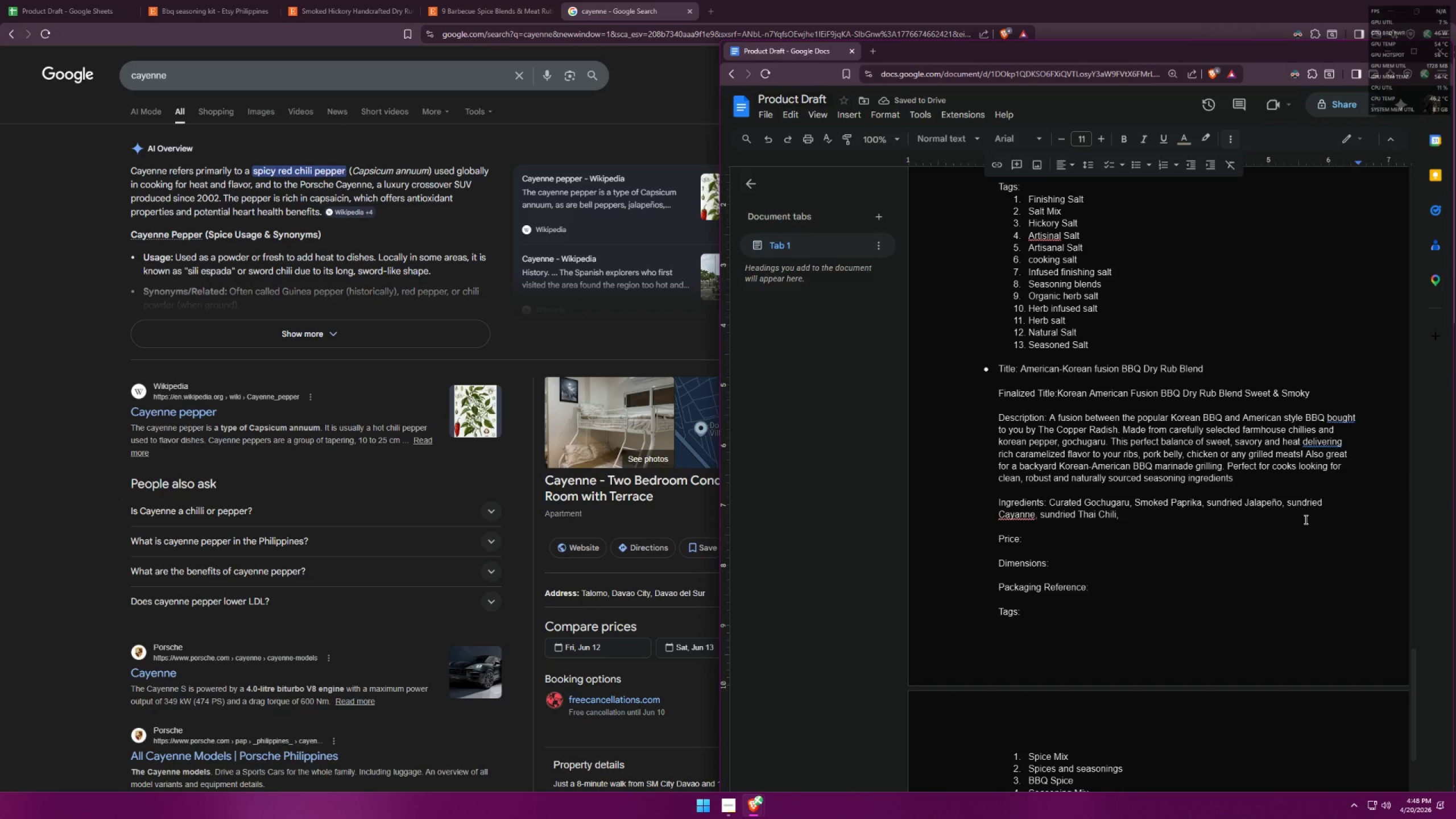 
type(garlic po)
key(Backspace)
key(Backspace)
key(Backspace)
key(Backspace)
key(Backspace)
key(Backspace)
key(Backspace)
key(Backspace)
key(Backspace)
type(hos)
key(Backspace)
type(use made garlic po)
key(Backspace)
key(Backspace)
type(& onion powder)
 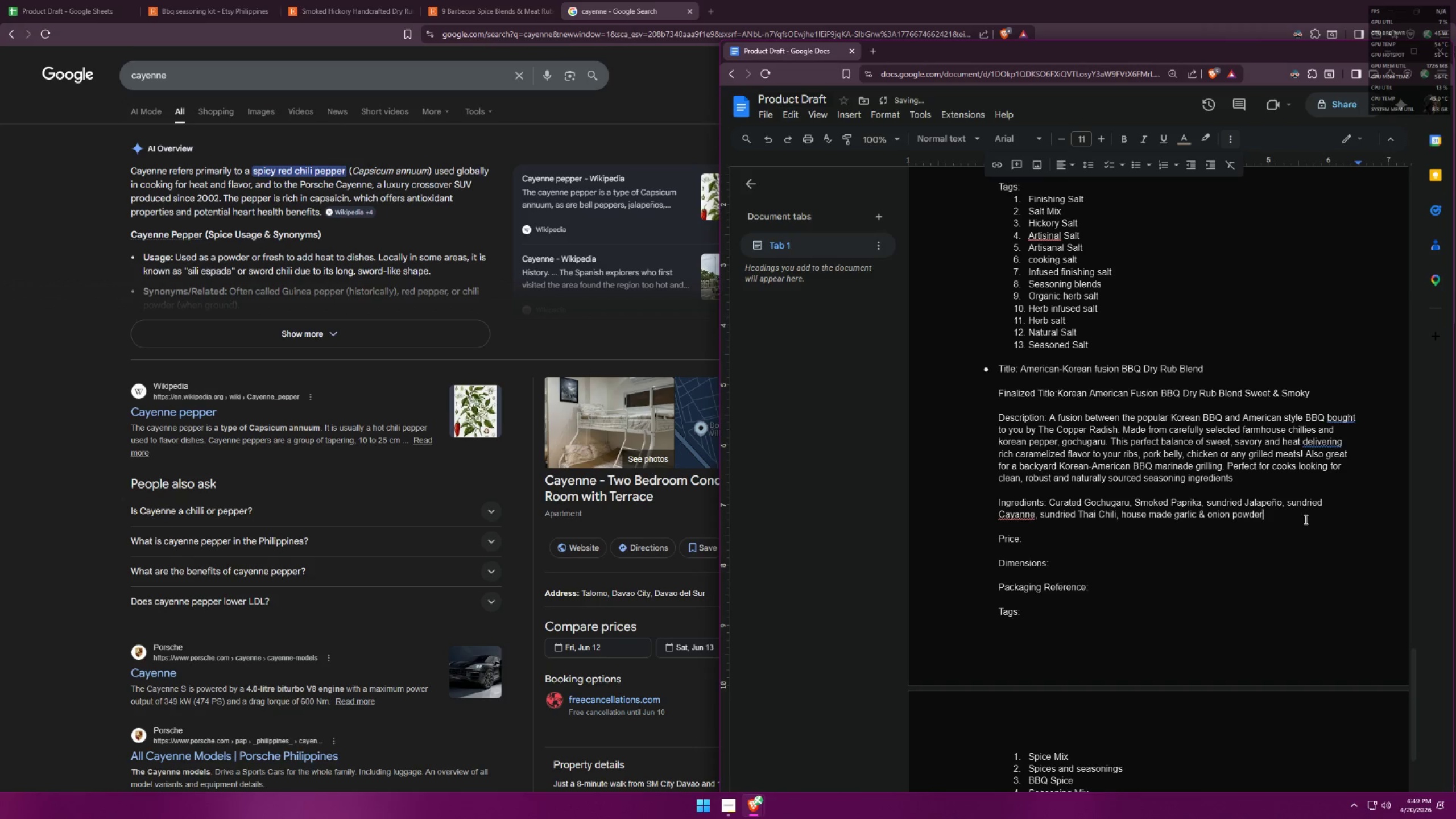 
type(, black pepper, sea salt,)
 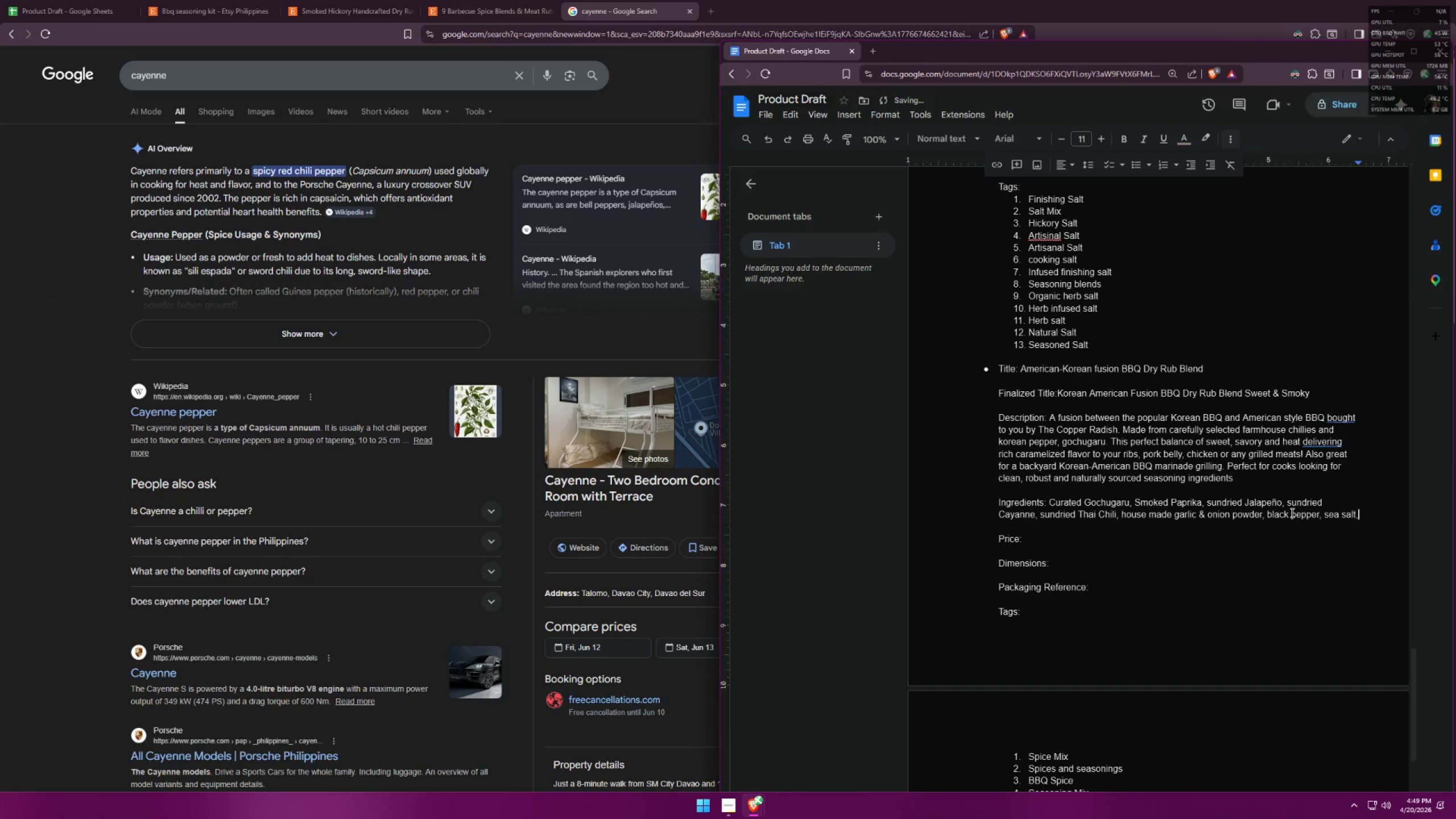 
type( ground ginger and )
 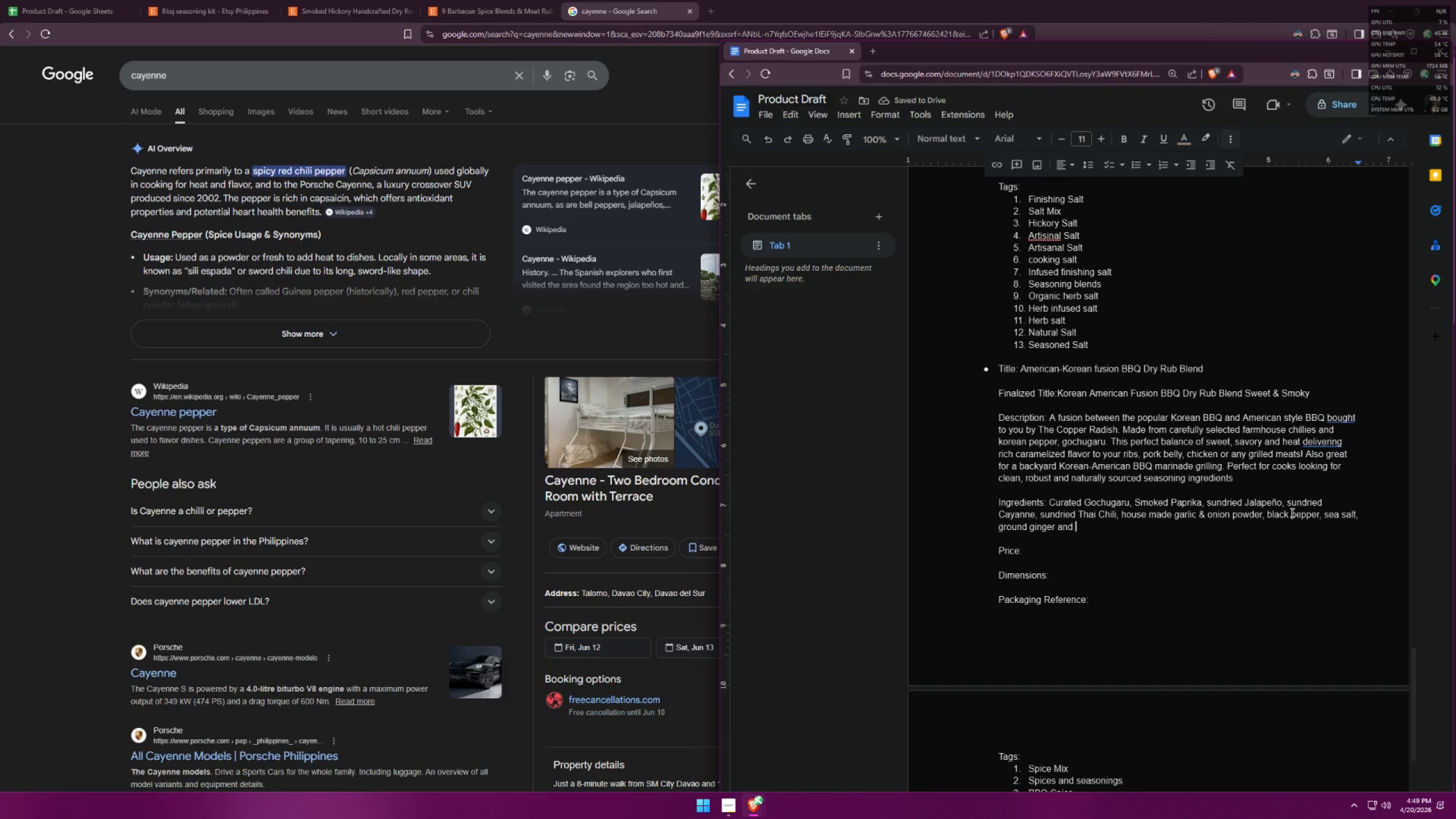 
type(sea)
key(Backspace)
type(sami)
key(Backspace)
type(e po)
key(Backspace)
key(Backspace)
type(oil.)
key(Backspace)
 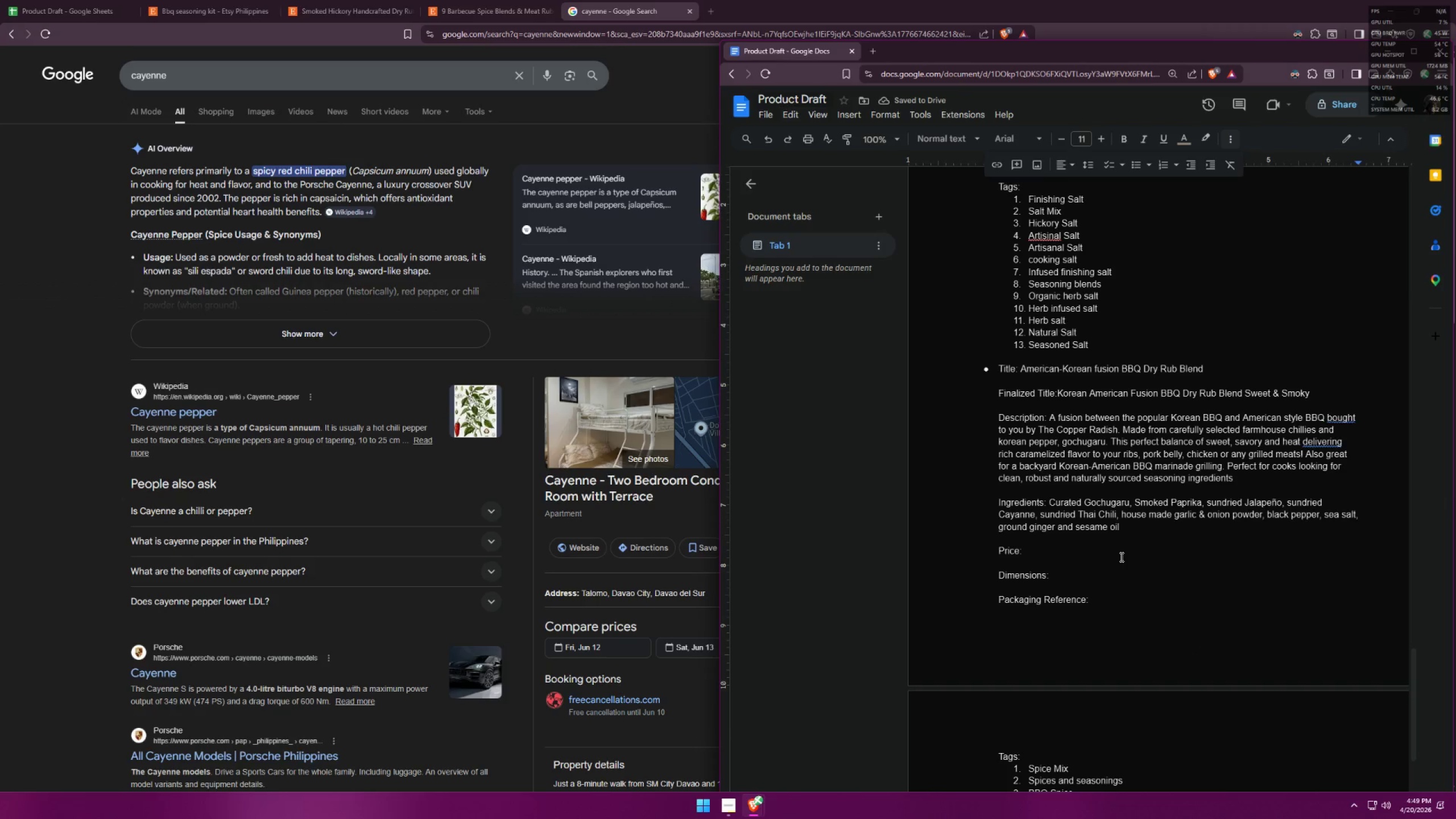 
left_click([1081, 554])
 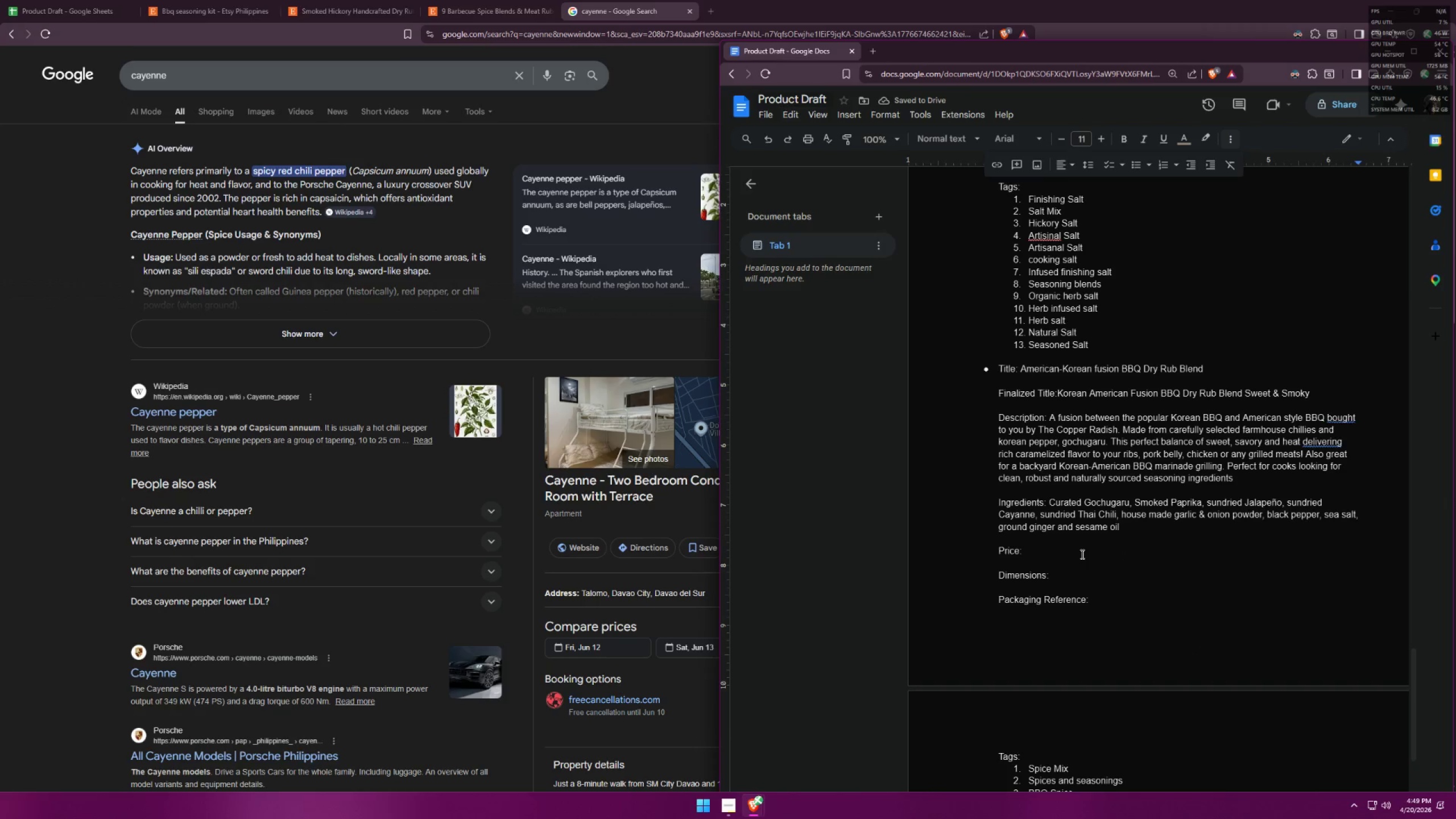 
scroll: coordinate [1101, 552], scroll_direction: up, amount: 16.0
 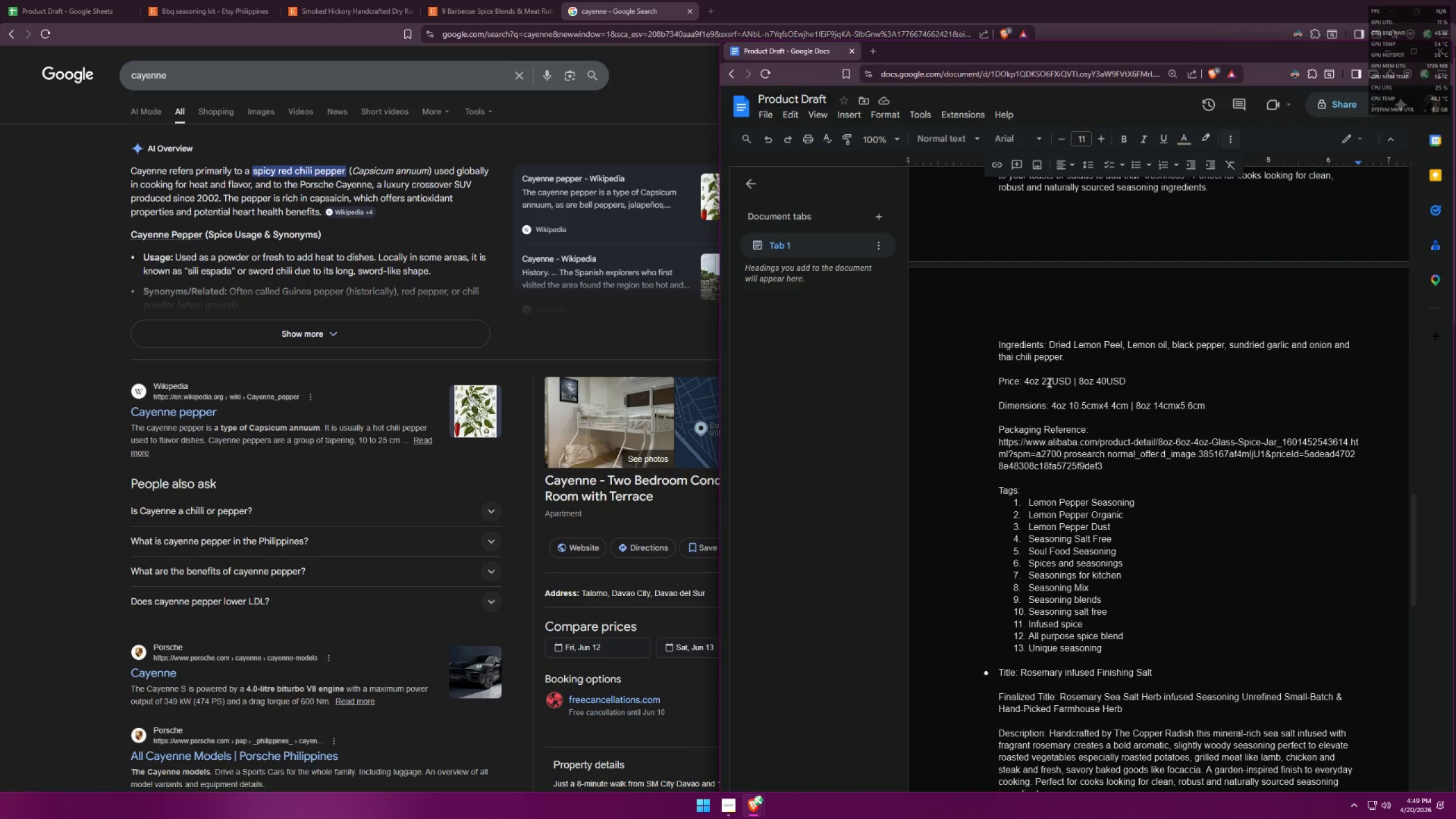 
left_click_drag(start_coordinate=[1044, 381], to_coordinate=[1115, 378])
 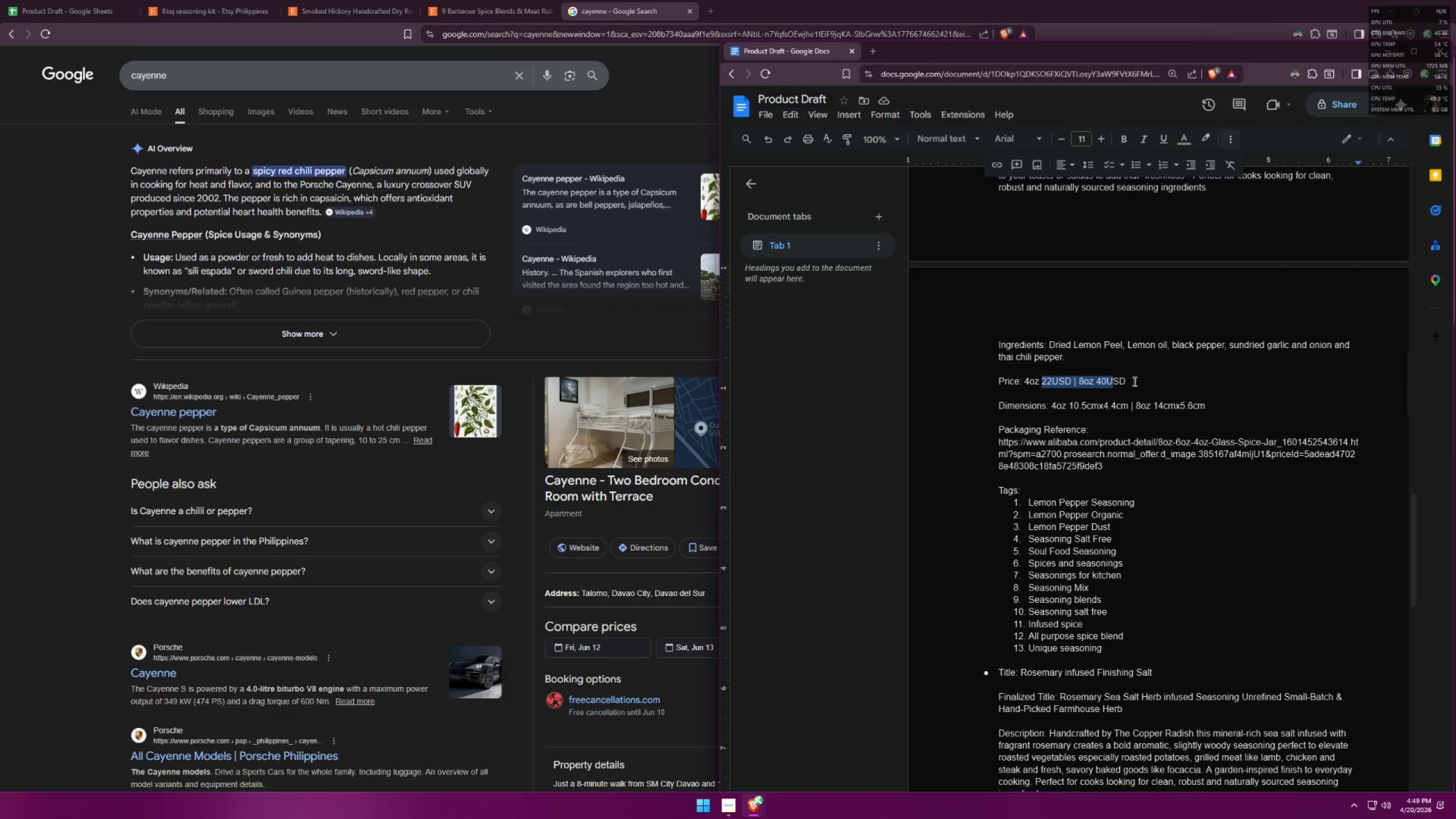 
left_click_drag(start_coordinate=[1133, 381], to_coordinate=[1023, 378])
 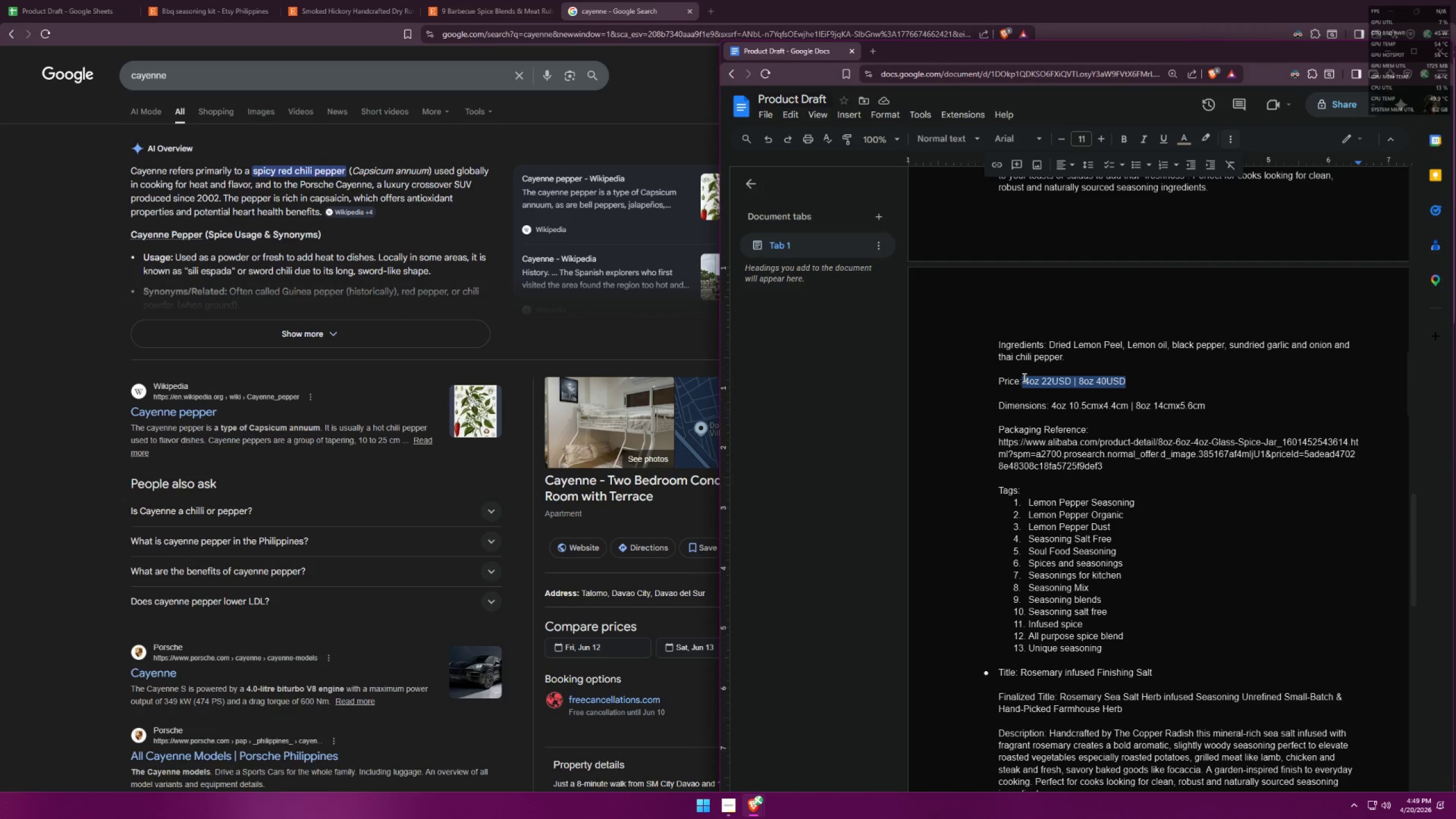 
key(Control+ControlLeft)
 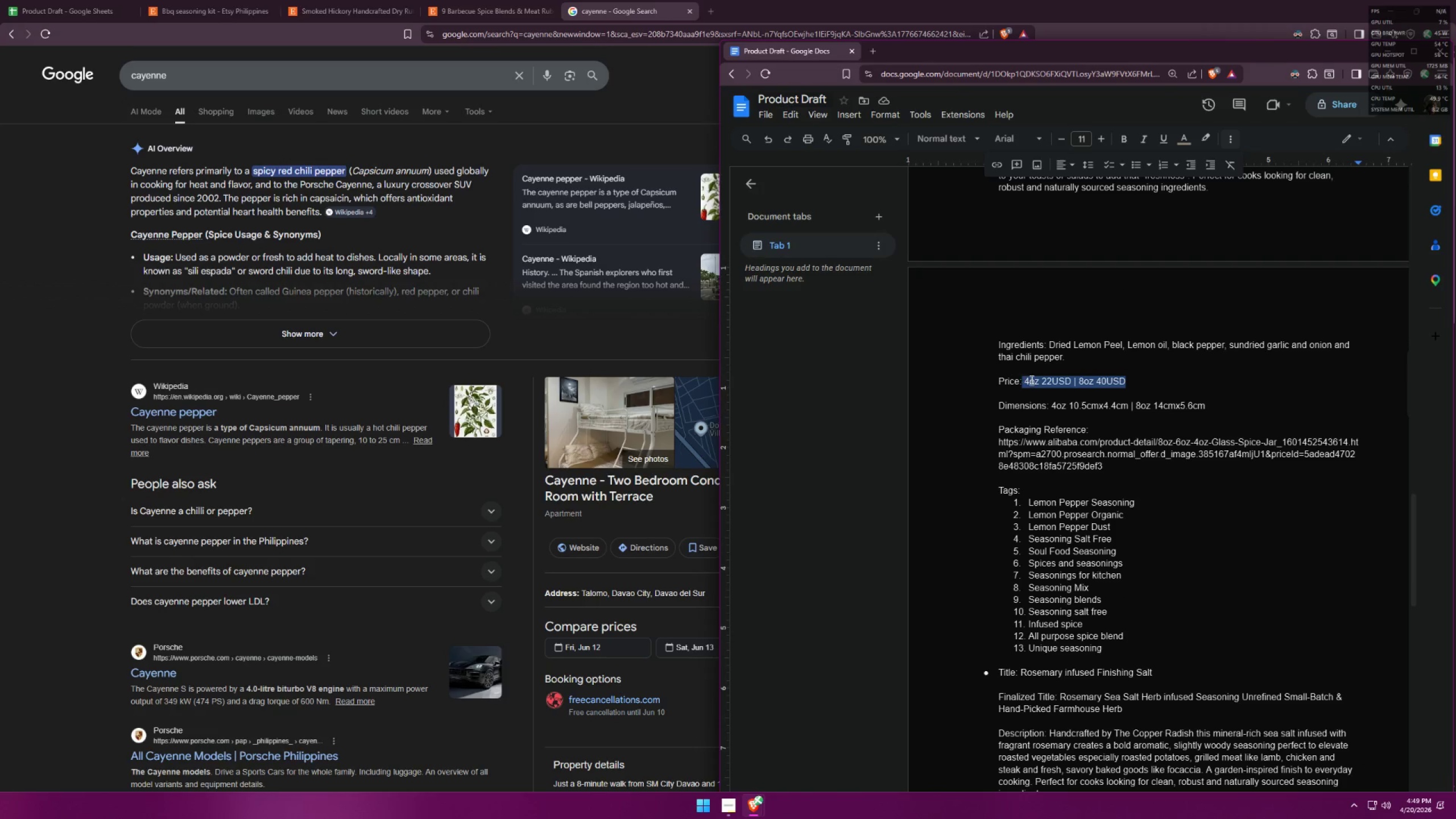 
key(Control+C)
 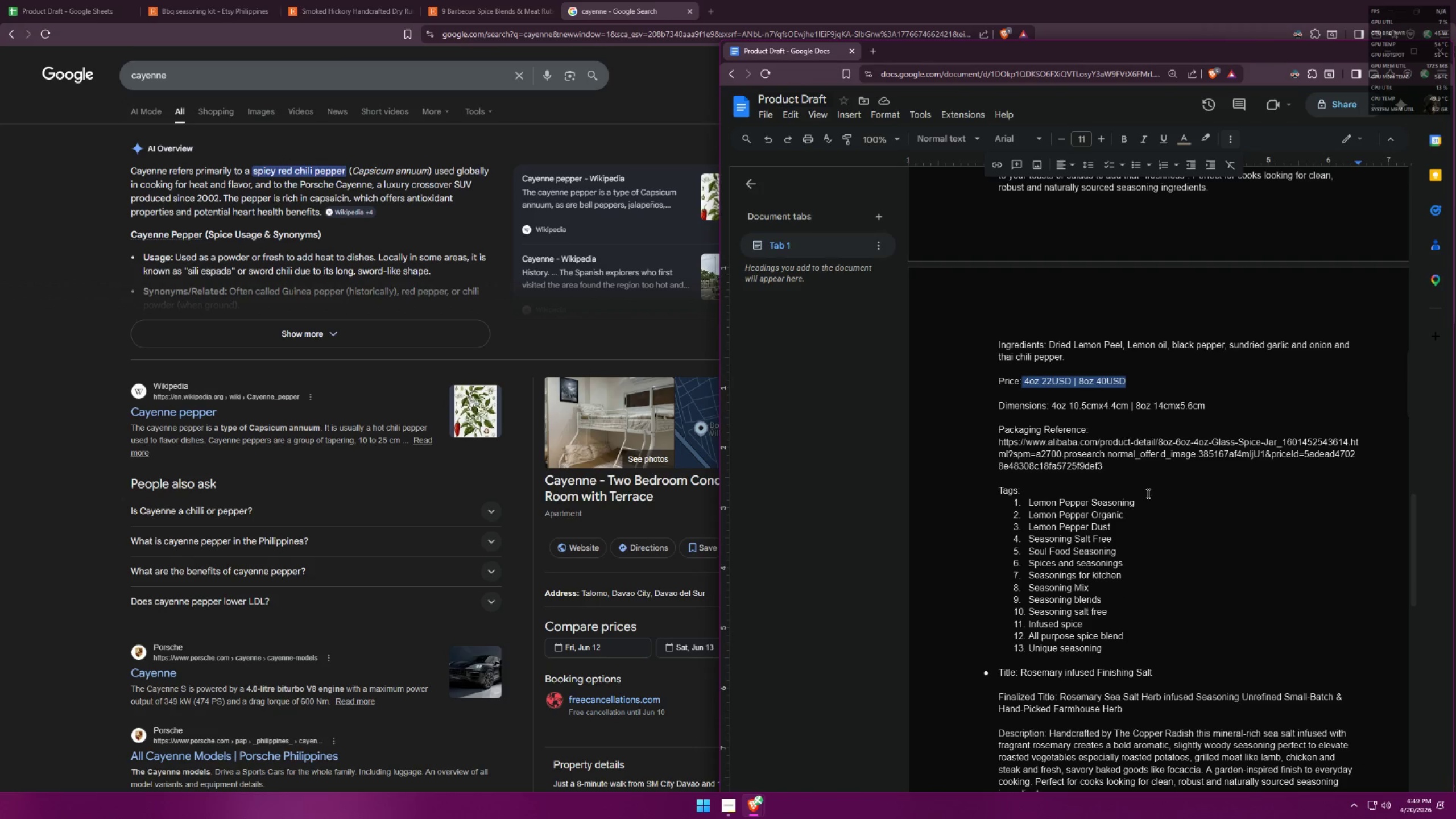 
scroll: coordinate [1166, 494], scroll_direction: down, amount: 18.0
 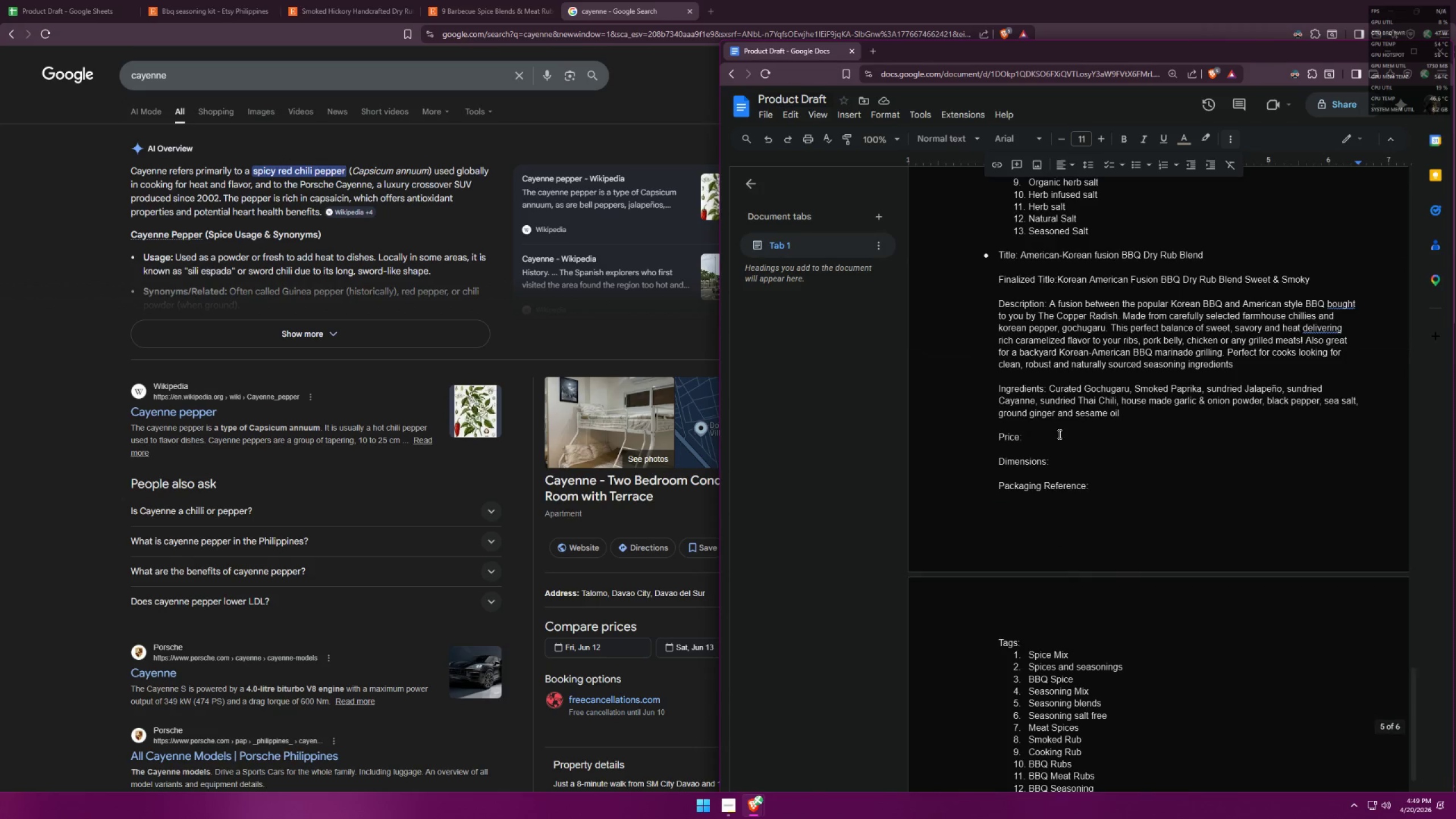 
left_click([1058, 433])
 